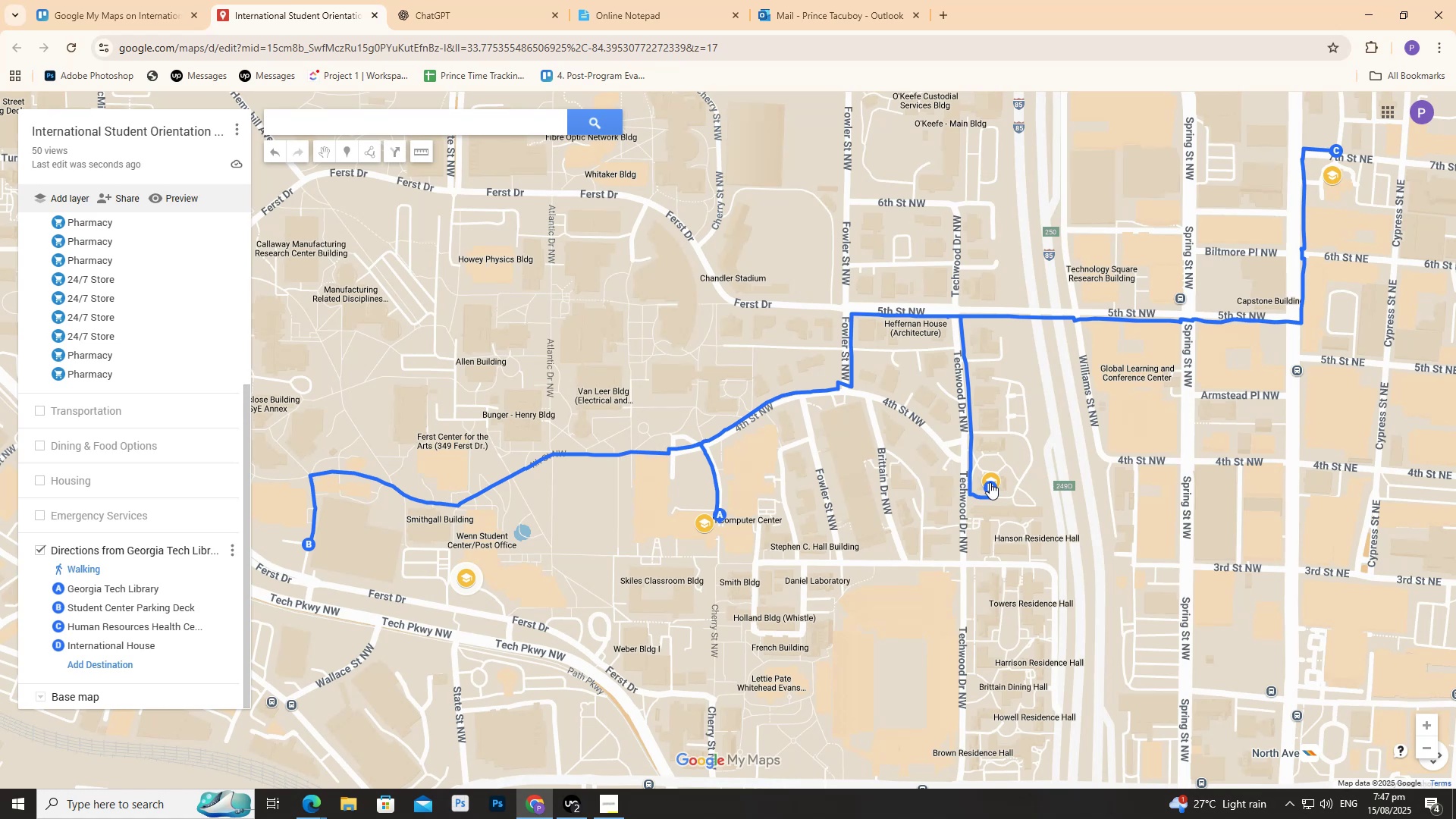 
scroll: coordinate [1070, 430], scroll_direction: down, amount: 5.0
 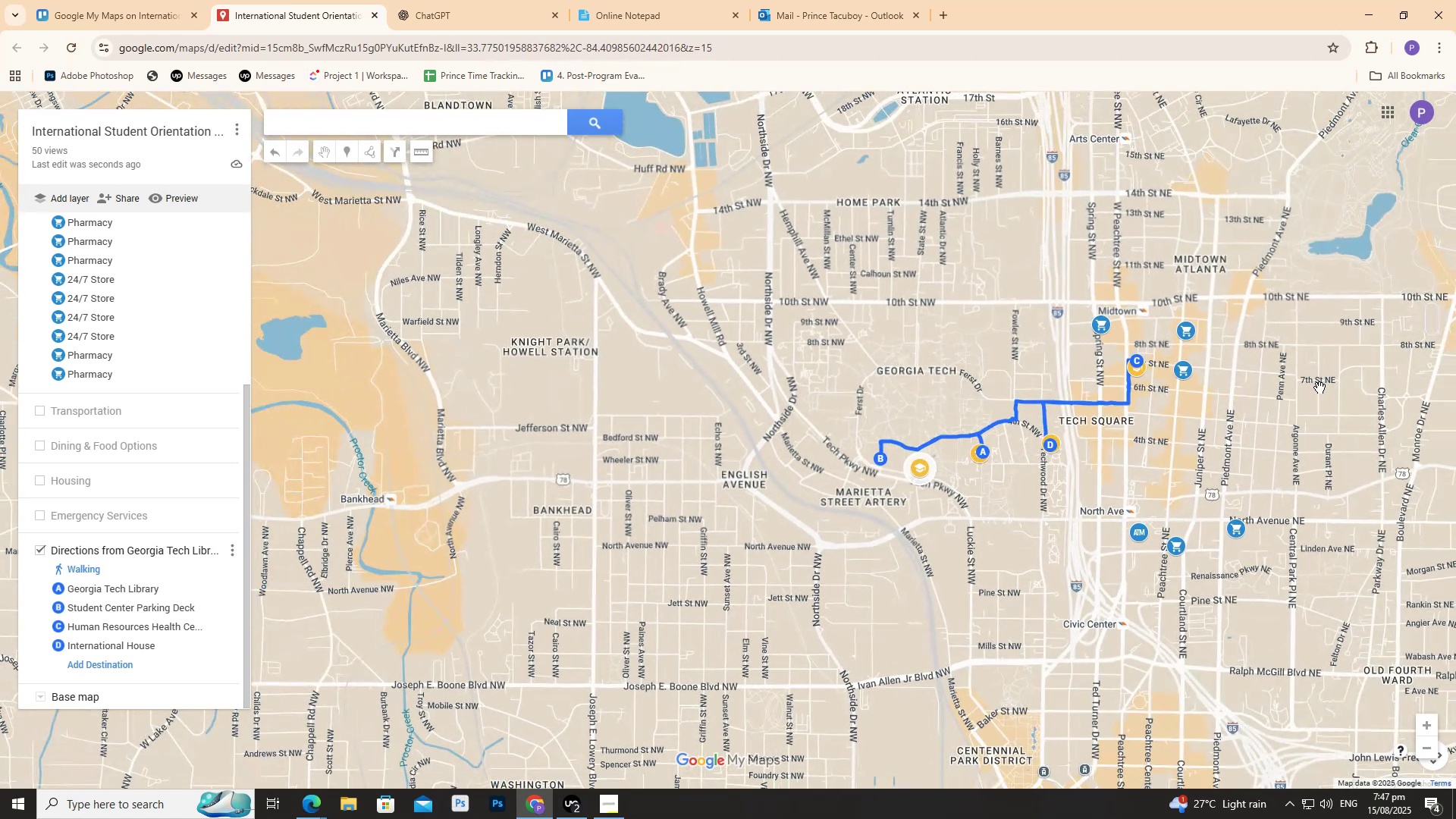 
left_click_drag(start_coordinate=[1320, 387], to_coordinate=[1081, 391])
 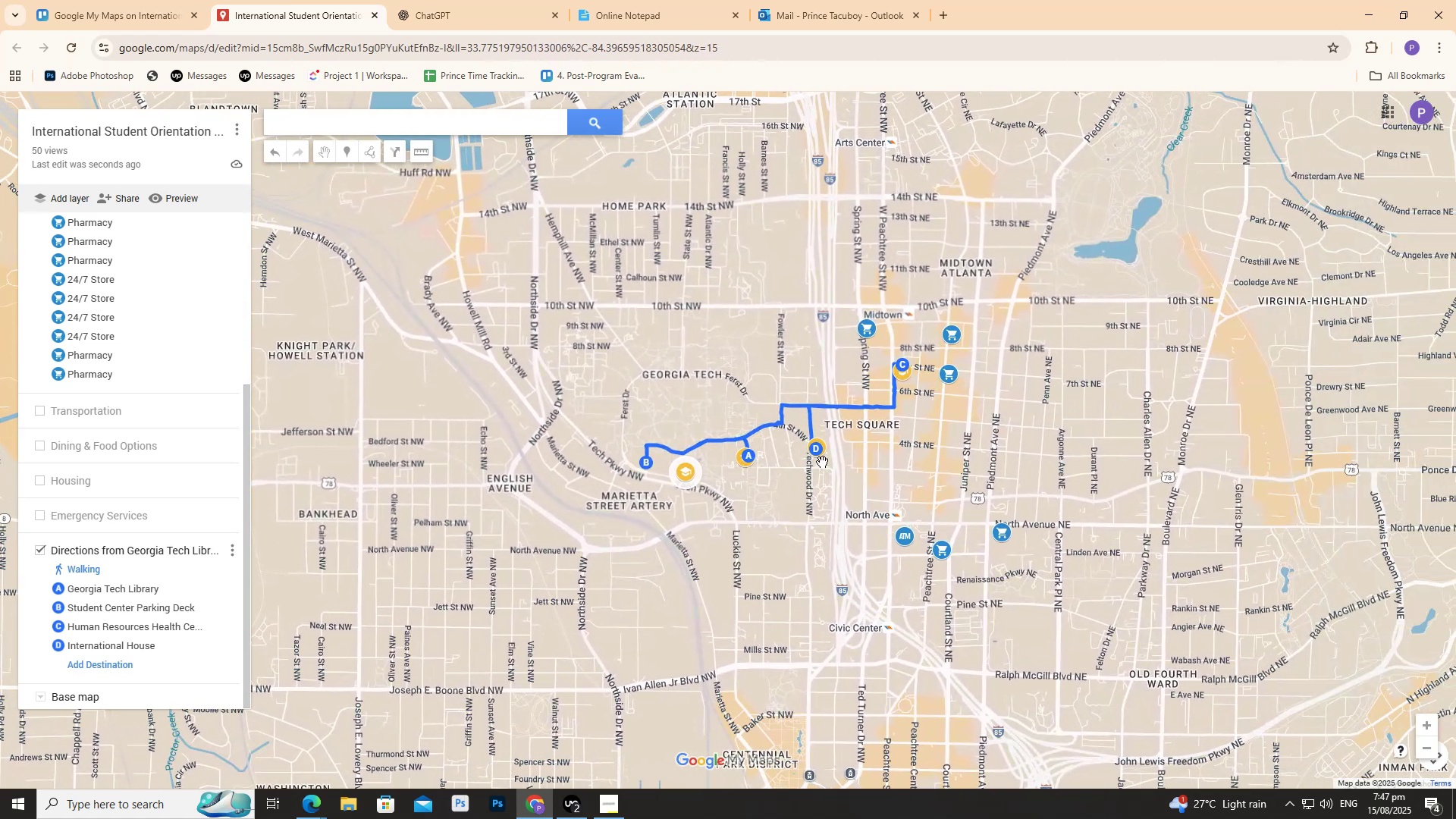 
scroll: coordinate [410, 494], scroll_direction: up, amount: 7.0
 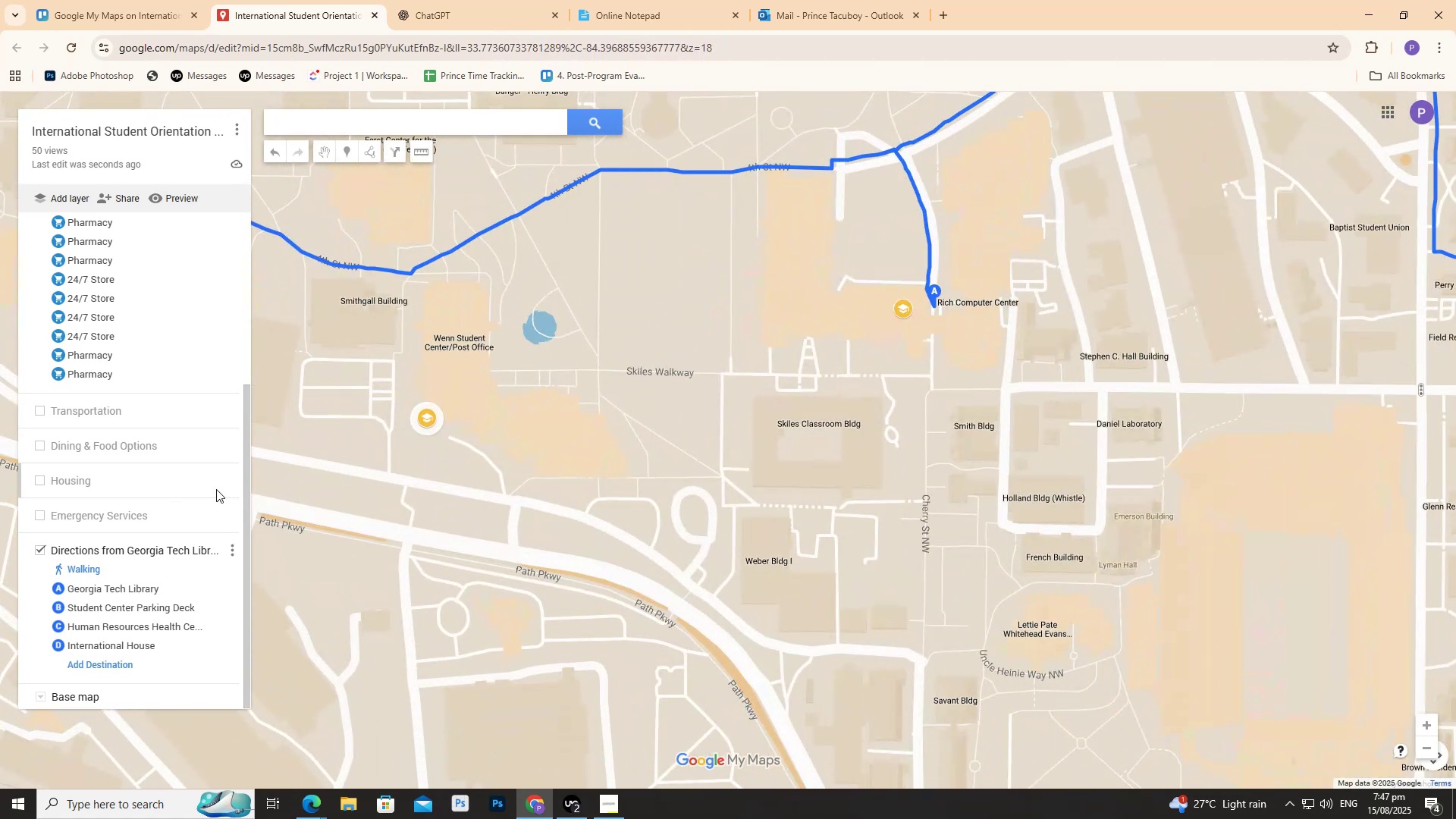 
left_click_drag(start_coordinate=[287, 473], to_coordinate=[531, 509])
 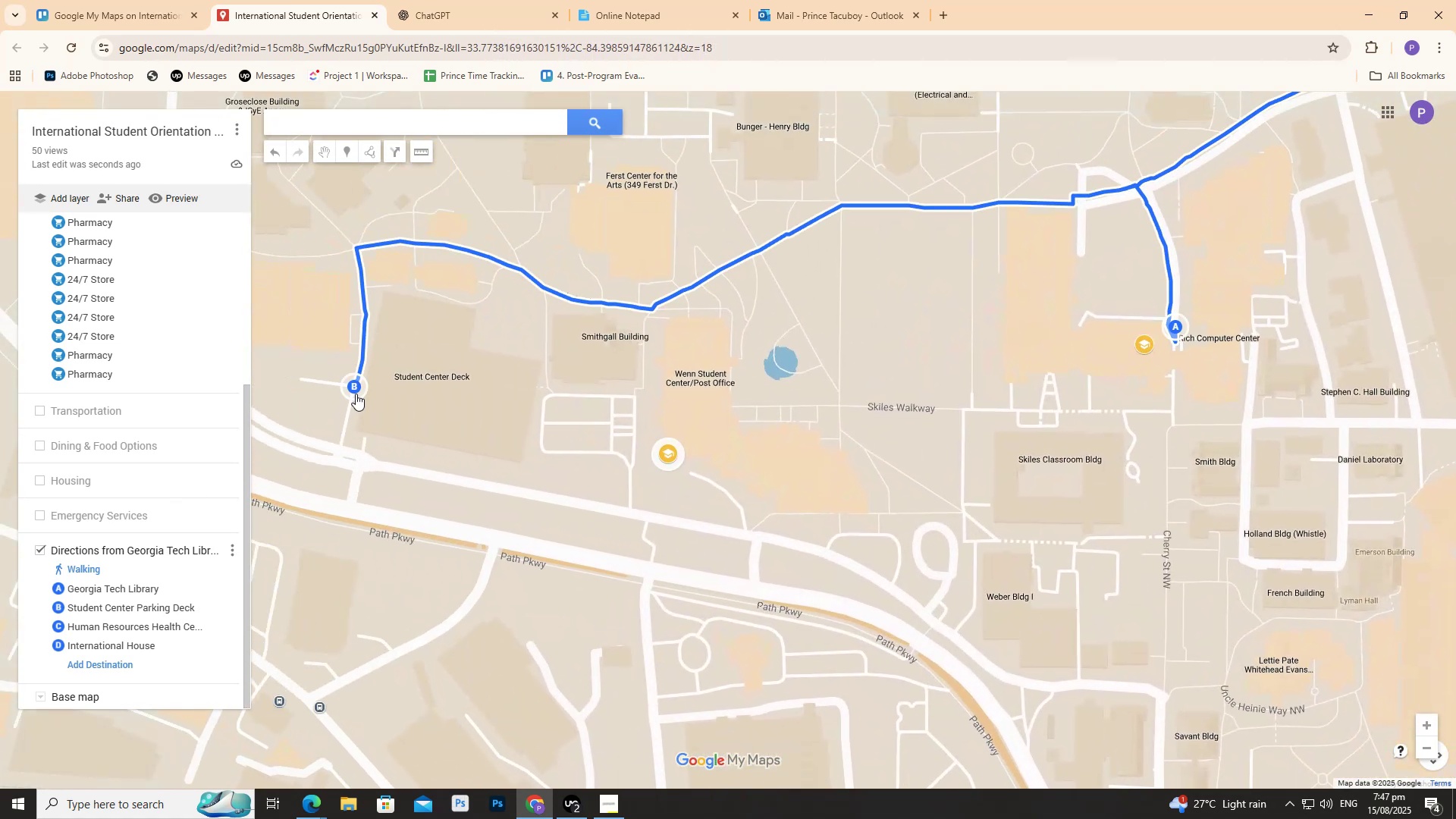 
left_click([356, 393])
 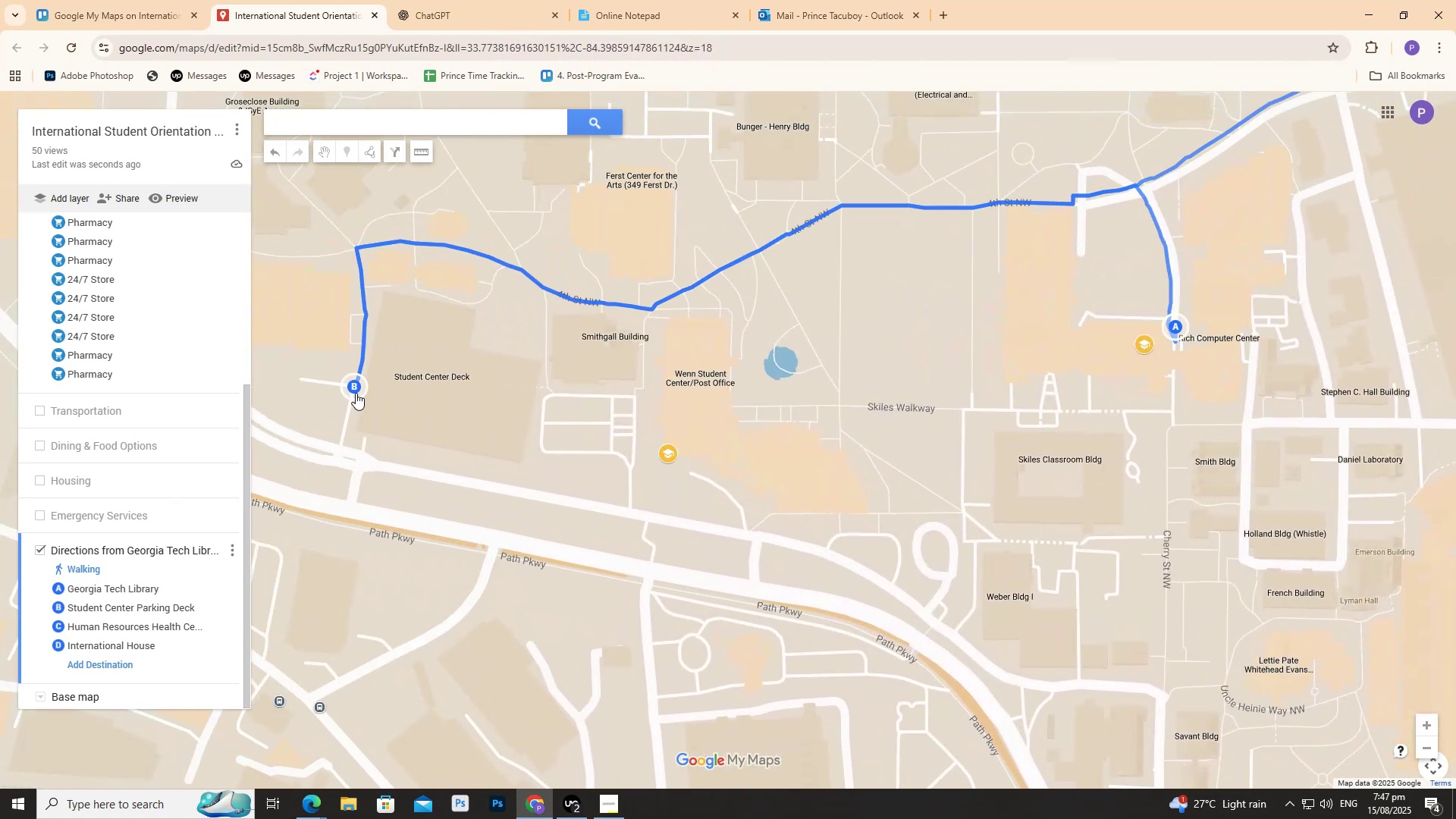 
left_click_drag(start_coordinate=[356, 393], to_coordinate=[668, 460])
 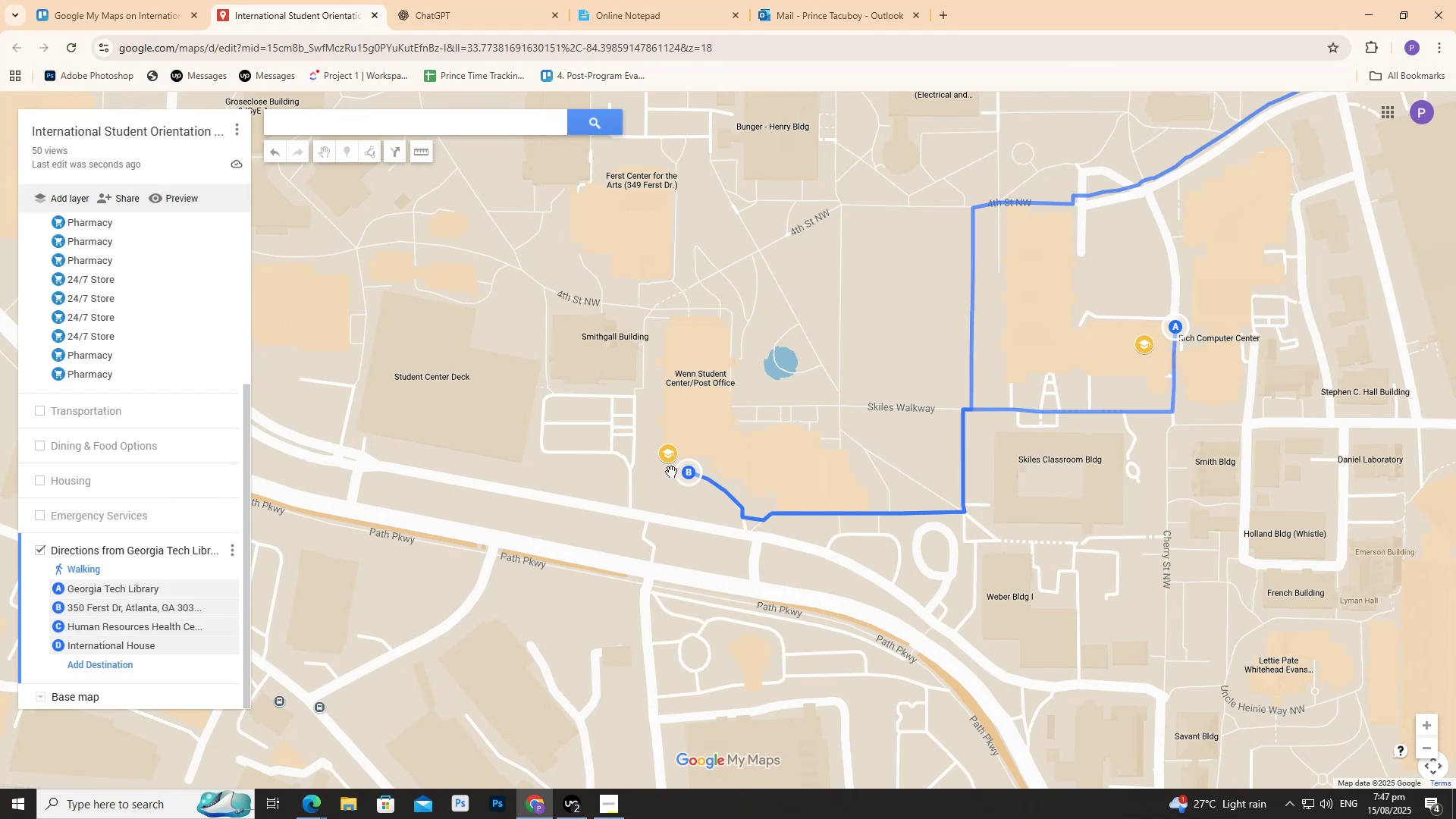 
left_click_drag(start_coordinate=[691, 482], to_coordinate=[667, 462])
 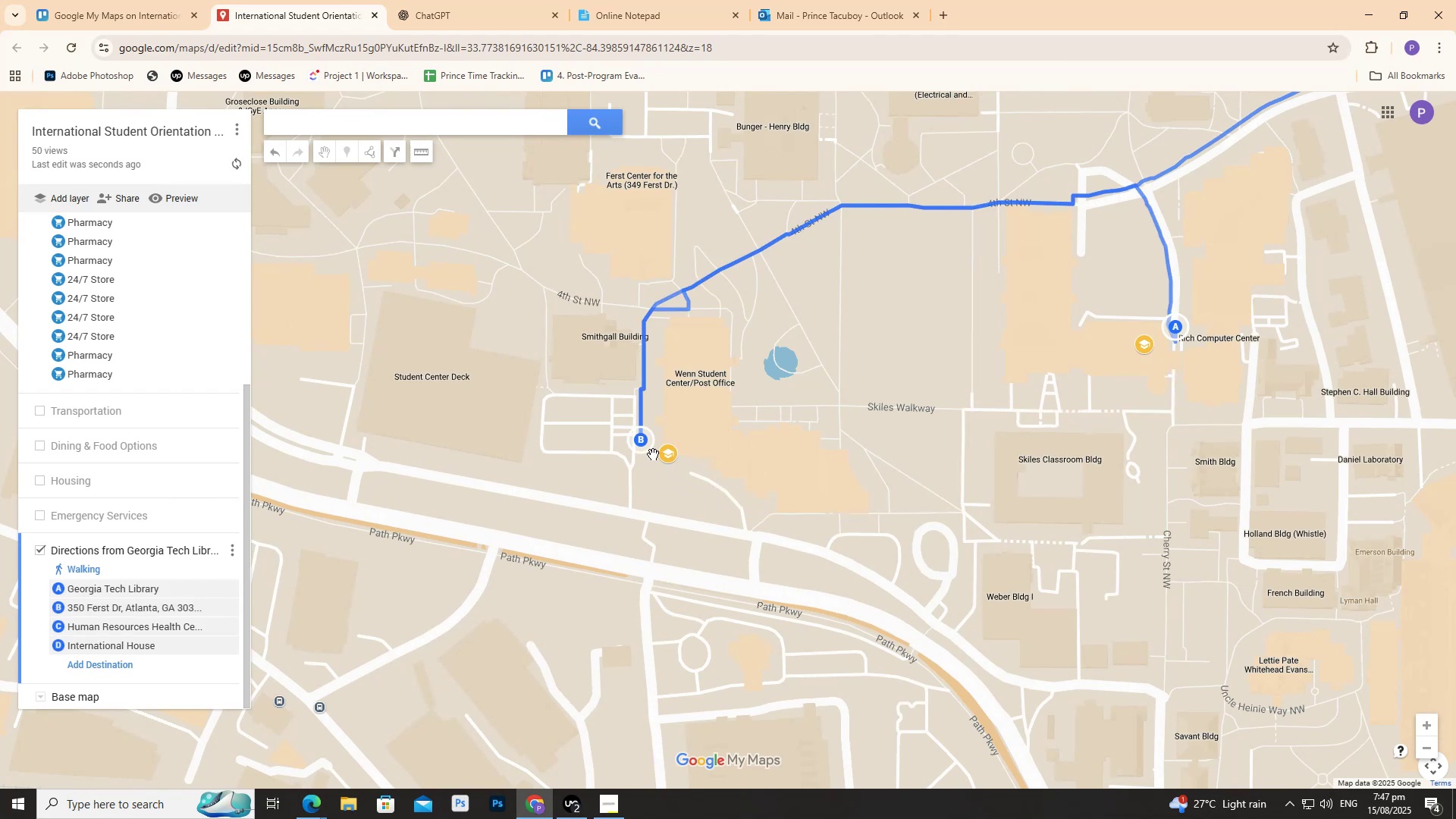 
left_click_drag(start_coordinate=[640, 444], to_coordinate=[676, 466])
 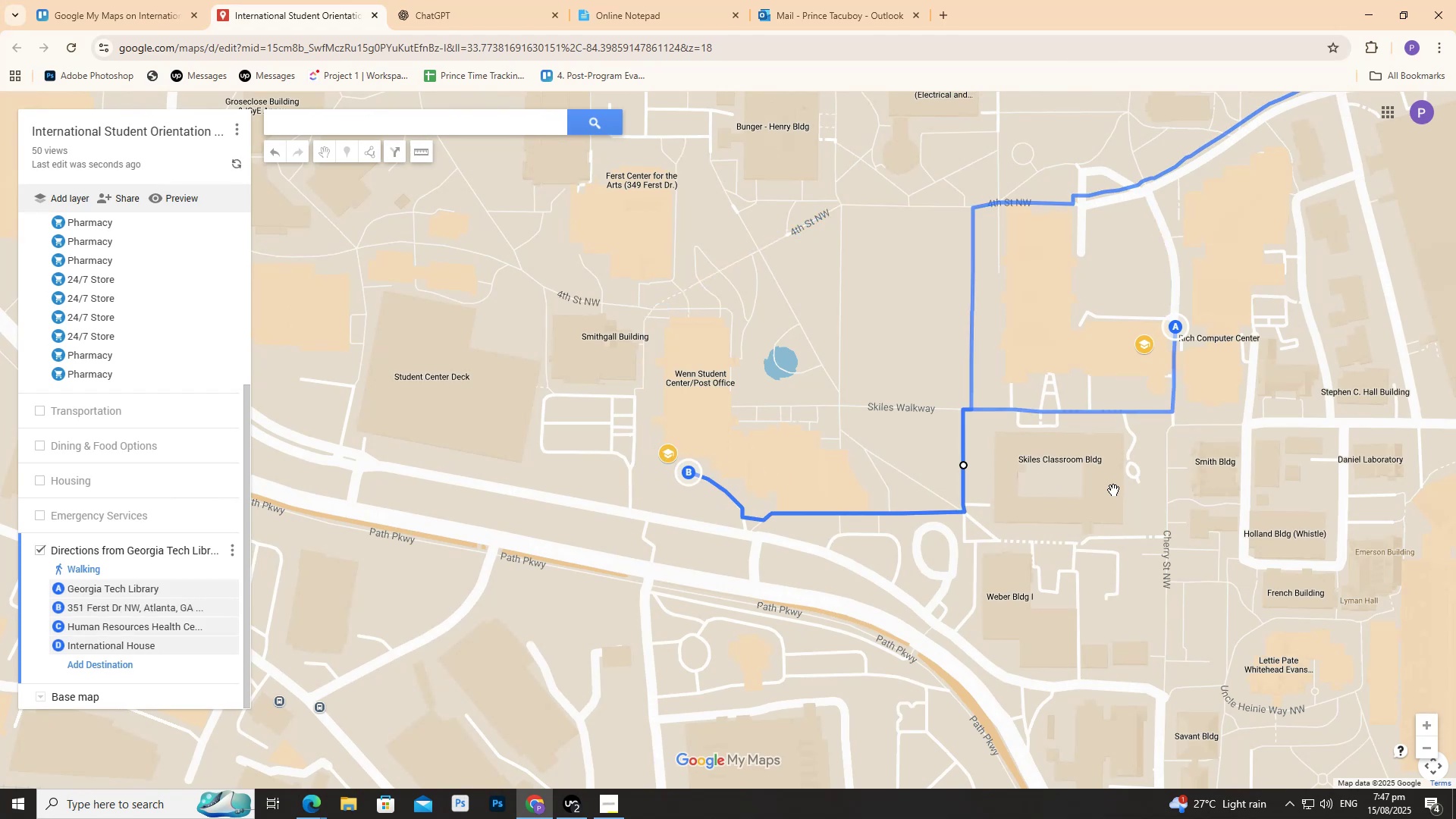 
left_click([1133, 497])
 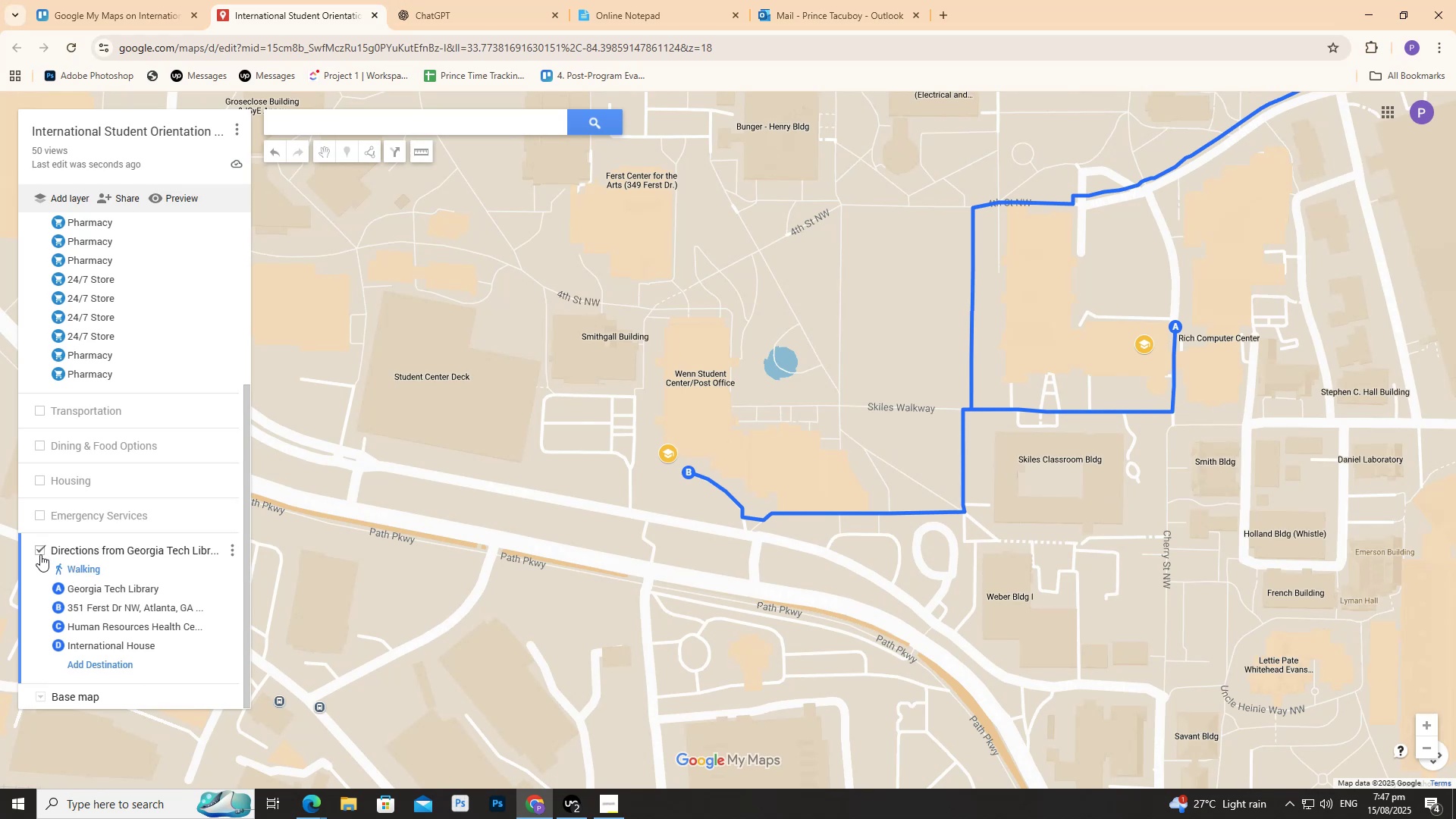 
double_click([40, 553])
 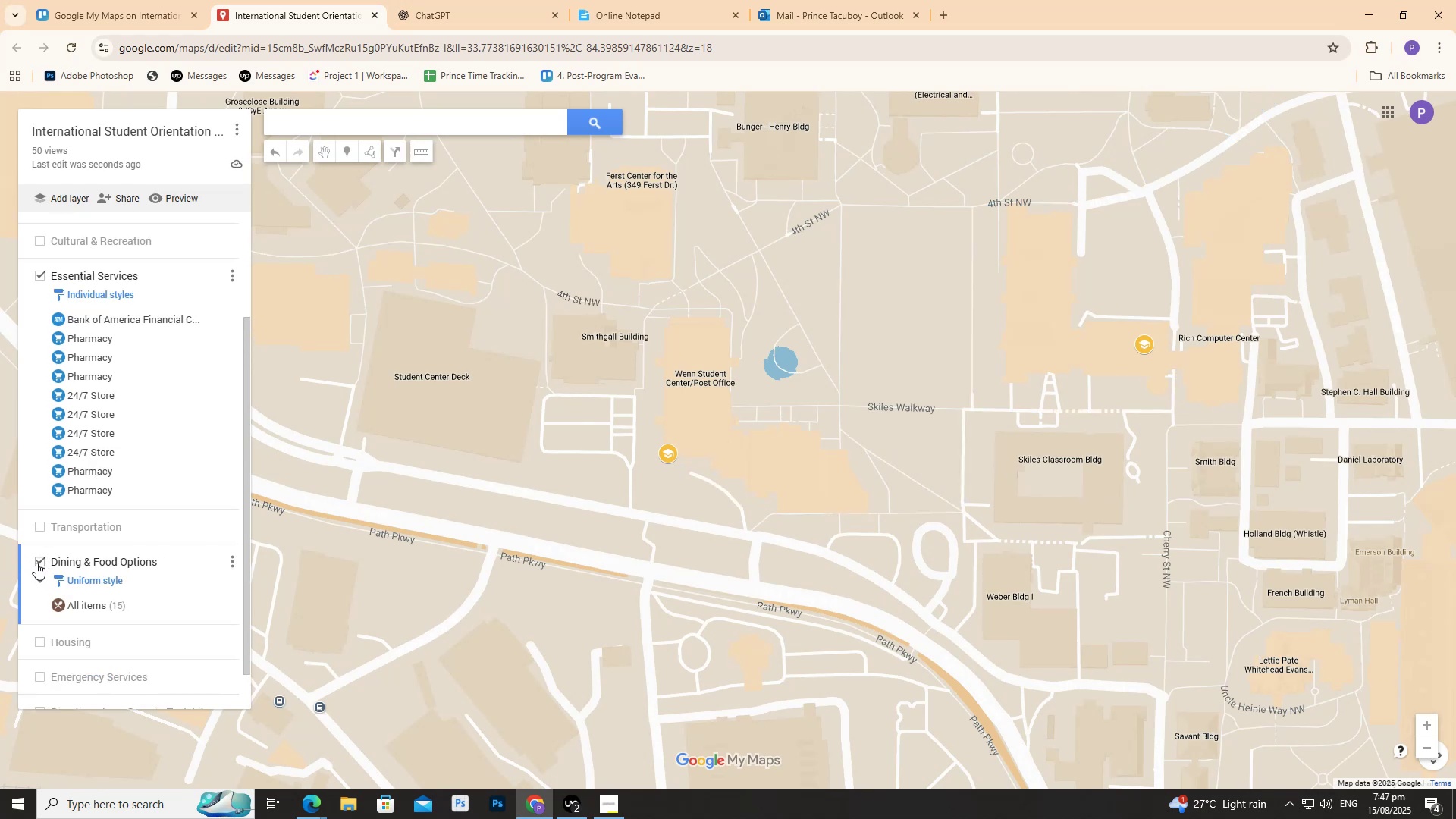 
left_click_drag(start_coordinate=[82, 566], to_coordinate=[90, 513])
 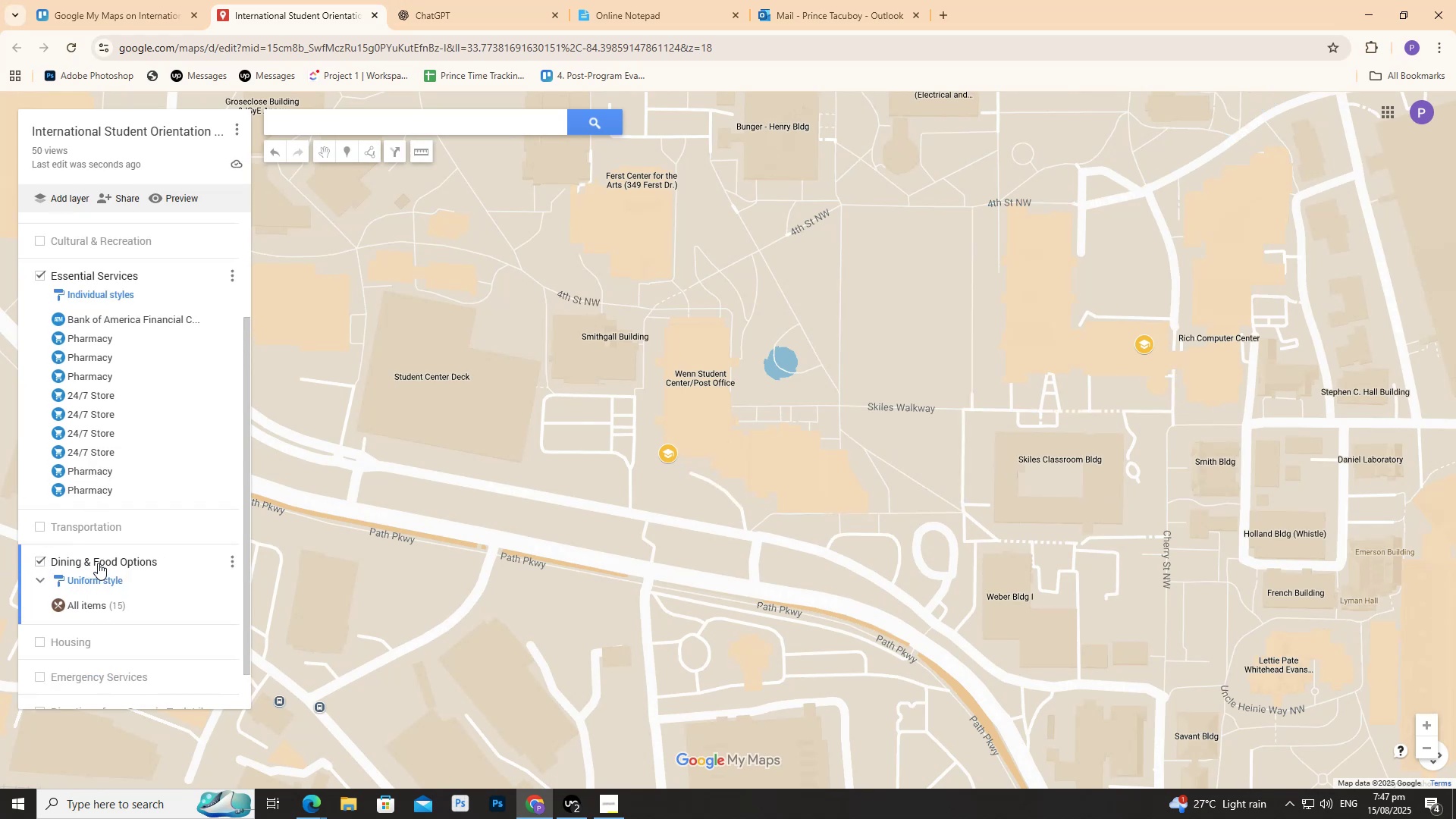 
left_click_drag(start_coordinate=[99, 563], to_coordinate=[113, 521])
 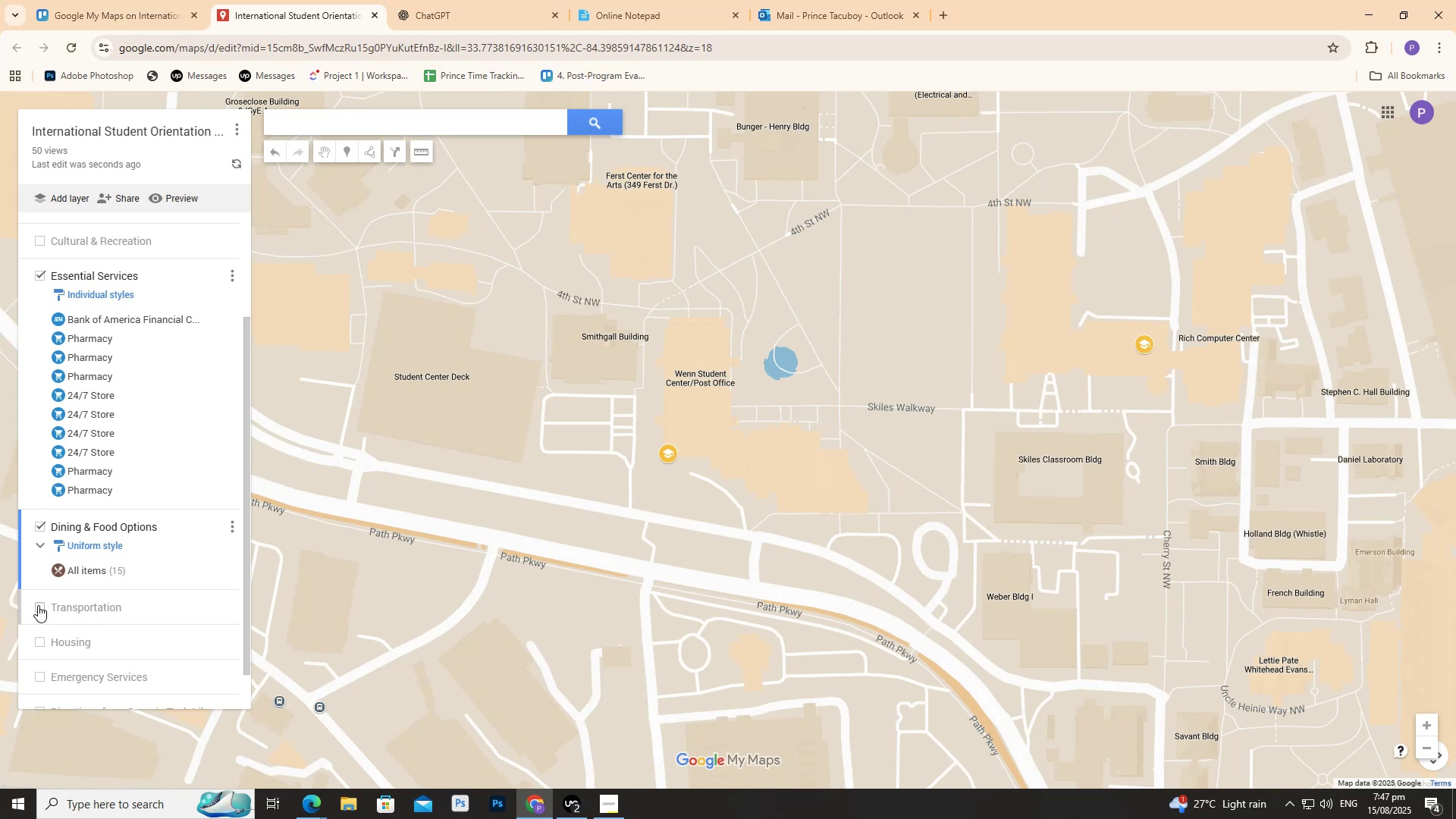 
left_click([40, 610])
 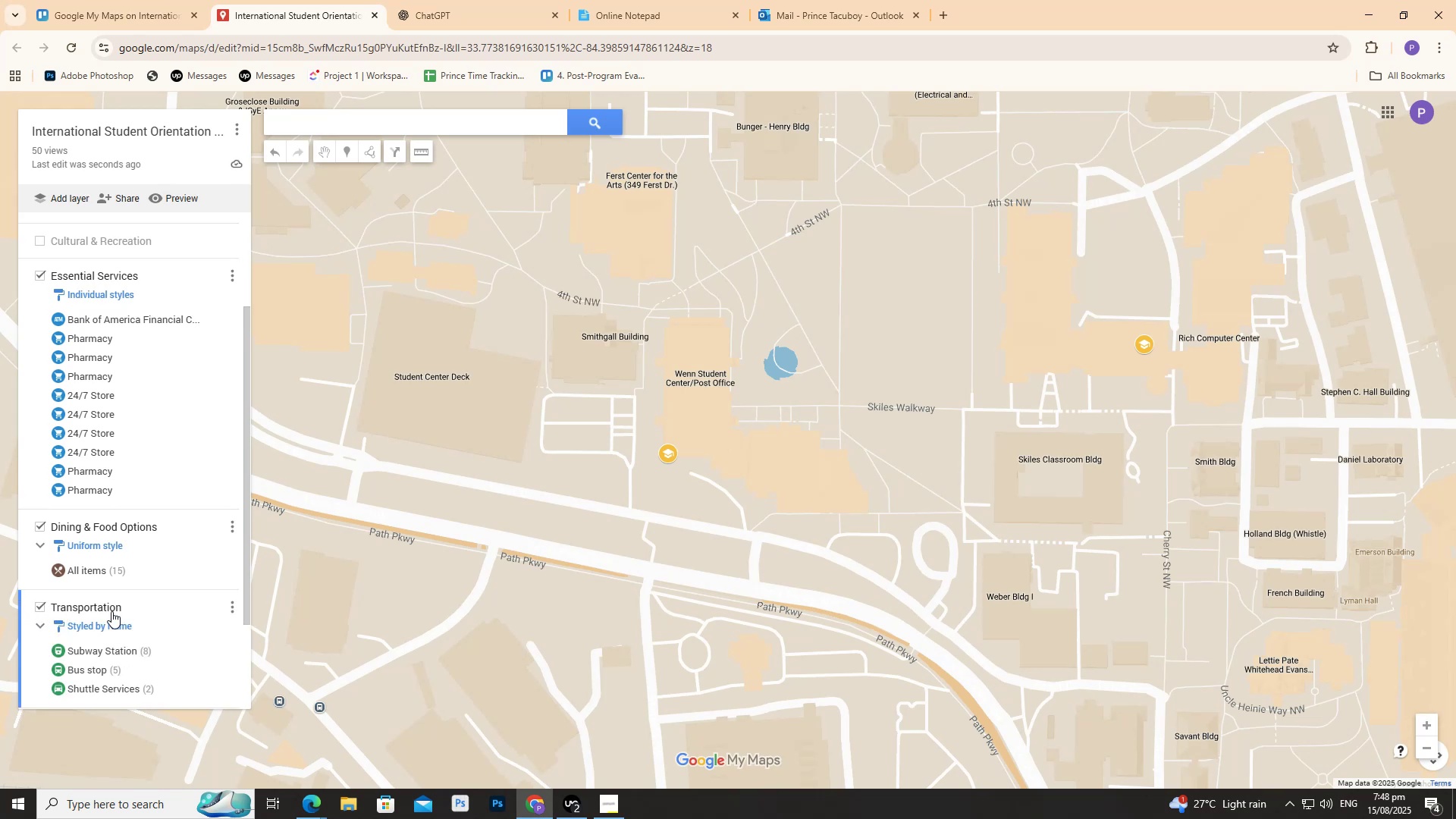 
left_click([49, 603])
 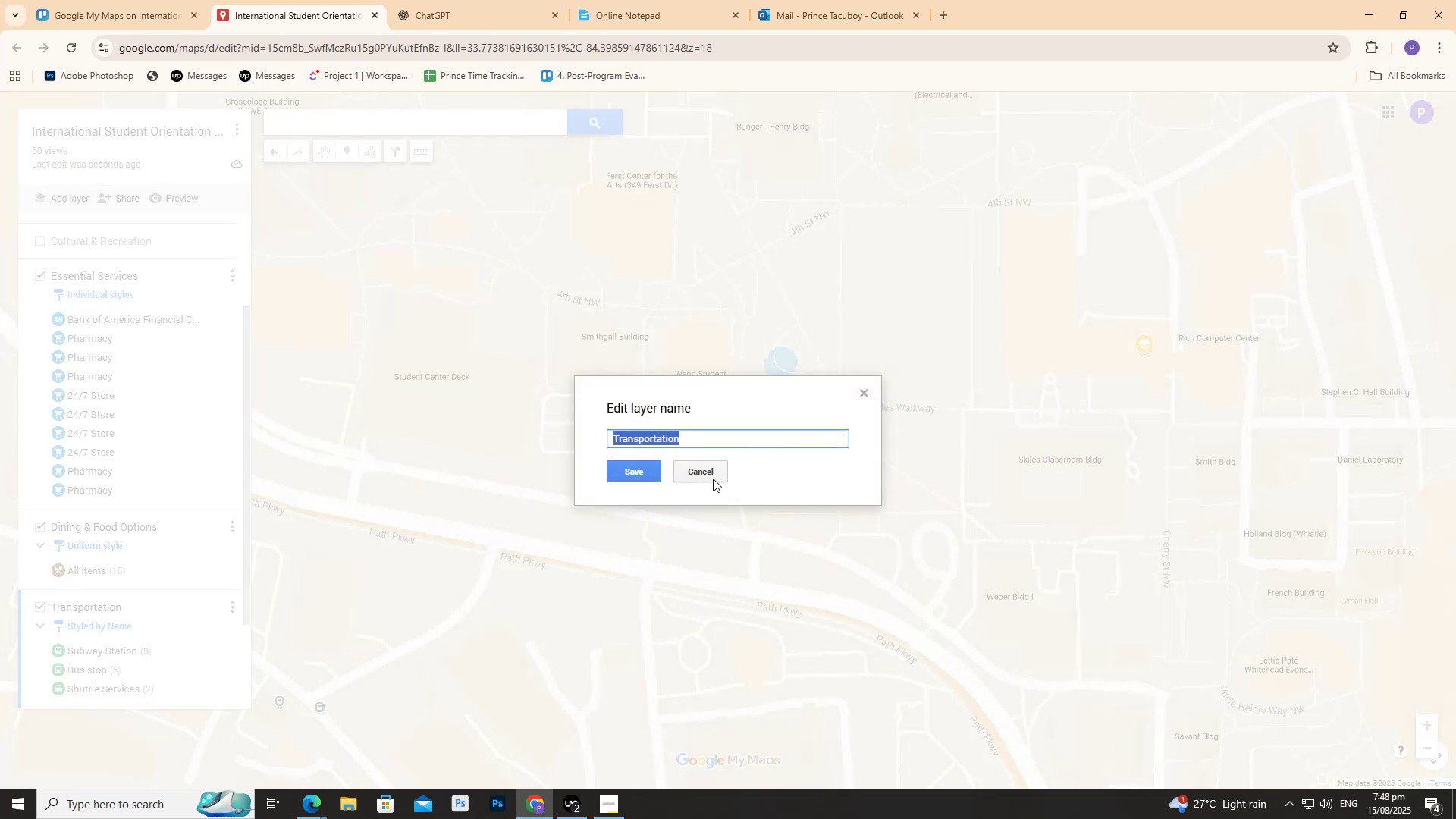 
left_click([708, 477])
 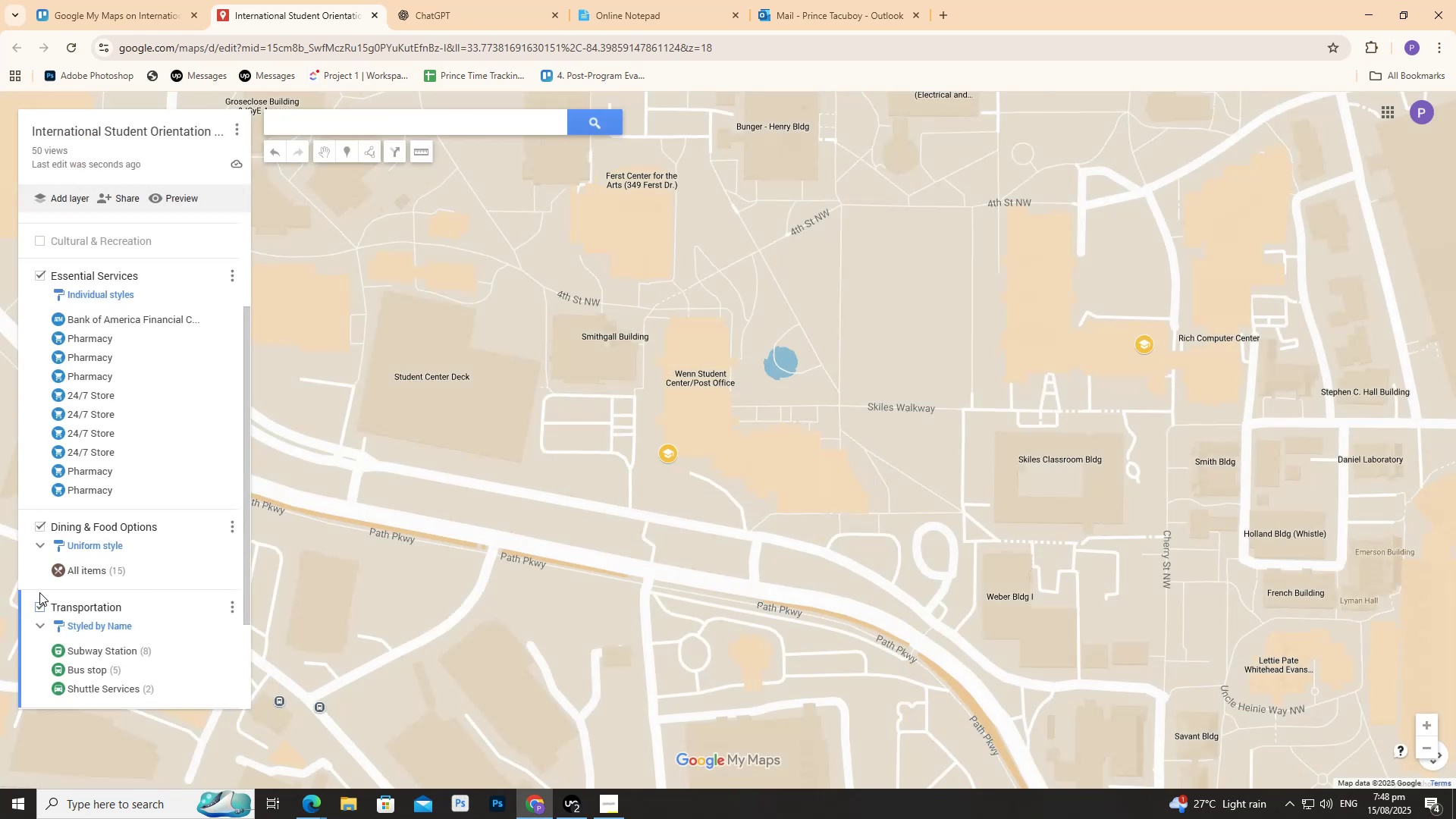 
left_click([36, 609])
 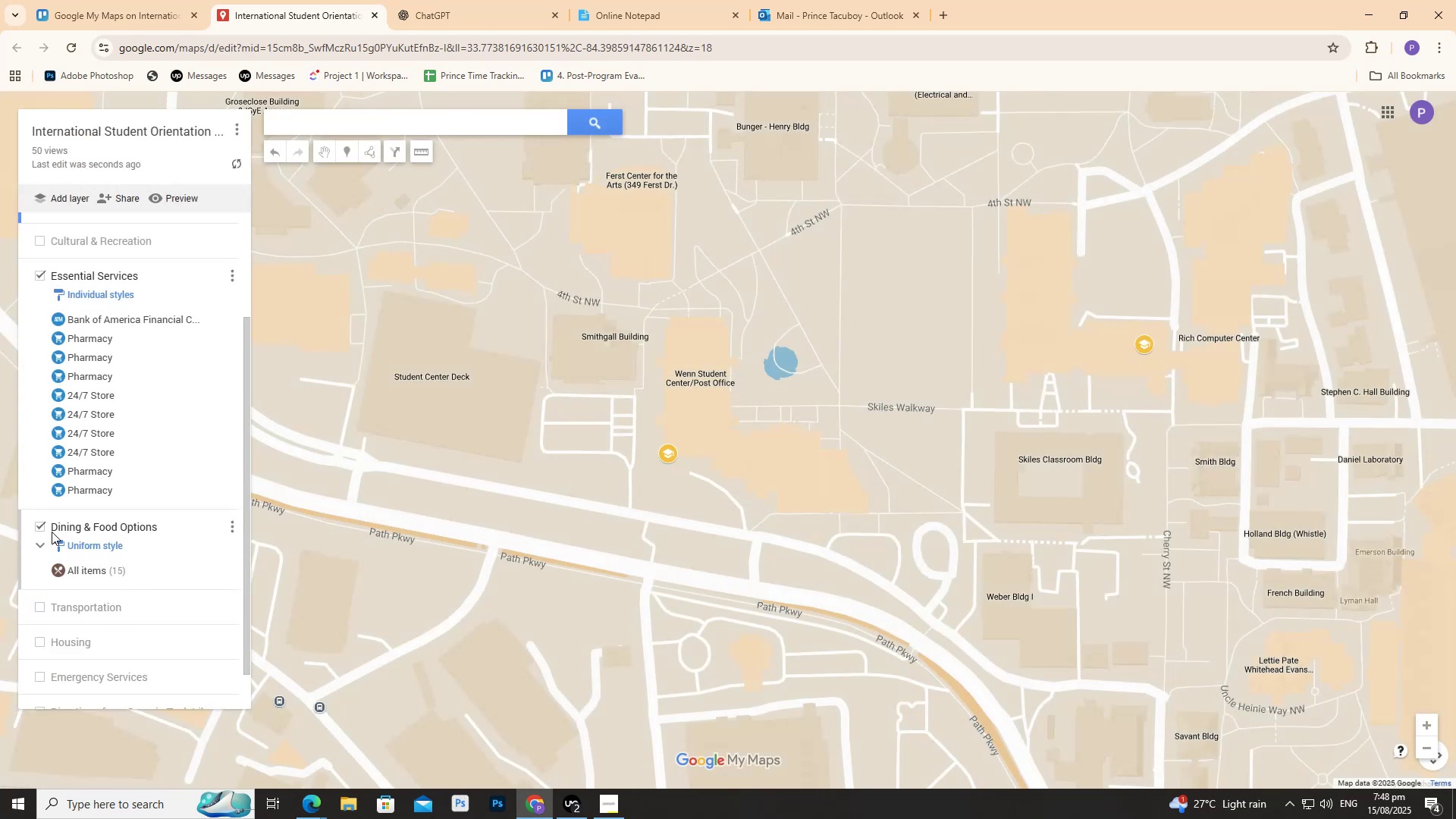 
scroll: coordinate [61, 568], scroll_direction: down, amount: 5.0
 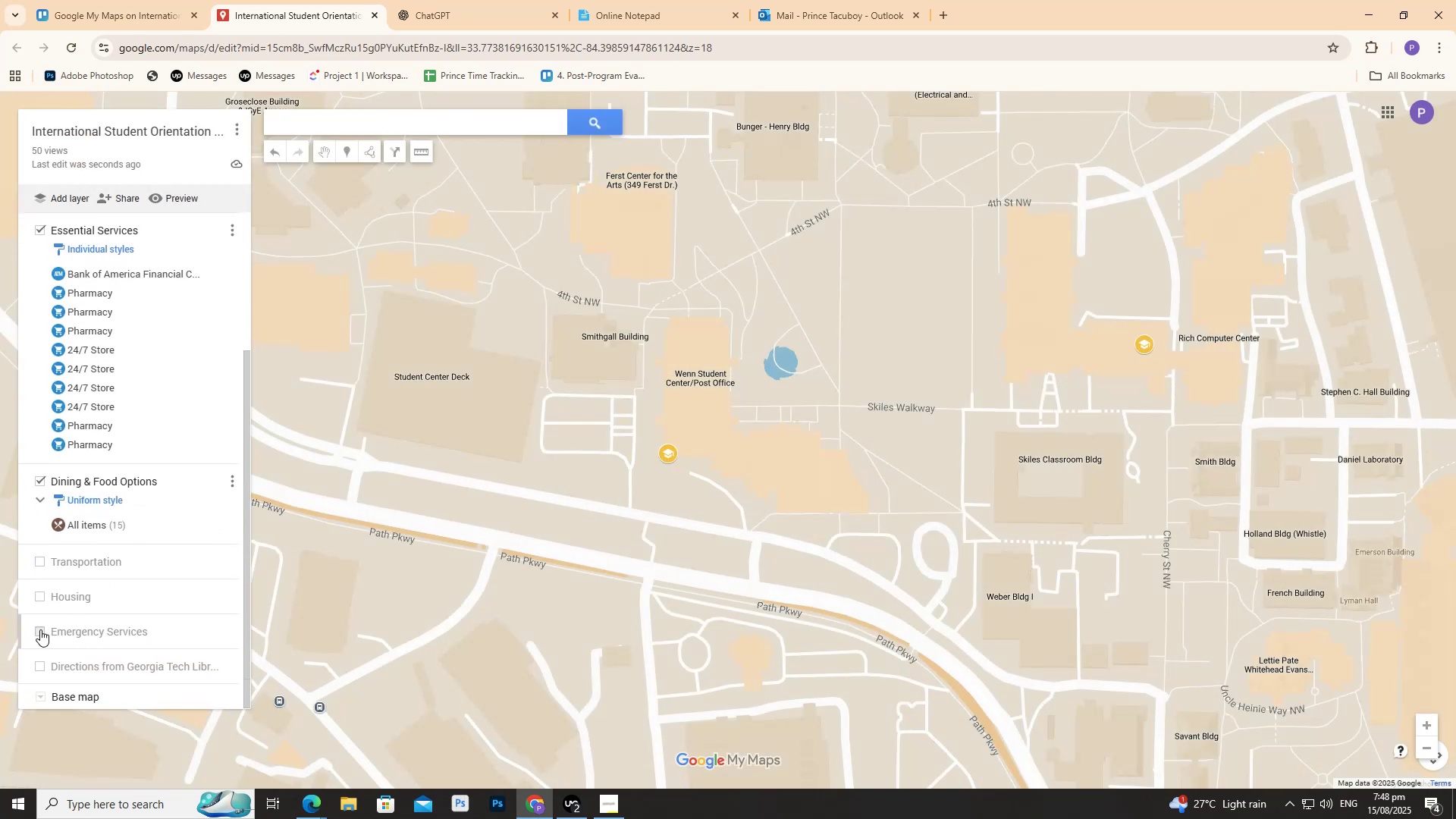 
double_click([40, 629])
 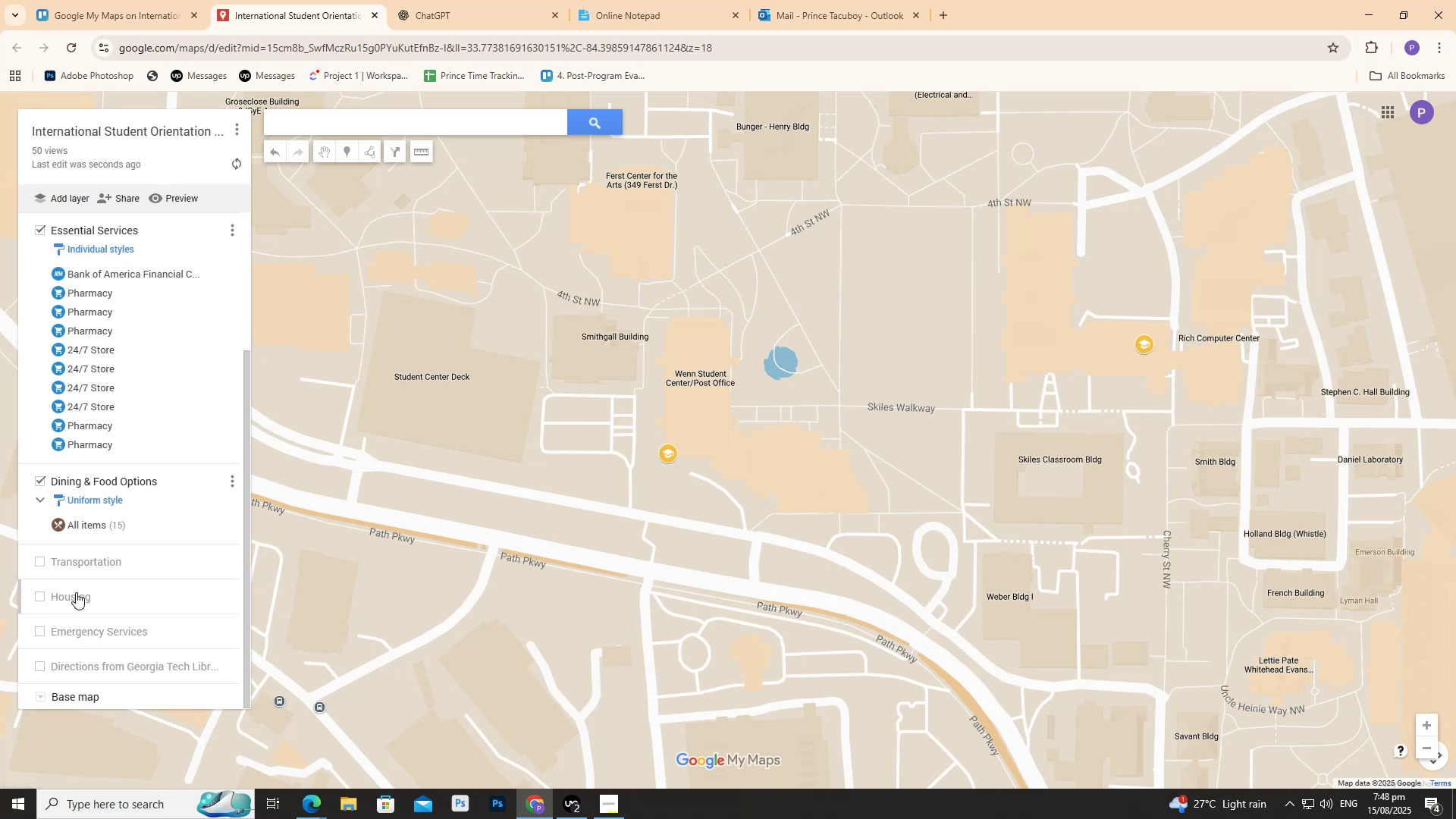 
scroll: coordinate [83, 562], scroll_direction: up, amount: 2.0
 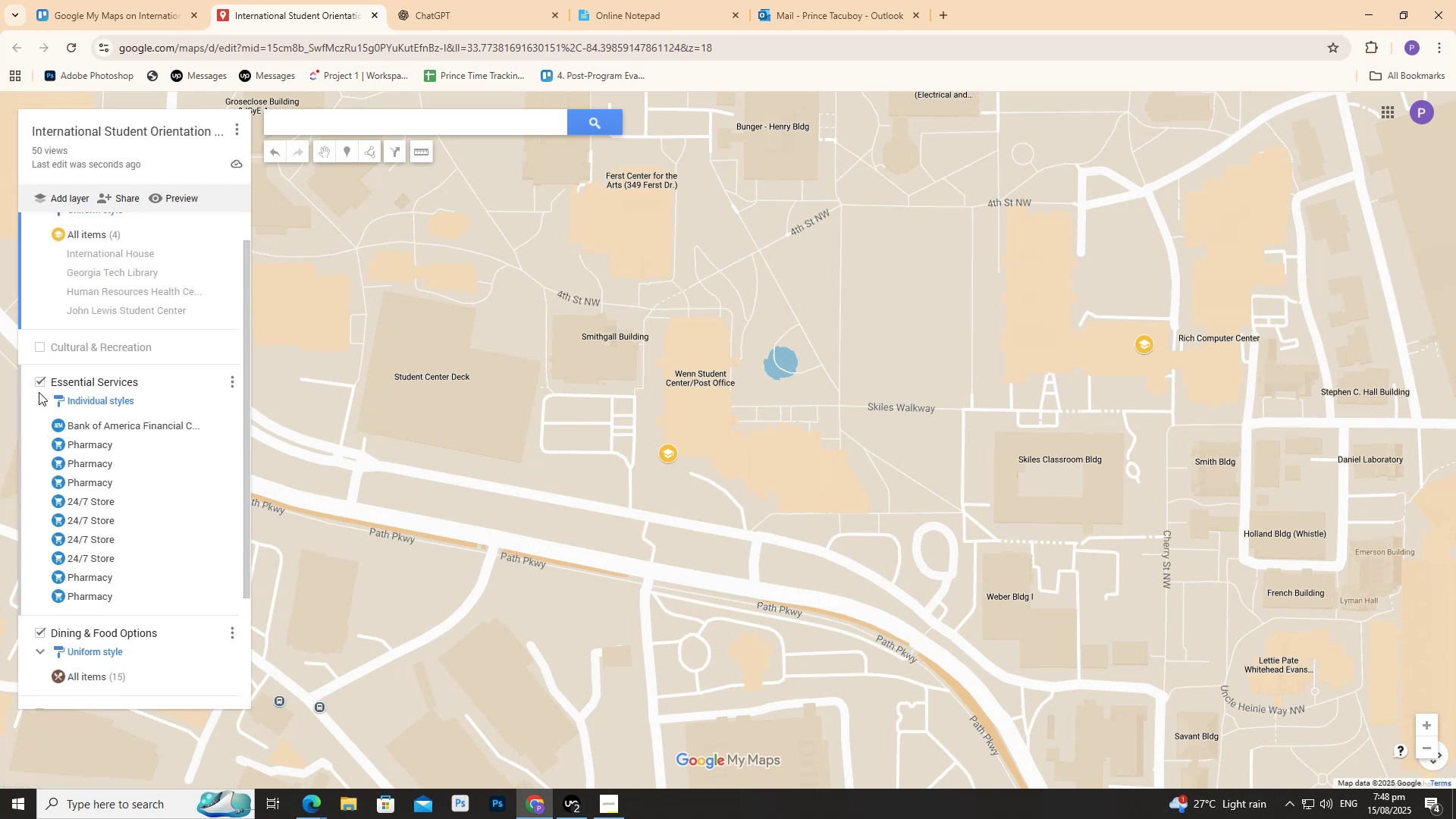 
left_click([40, 378])
 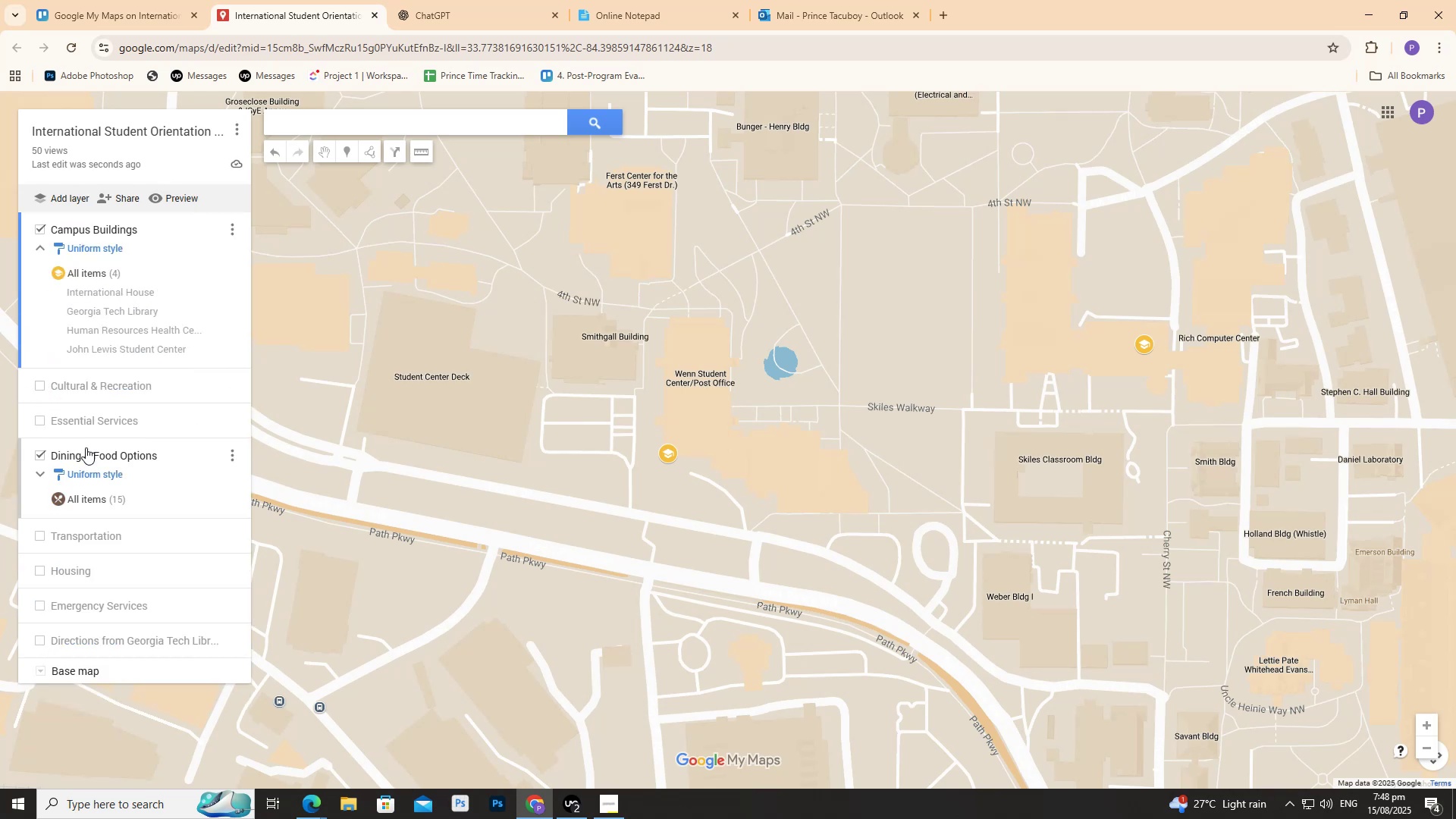 
scroll: coordinate [104, 464], scroll_direction: down, amount: 4.0
 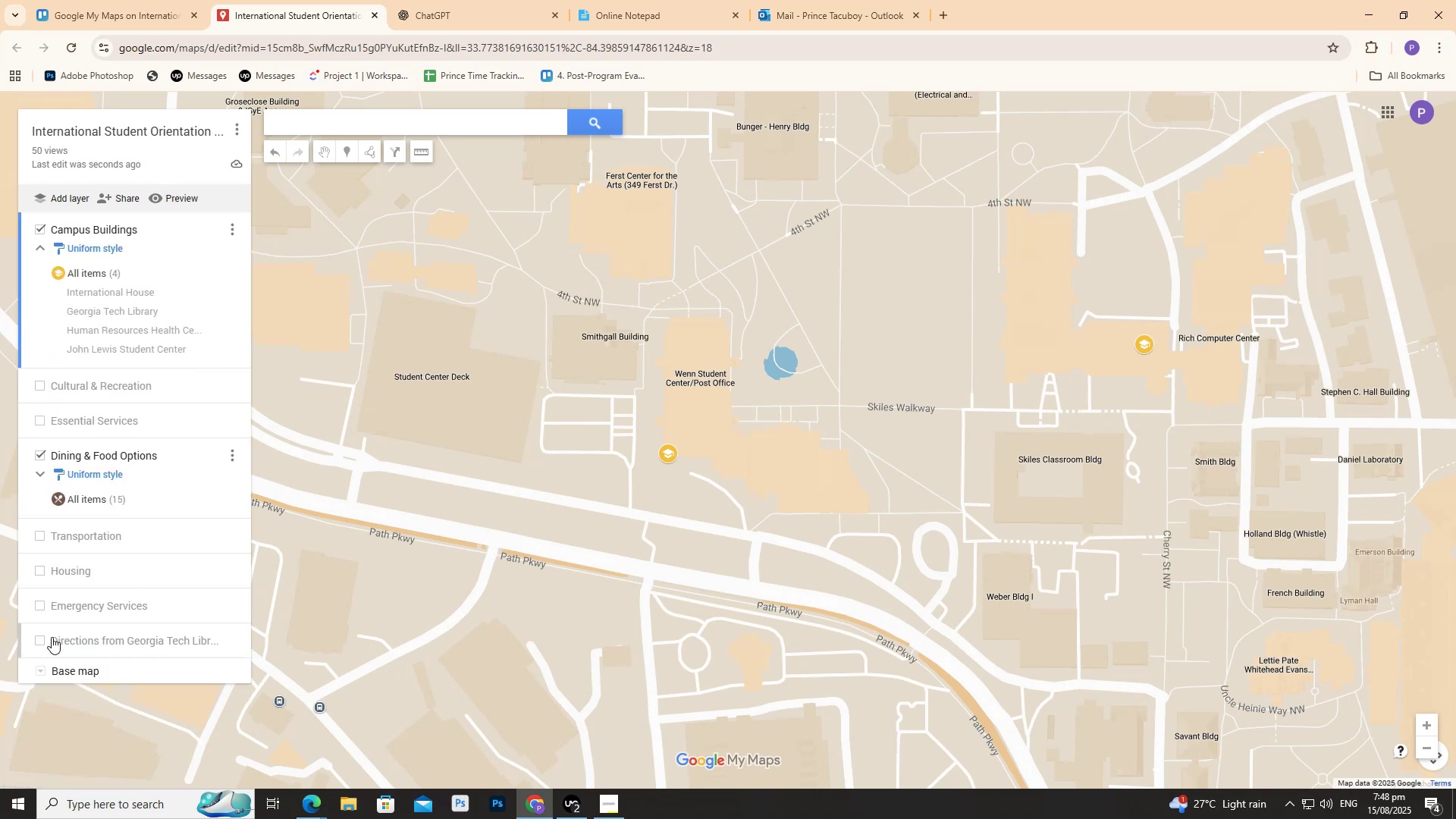 
mouse_move([60, 632])
 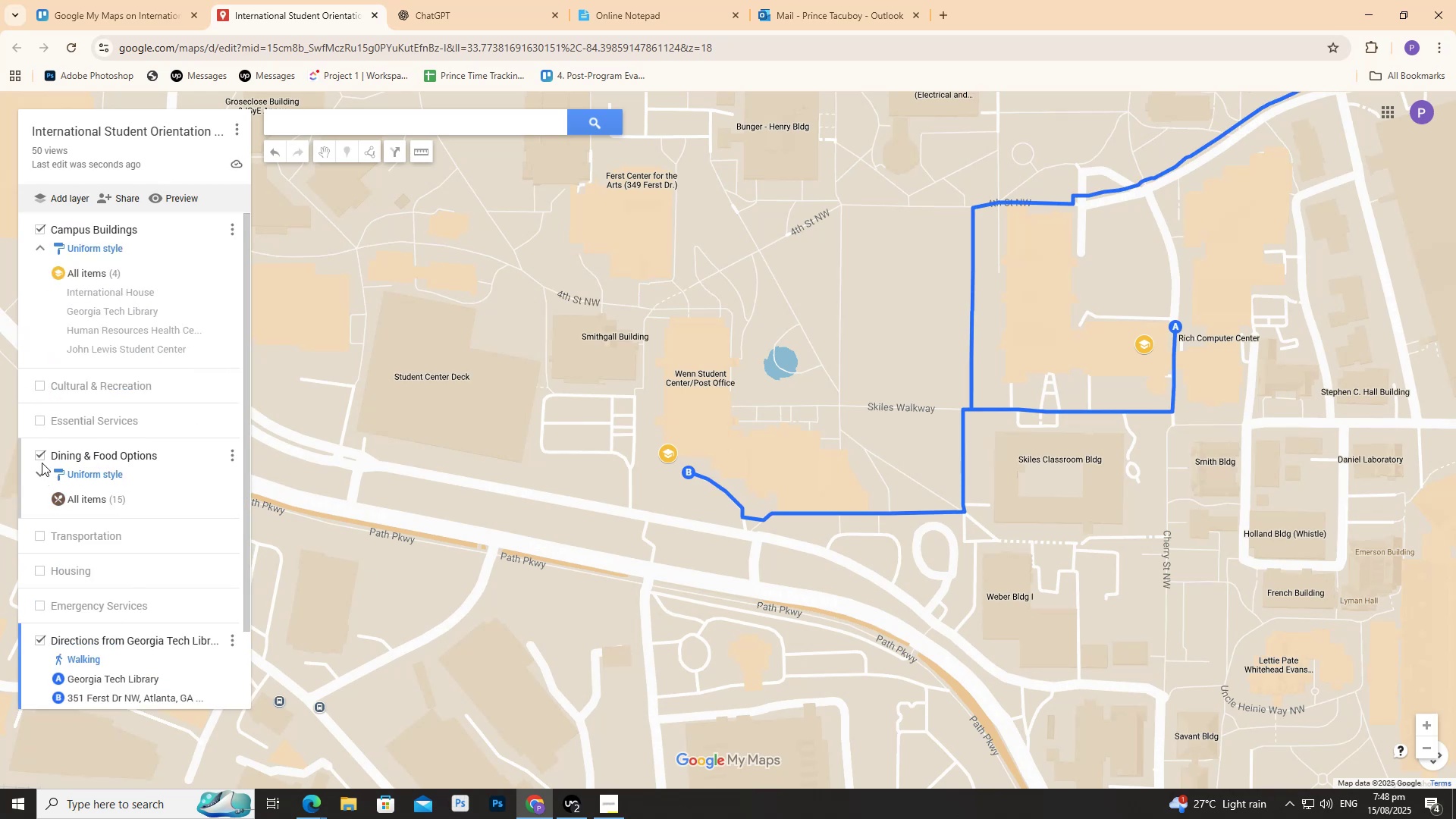 
left_click([42, 456])
 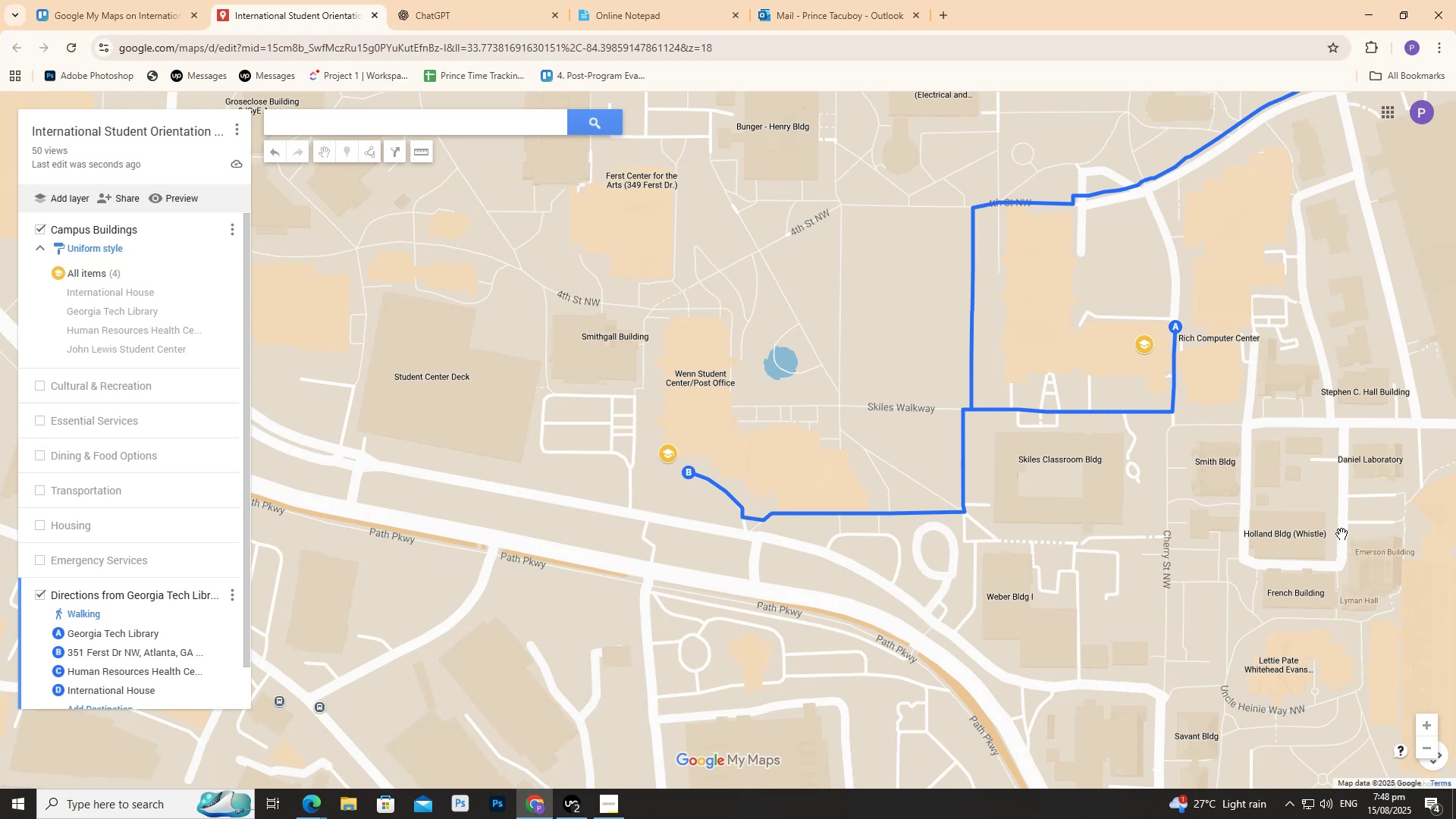 
left_click_drag(start_coordinate=[1289, 472], to_coordinate=[535, 691])
 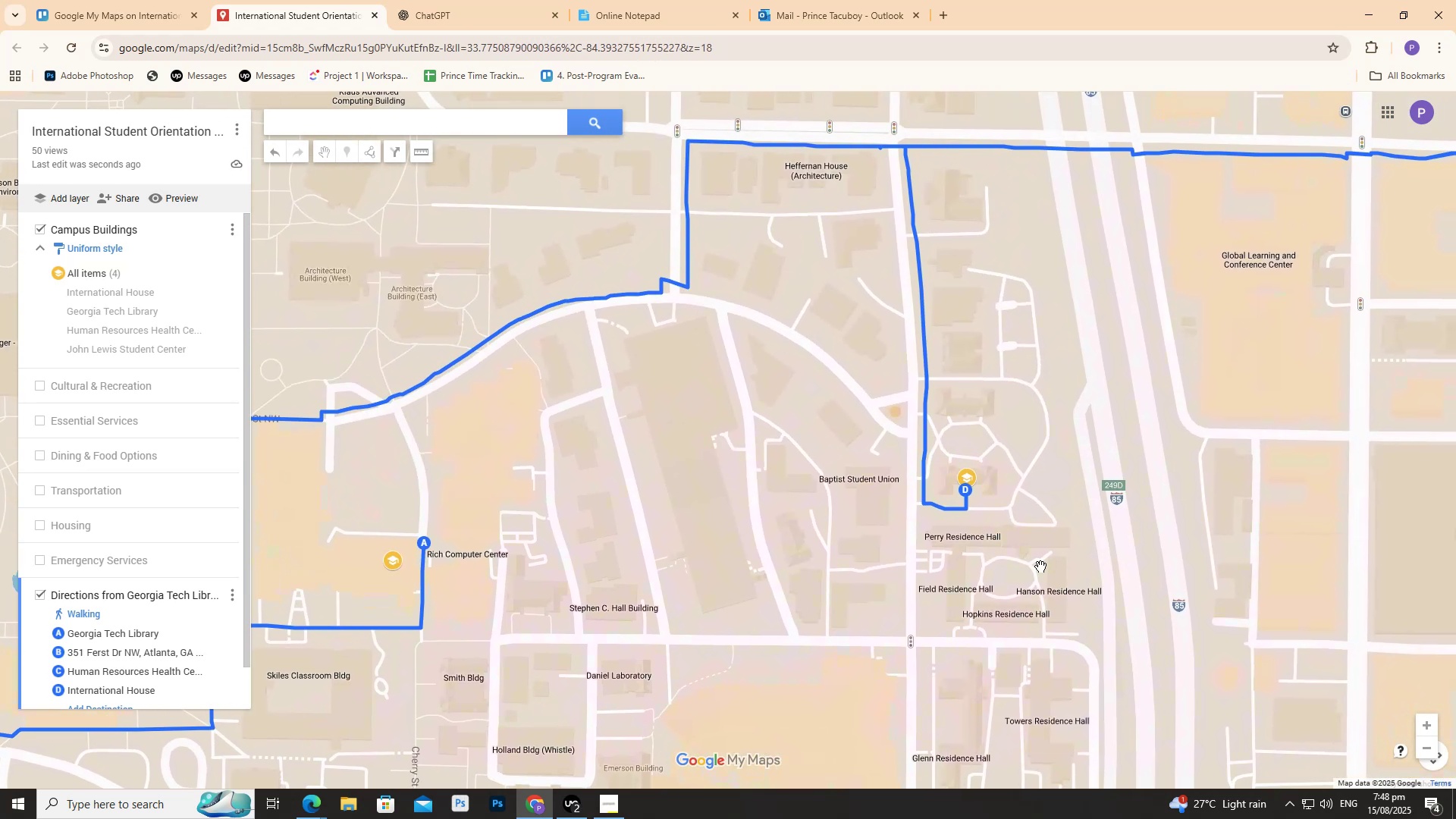 
left_click_drag(start_coordinate=[1037, 566], to_coordinate=[798, 581])
 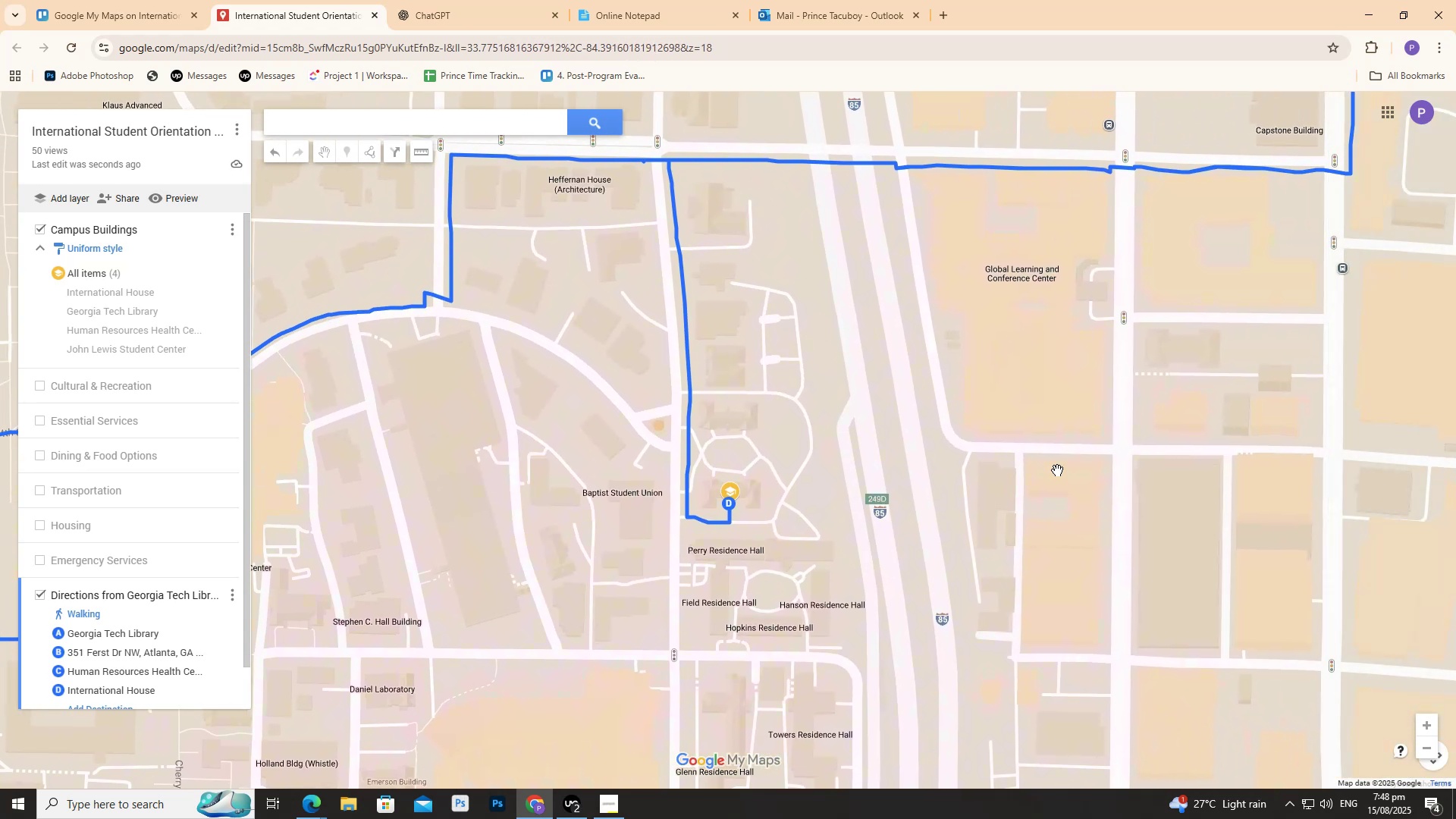 
left_click_drag(start_coordinate=[1097, 448], to_coordinate=[933, 574])
 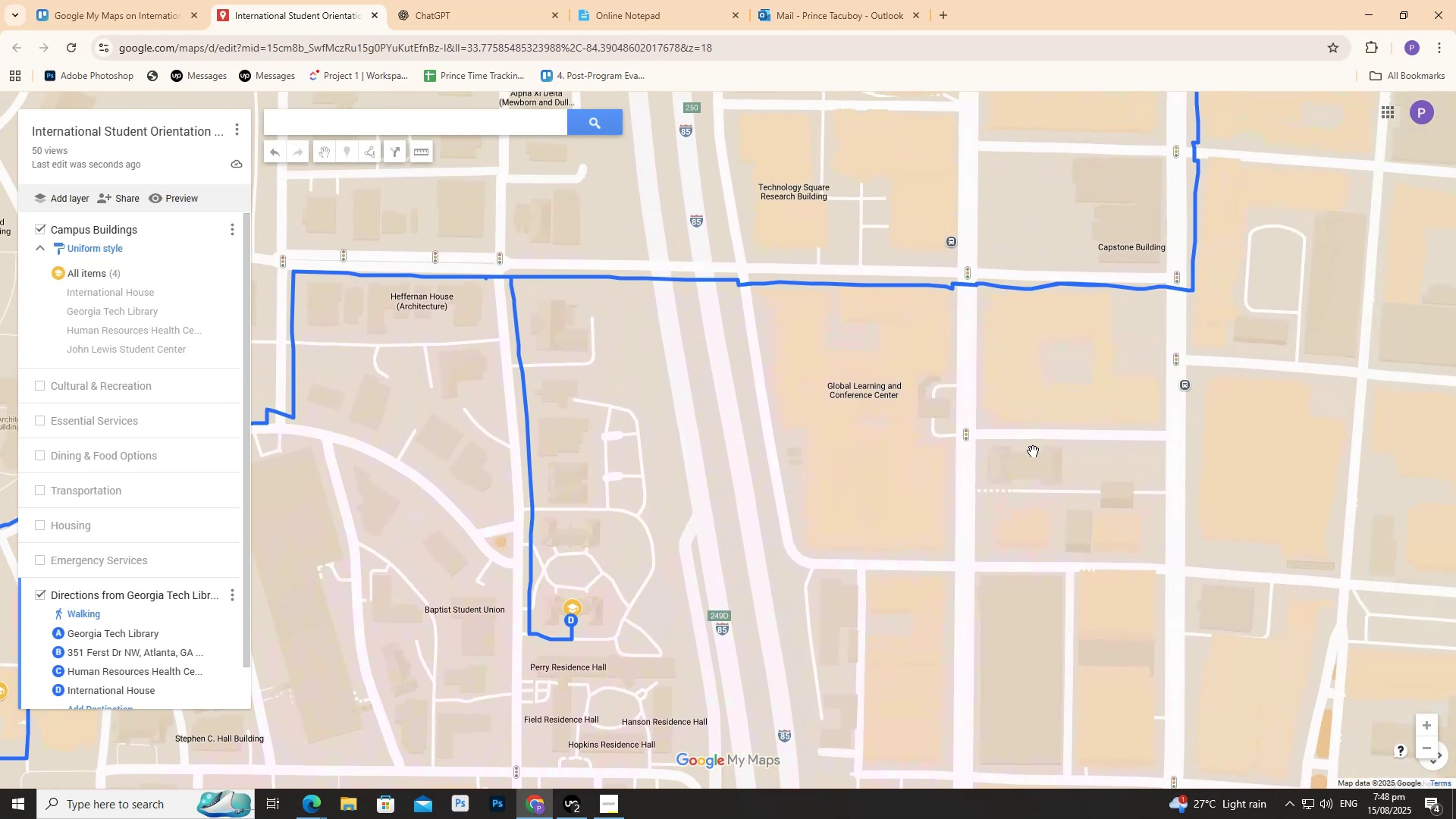 
left_click_drag(start_coordinate=[1031, 451], to_coordinate=[944, 587])
 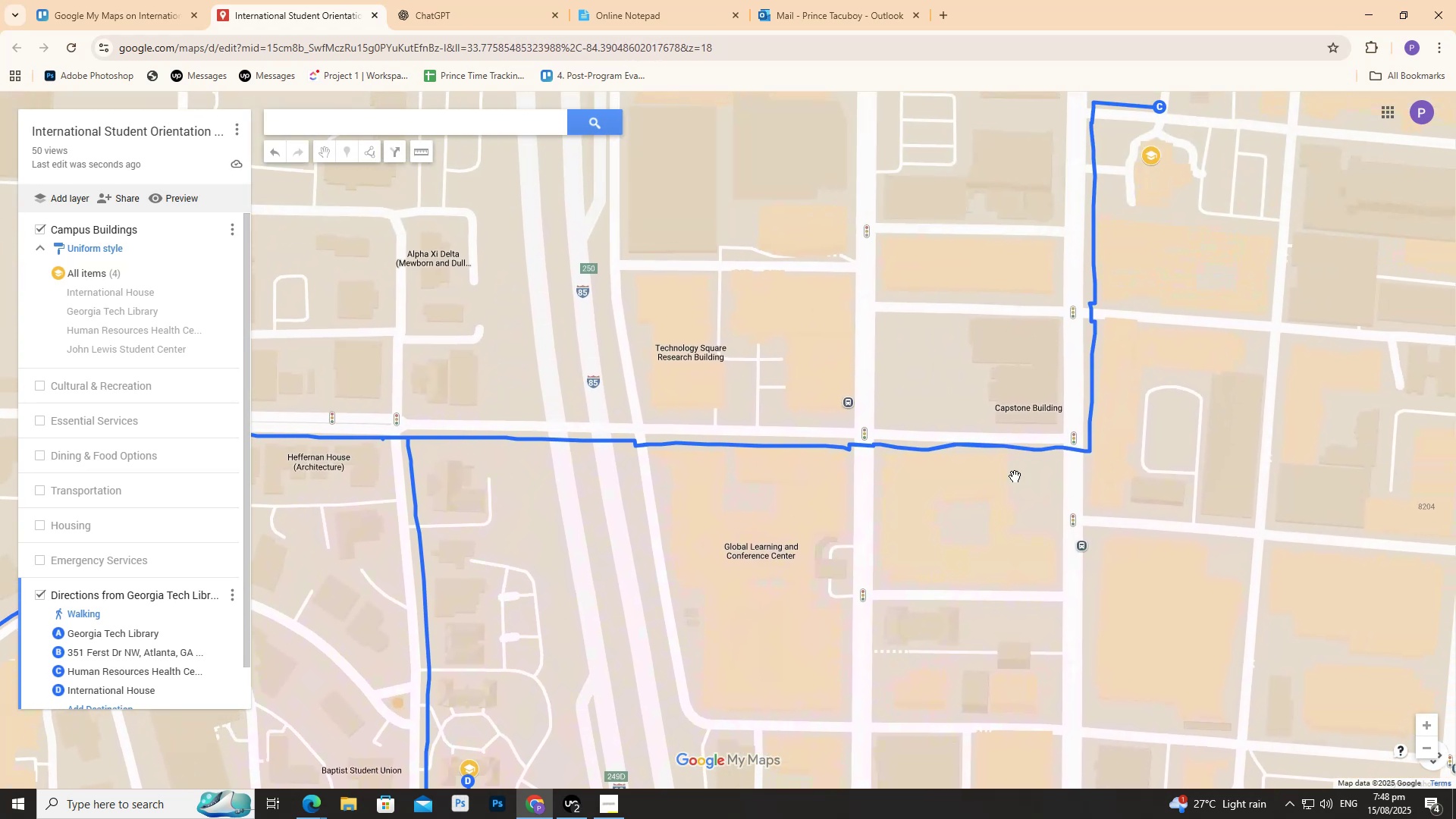 
left_click_drag(start_coordinate=[1022, 445], to_coordinate=[937, 523])
 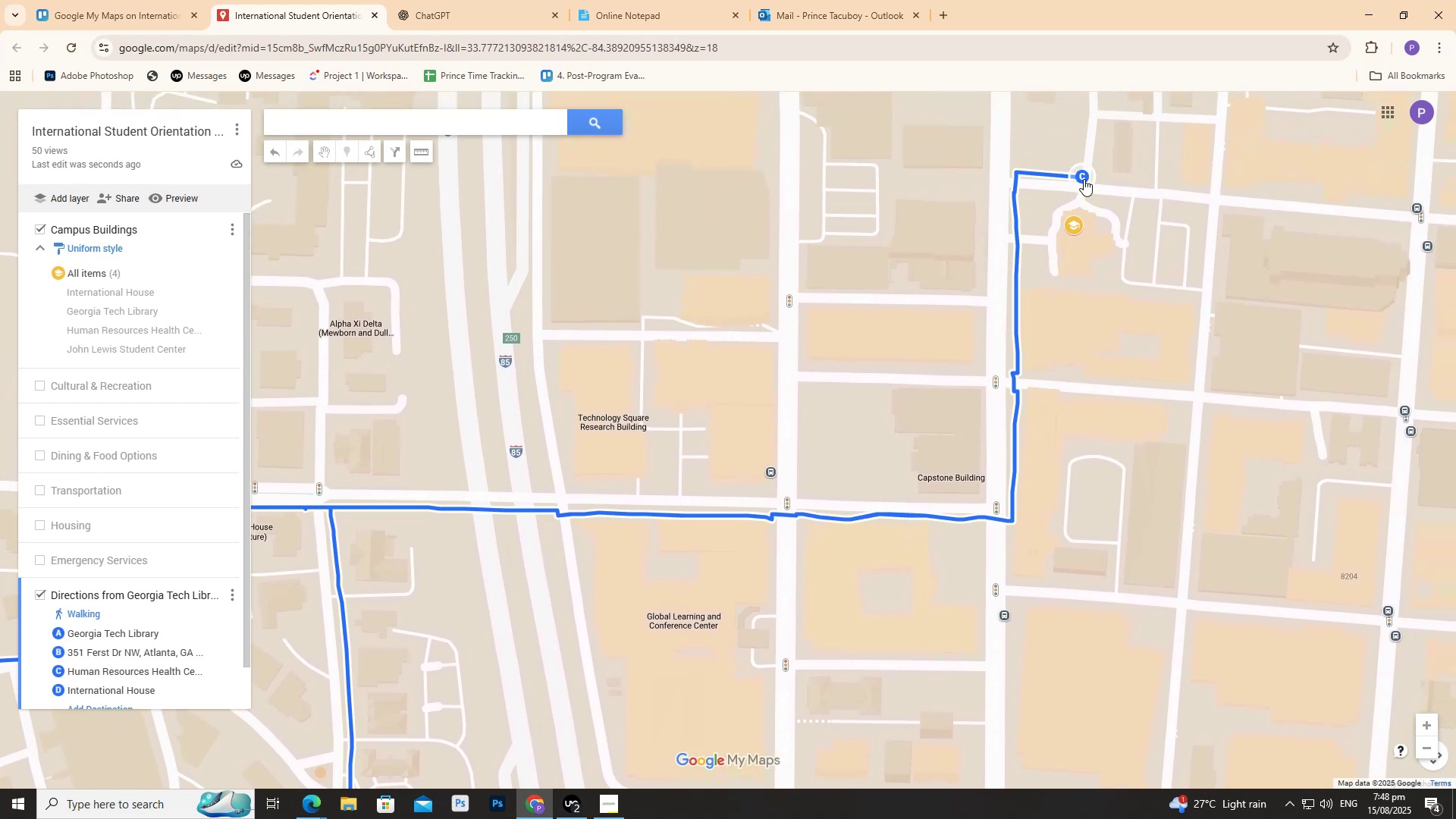 
left_click([1083, 178])
 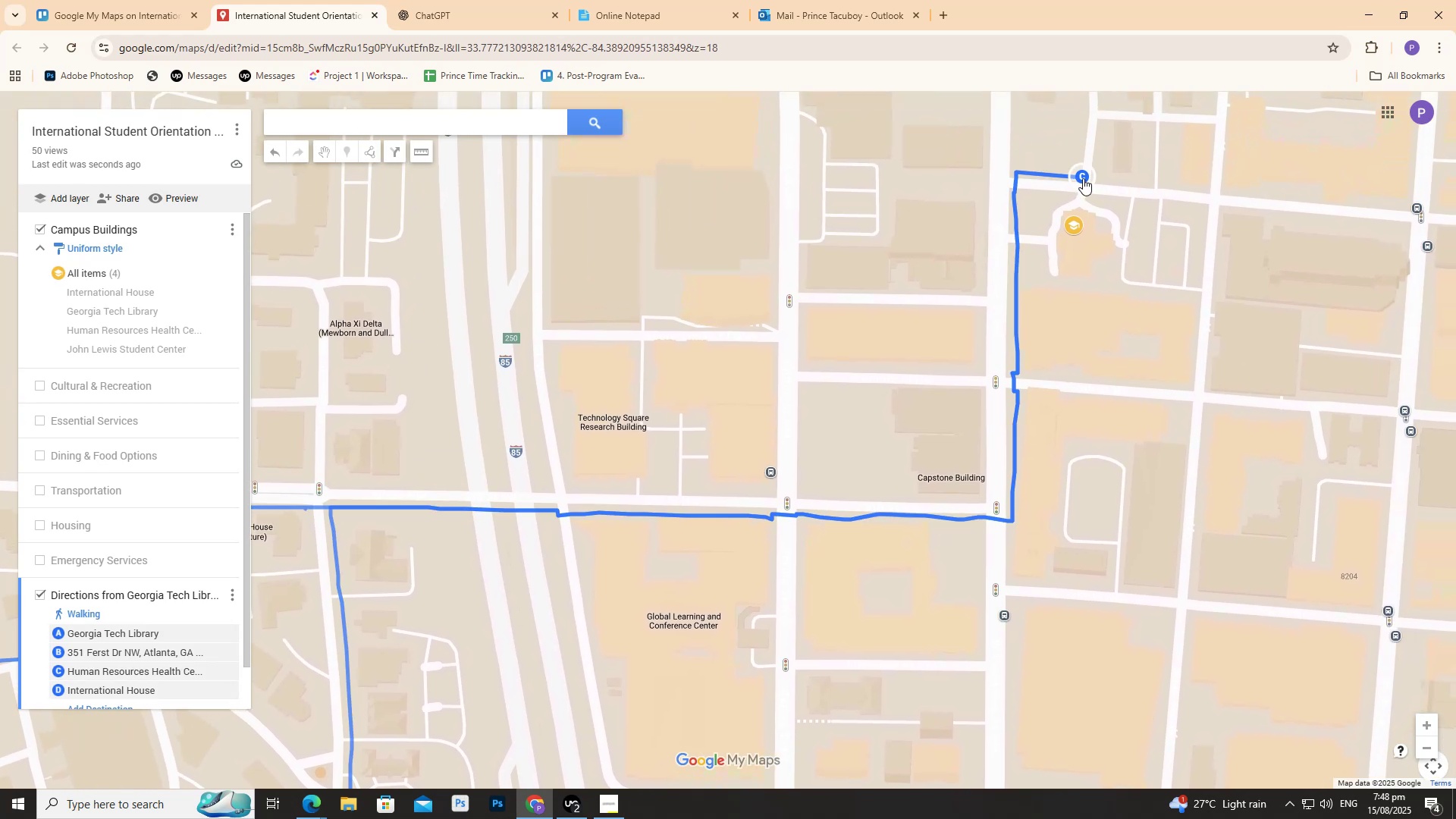 
left_click_drag(start_coordinate=[1083, 177], to_coordinate=[1075, 228])
 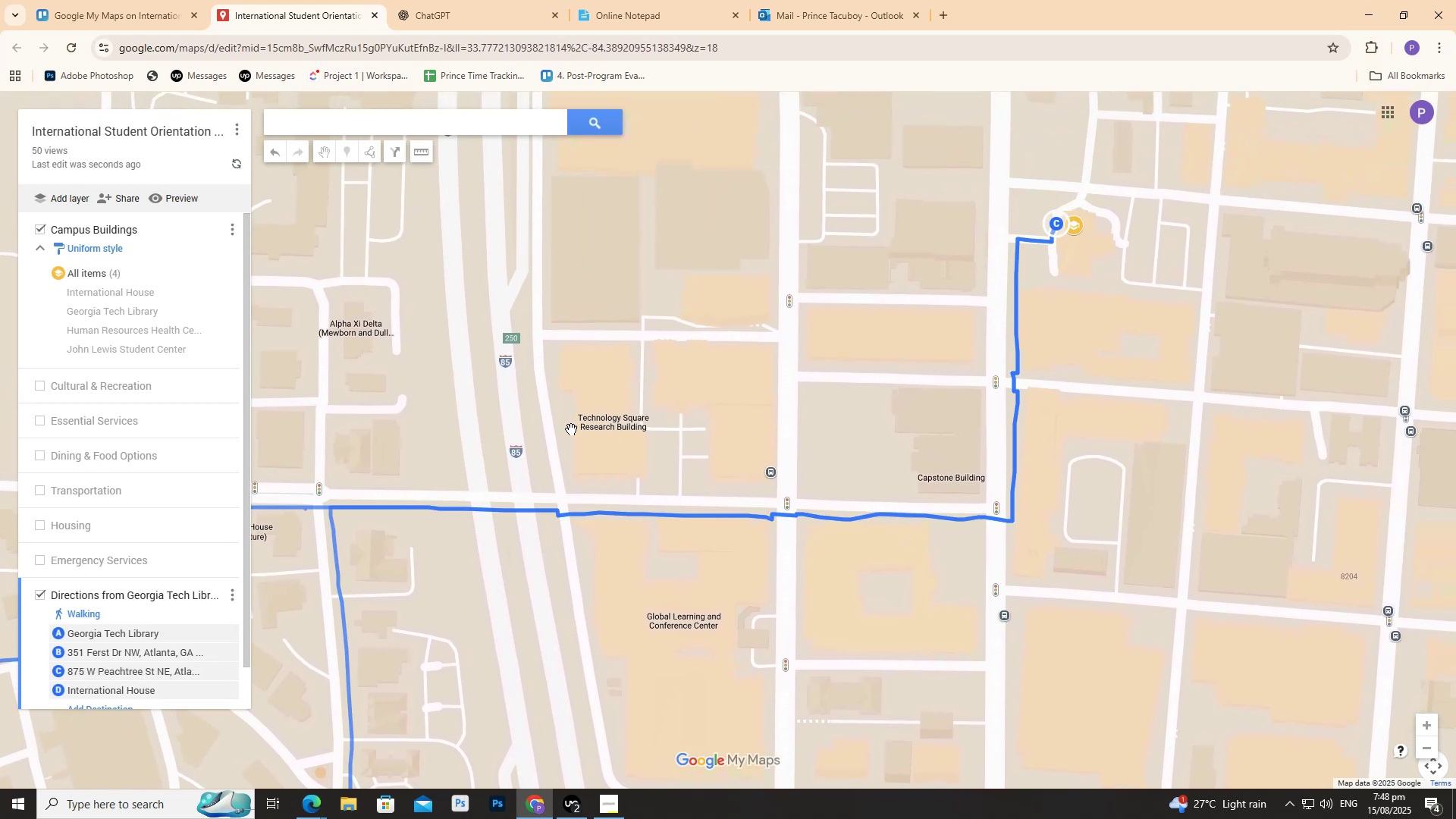 
left_click_drag(start_coordinate=[560, 427], to_coordinate=[918, 337])
 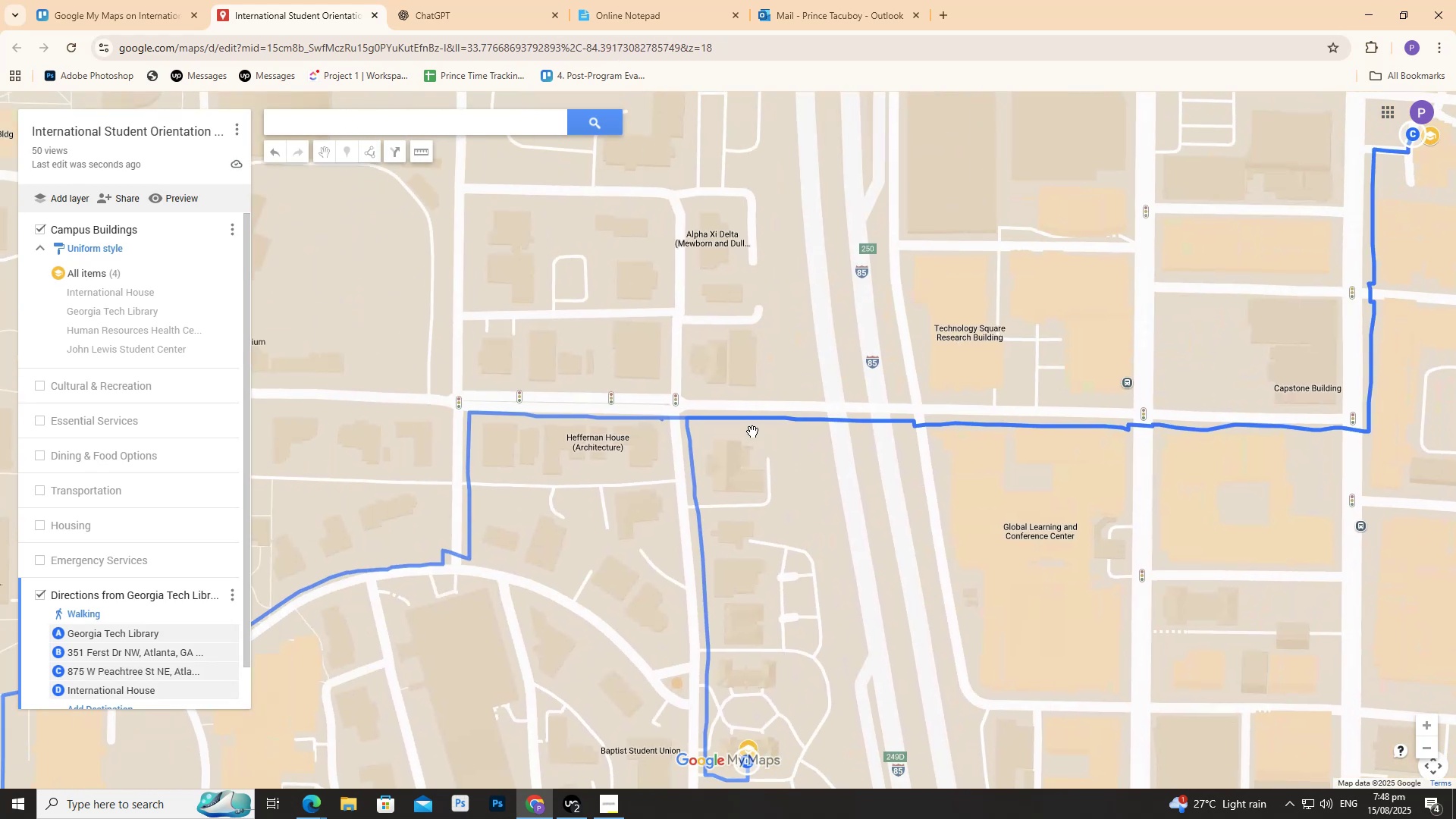 
left_click_drag(start_coordinate=[778, 496], to_coordinate=[839, 328])
 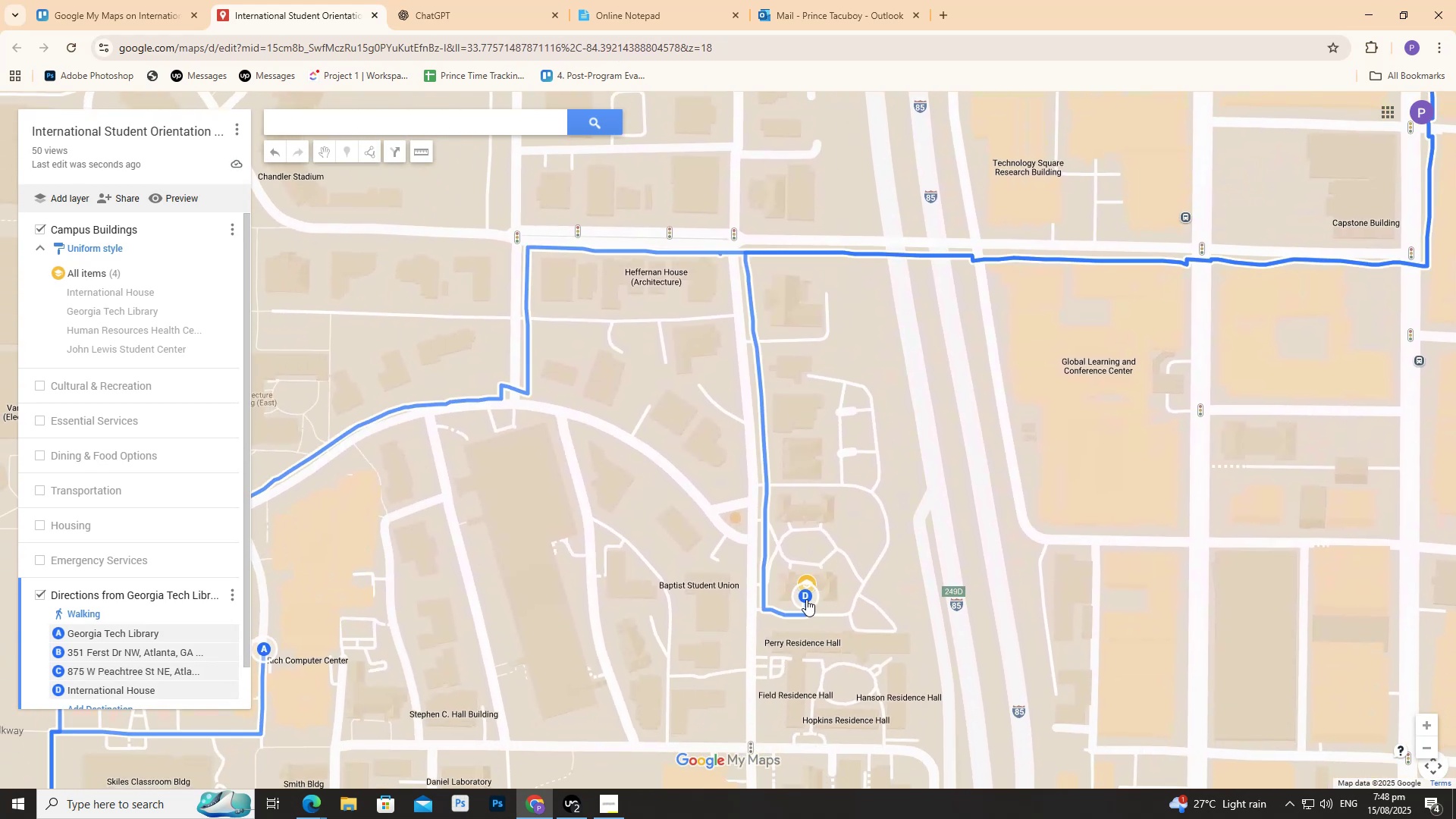 
left_click_drag(start_coordinate=[805, 595], to_coordinate=[806, 582])
 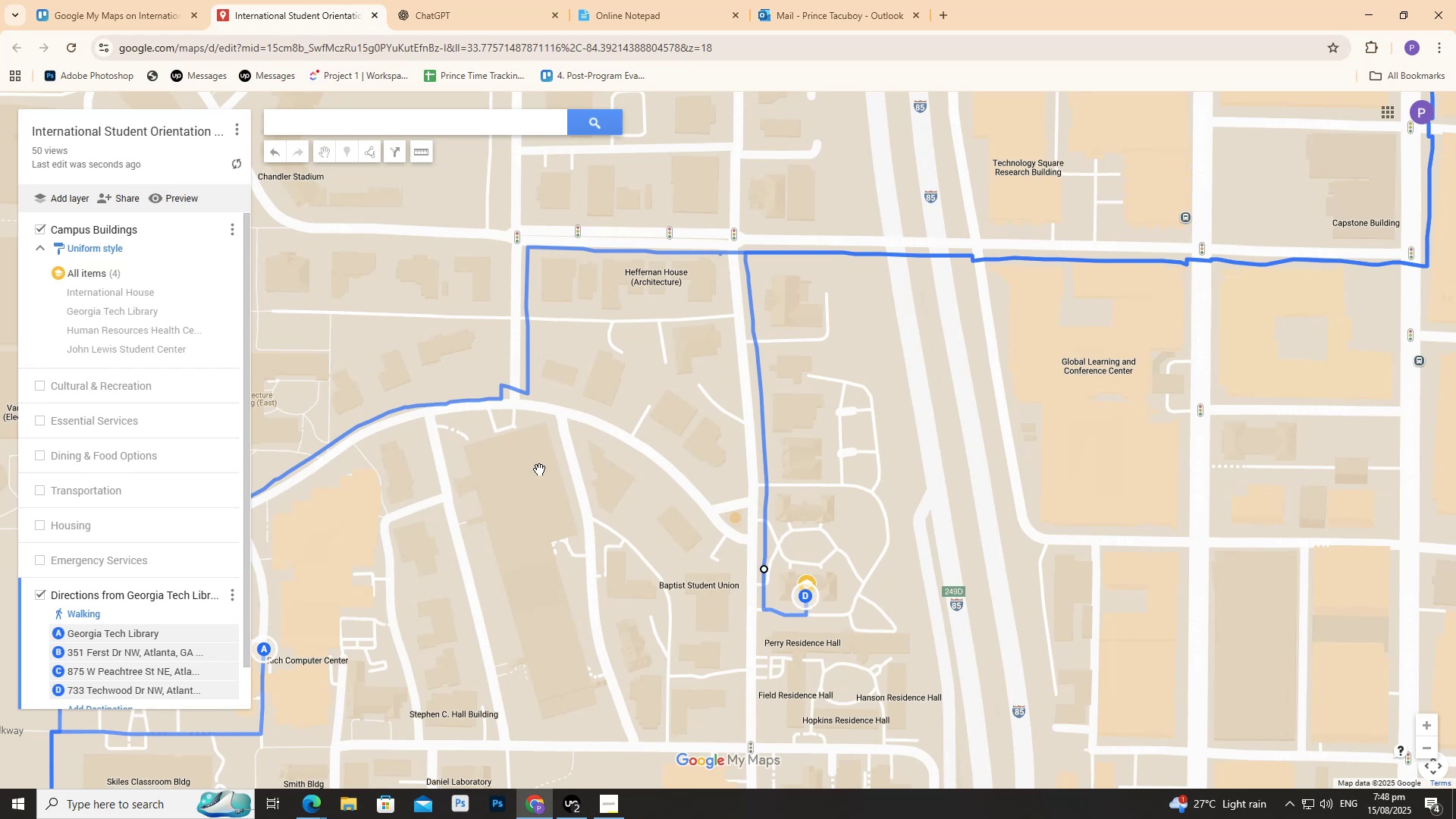 
left_click_drag(start_coordinate=[541, 469], to_coordinate=[913, 368])
 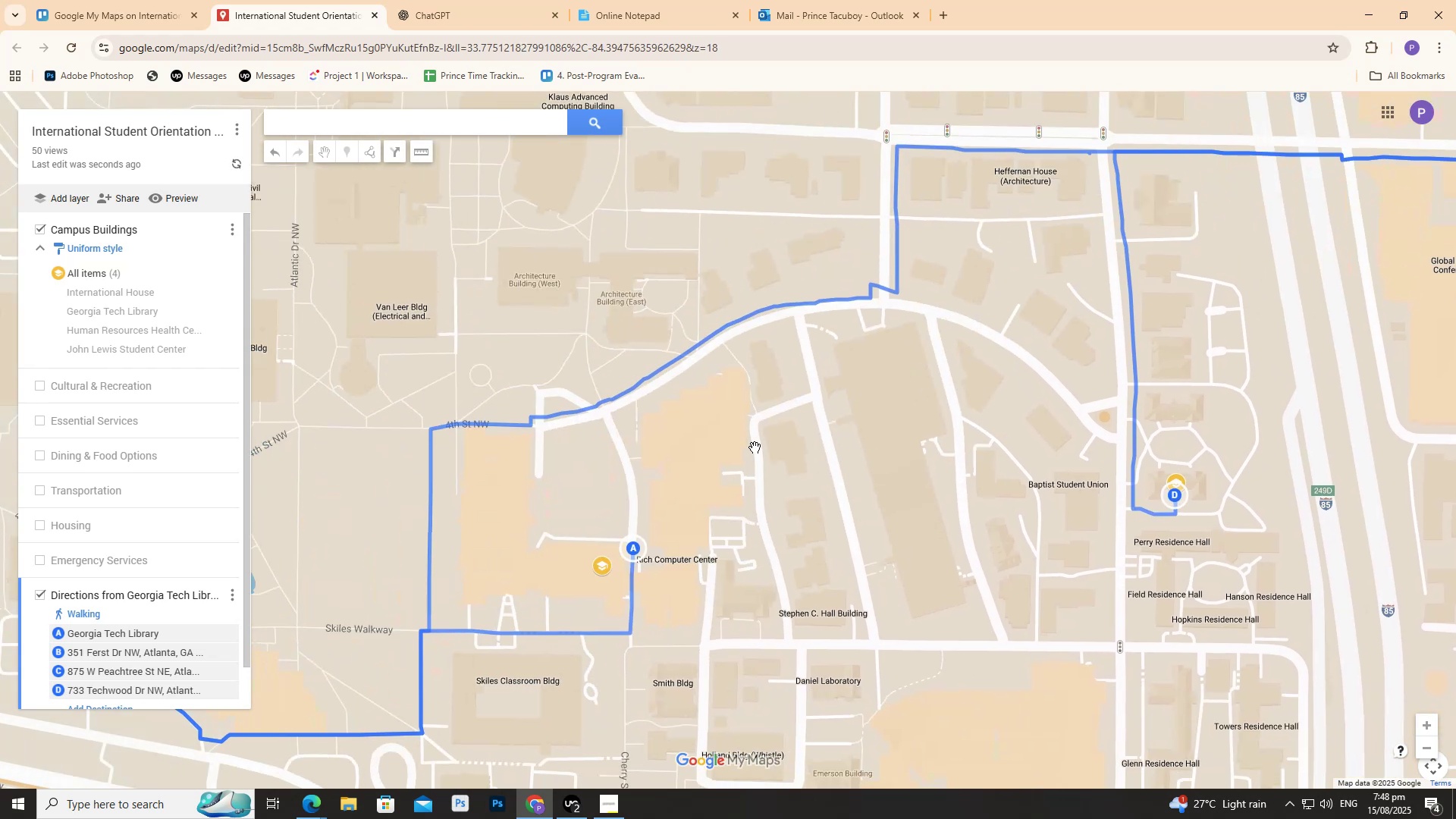 
left_click_drag(start_coordinate=[761, 456], to_coordinate=[938, 332])
 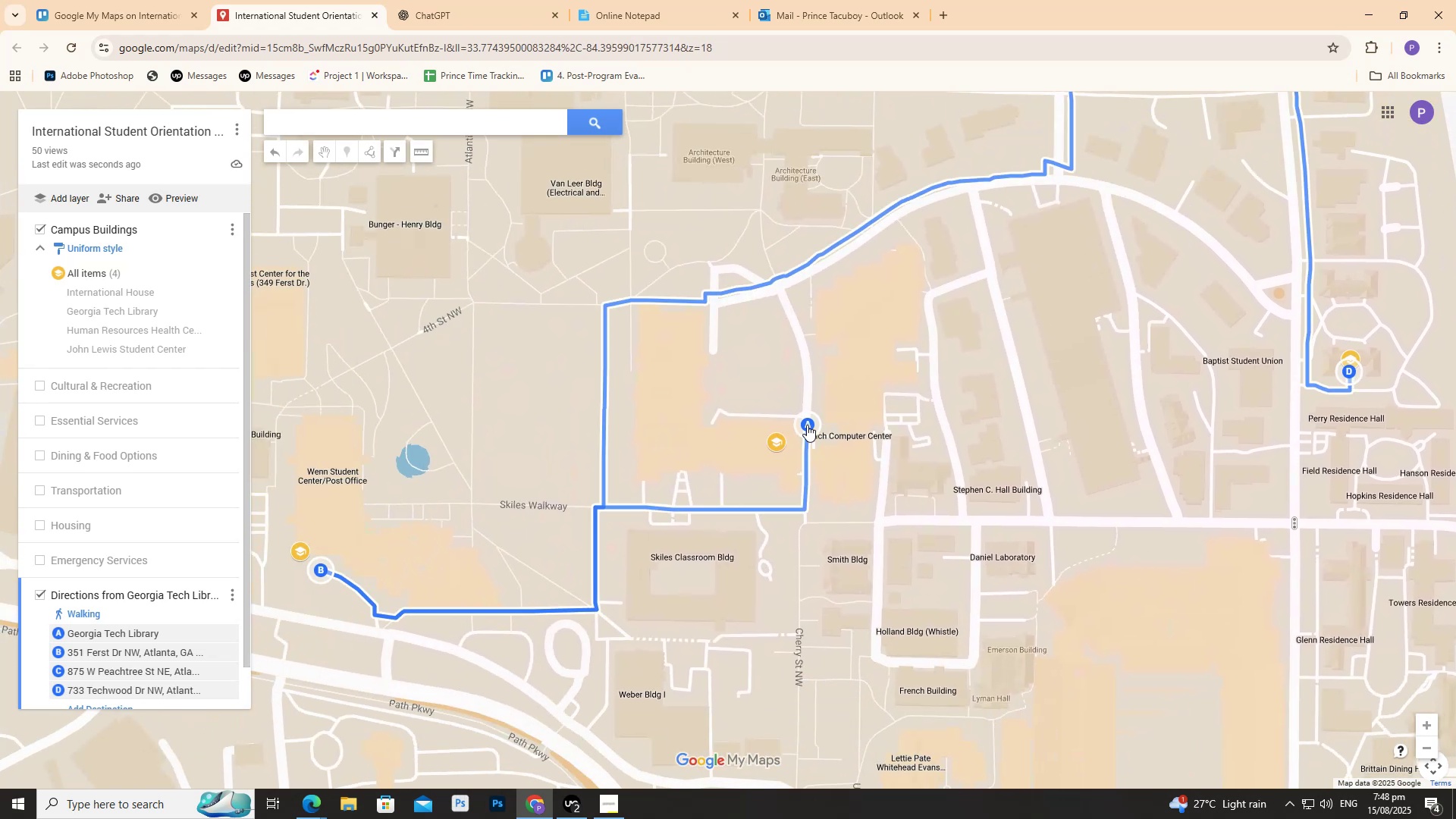 
left_click_drag(start_coordinate=[806, 419], to_coordinate=[777, 439])
 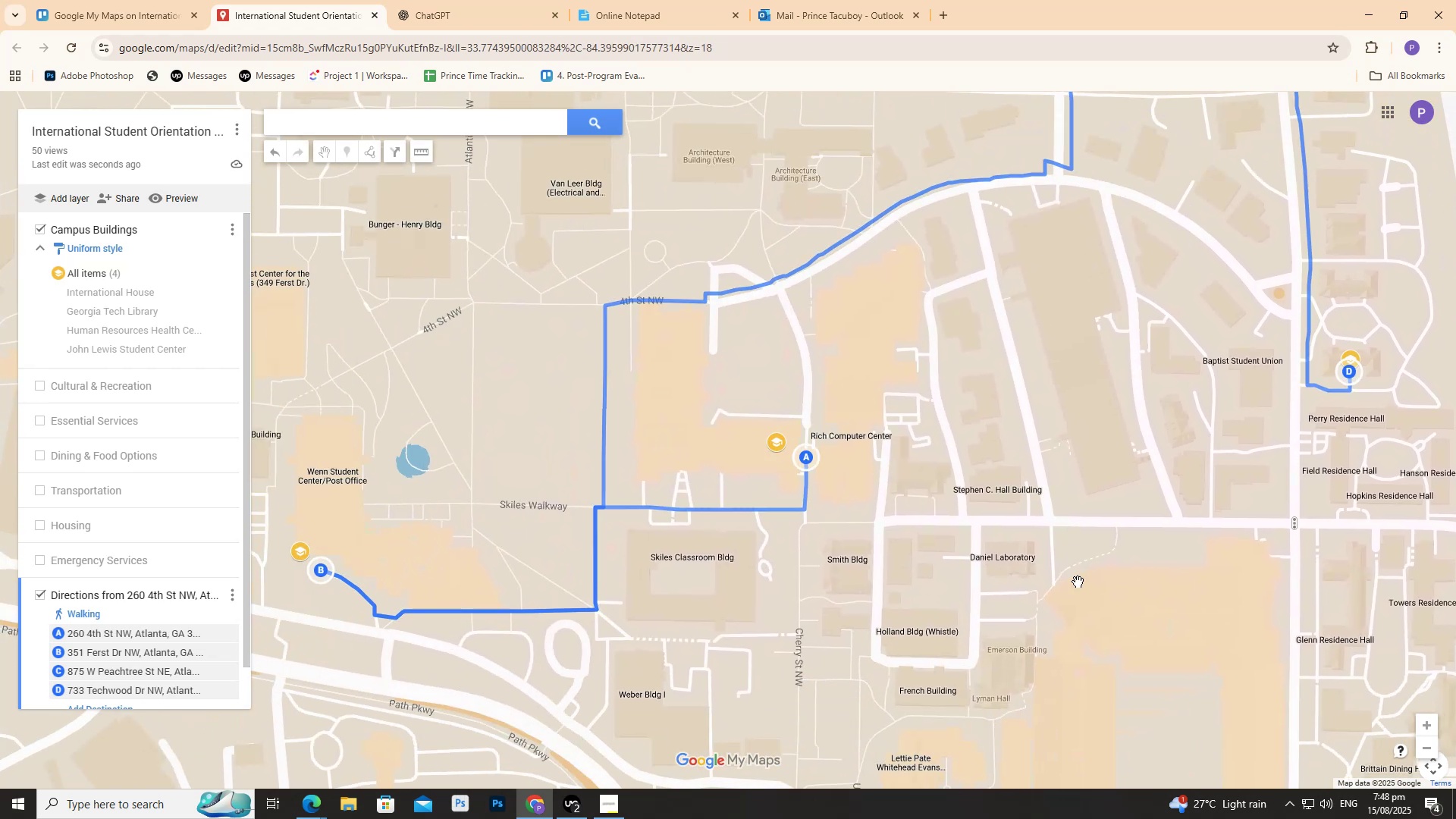 
left_click_drag(start_coordinate=[1088, 648], to_coordinate=[1081, 480])
 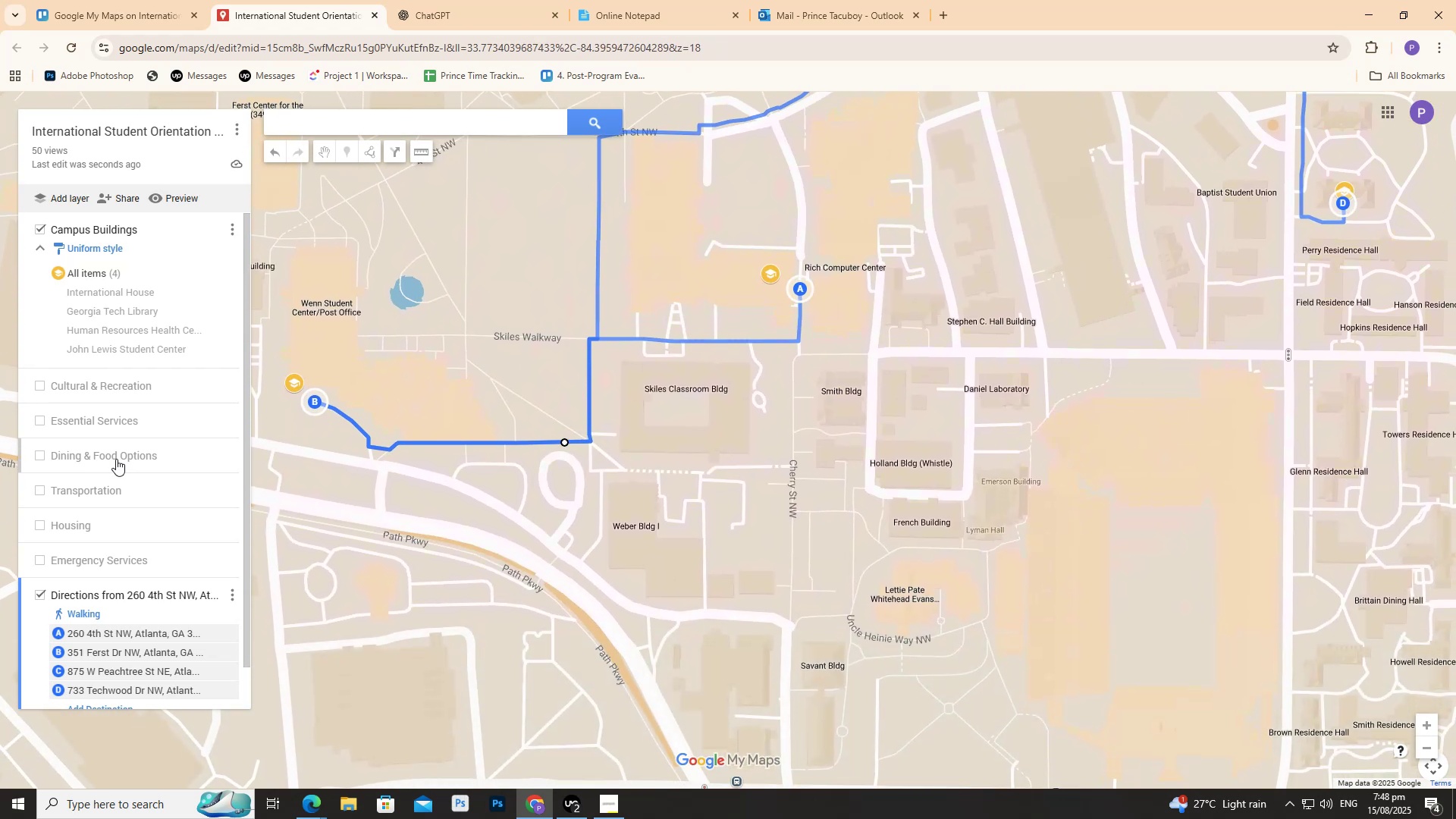 
scroll: coordinate [149, 519], scroll_direction: down, amount: 2.0
 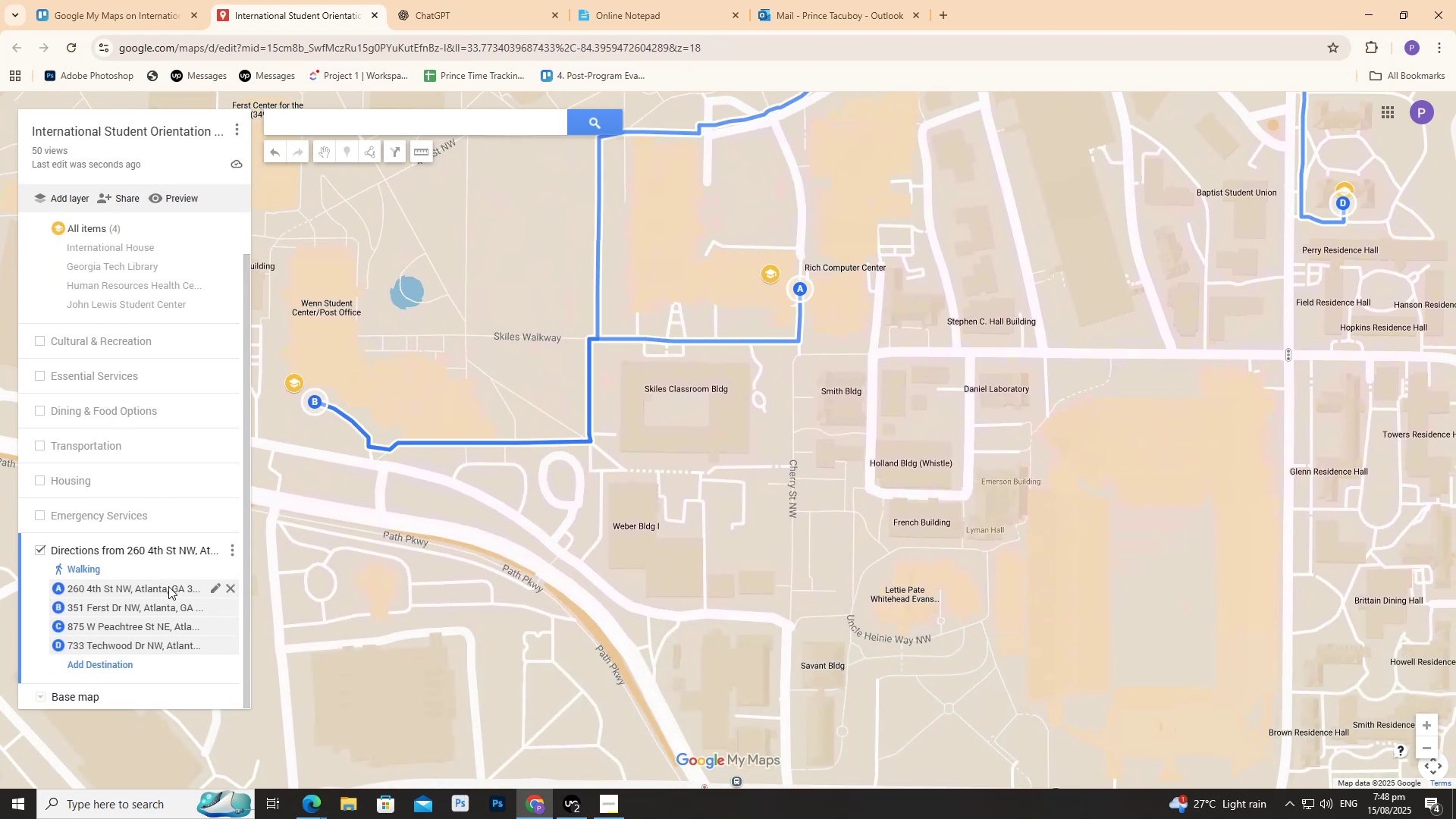 
left_click([168, 587])
 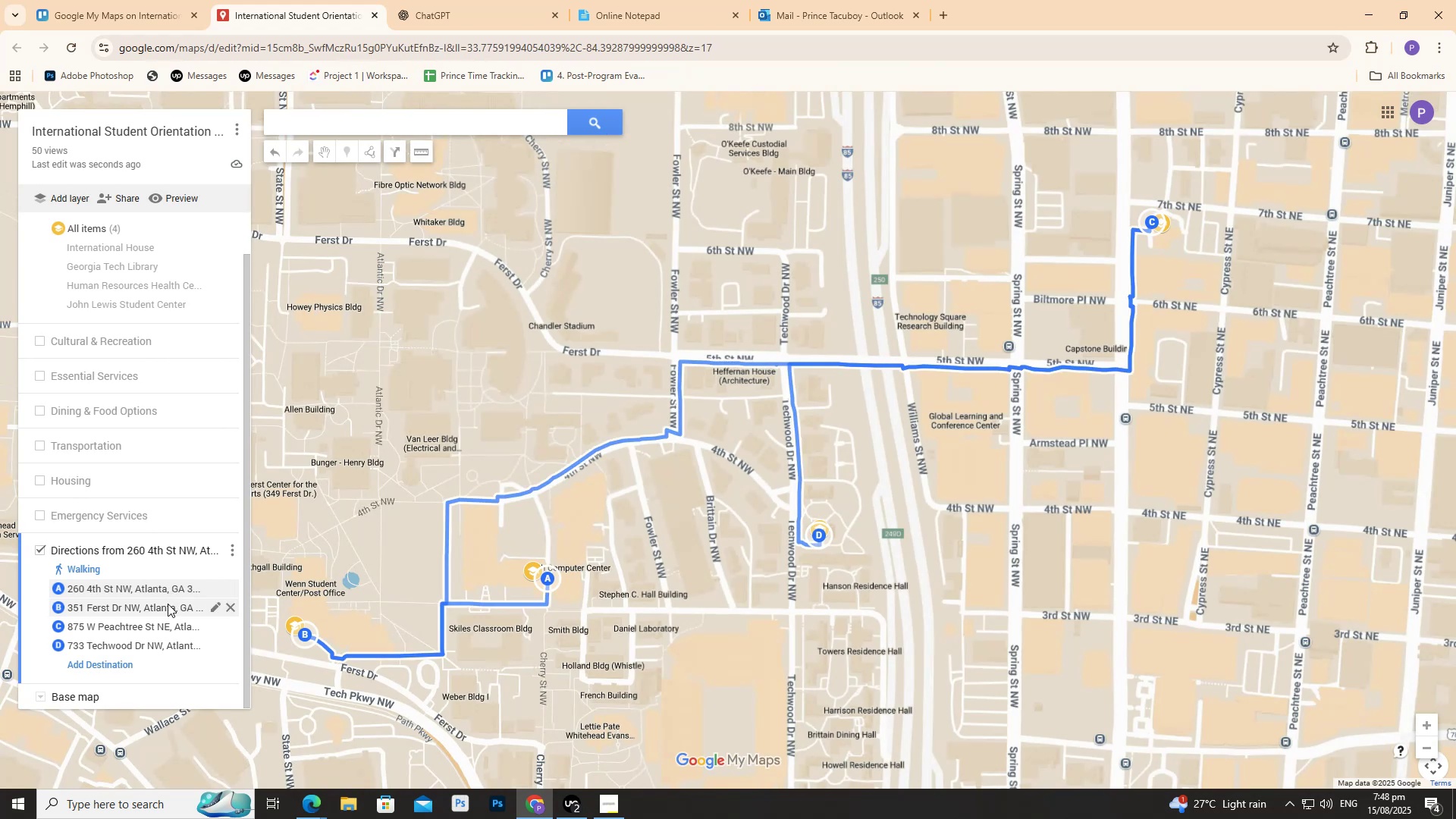 
left_click([162, 609])
 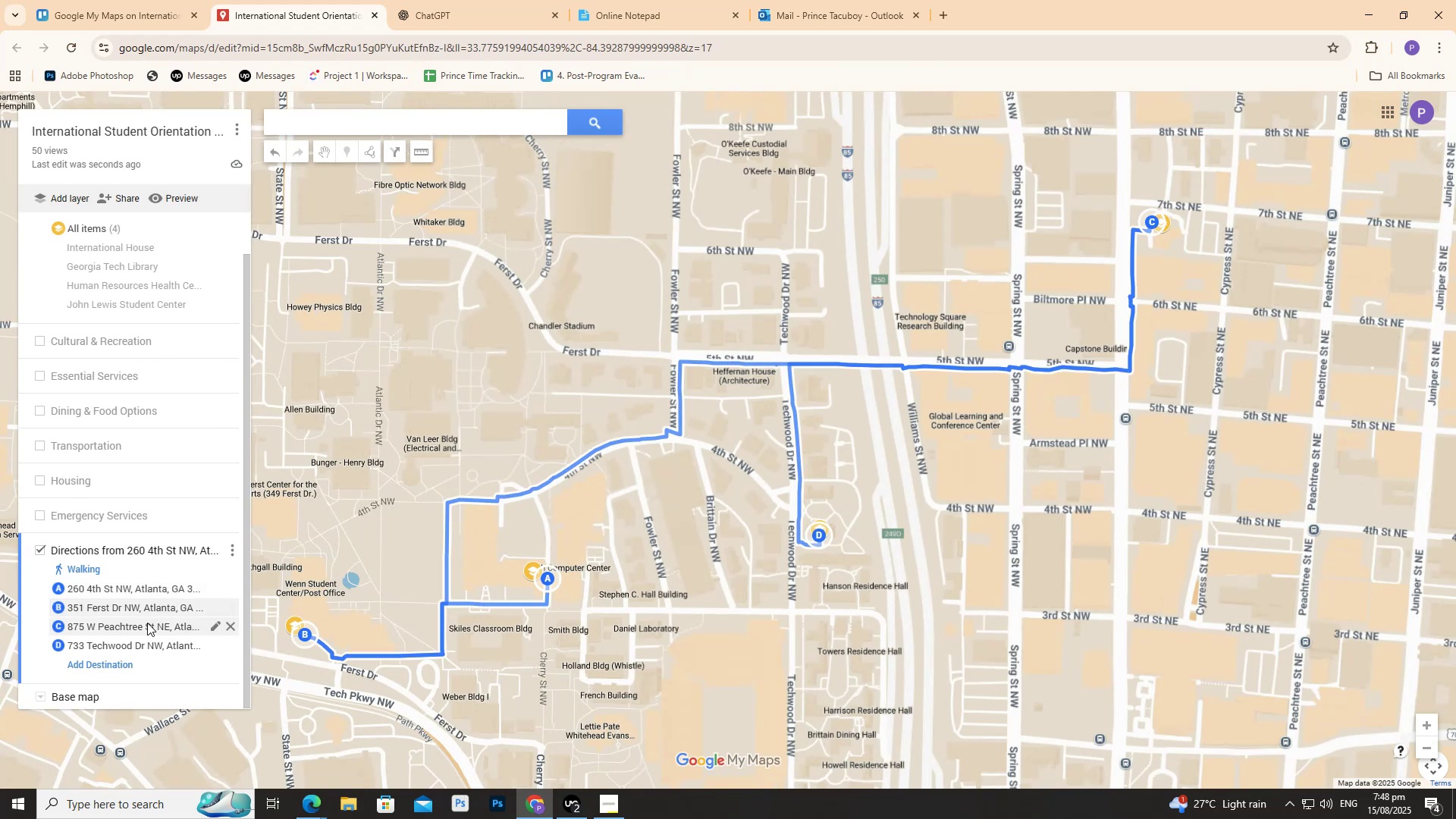 
left_click([147, 623])
 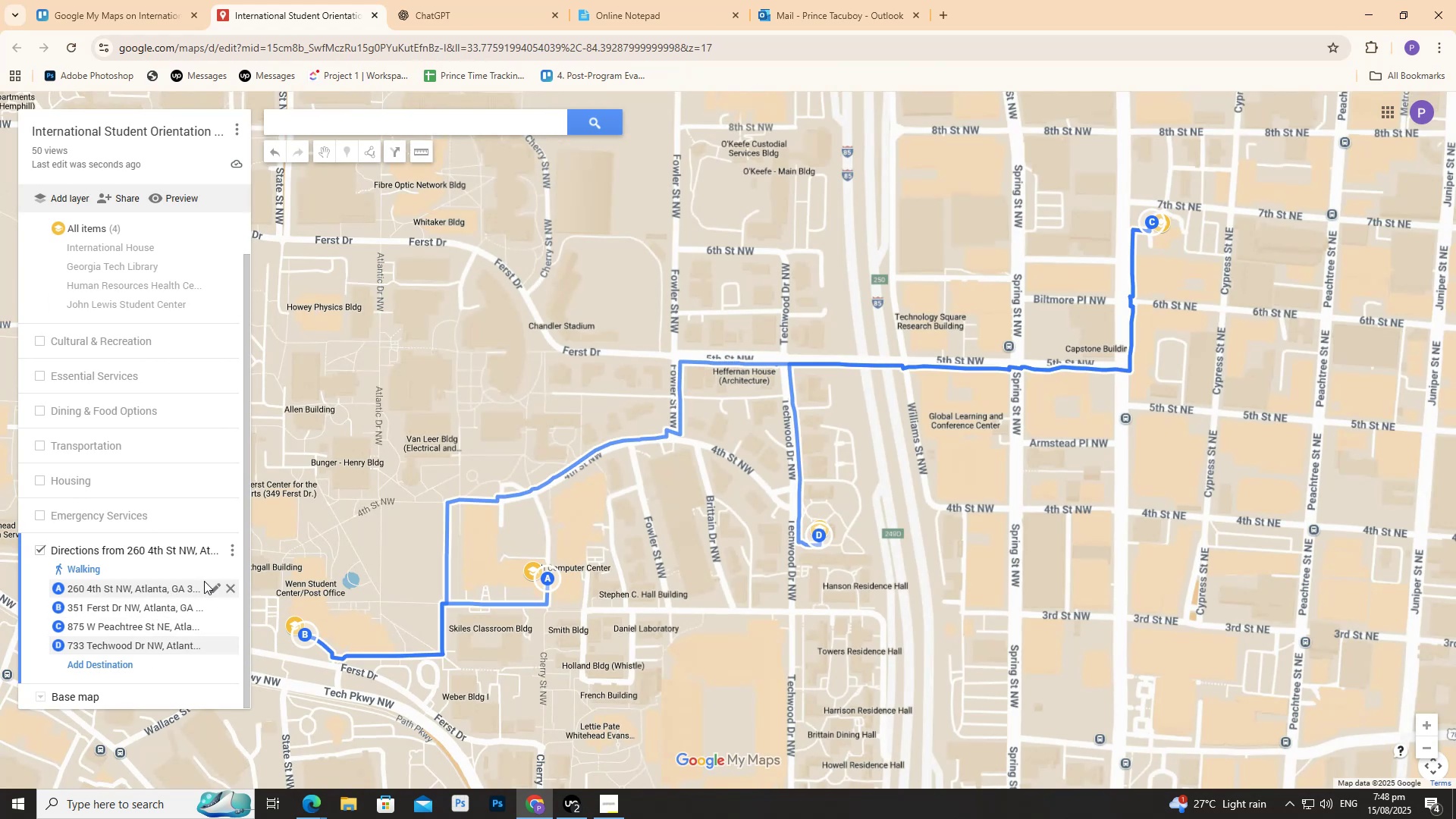 
left_click([157, 588])
 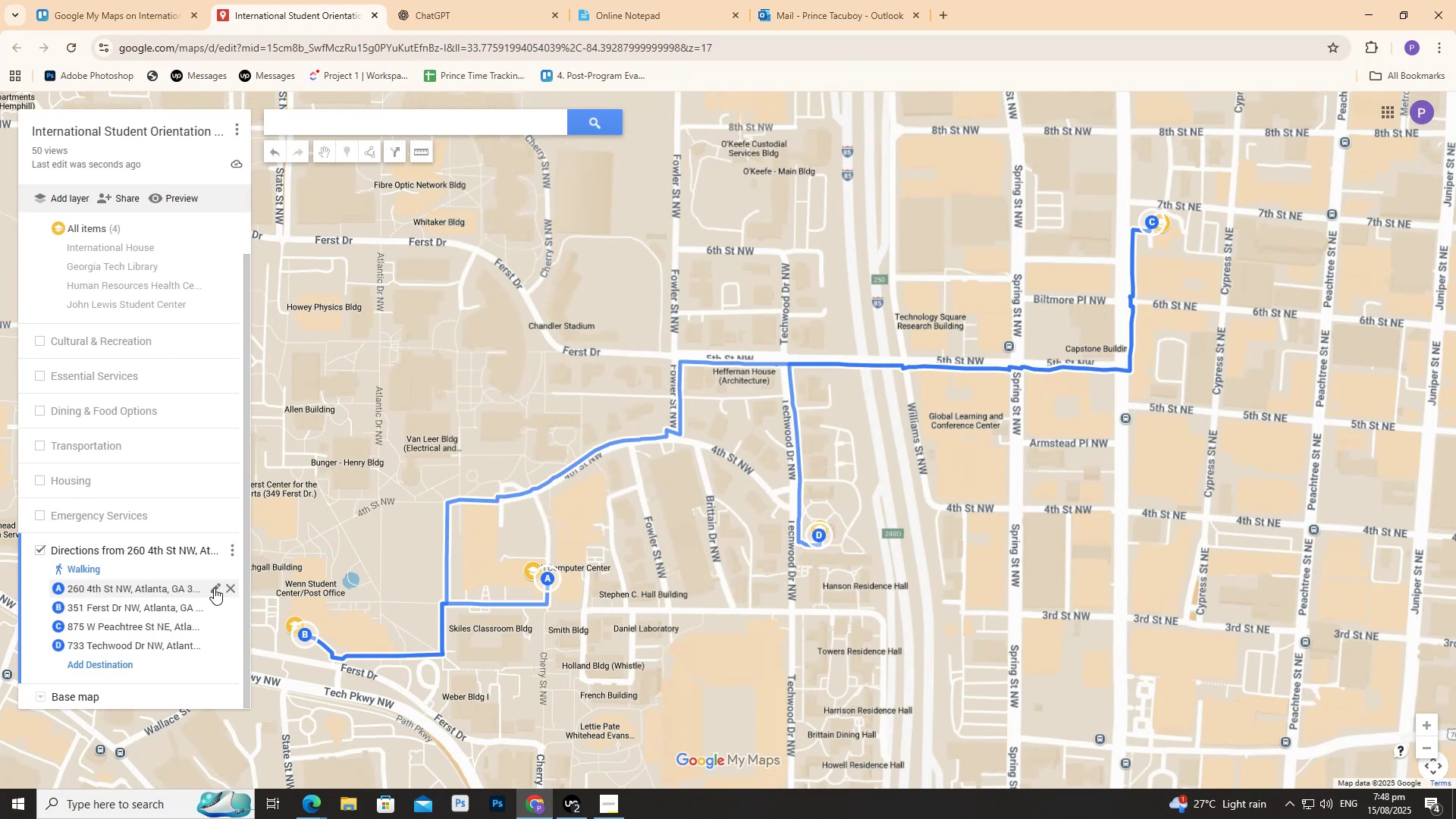 
left_click([214, 588])
 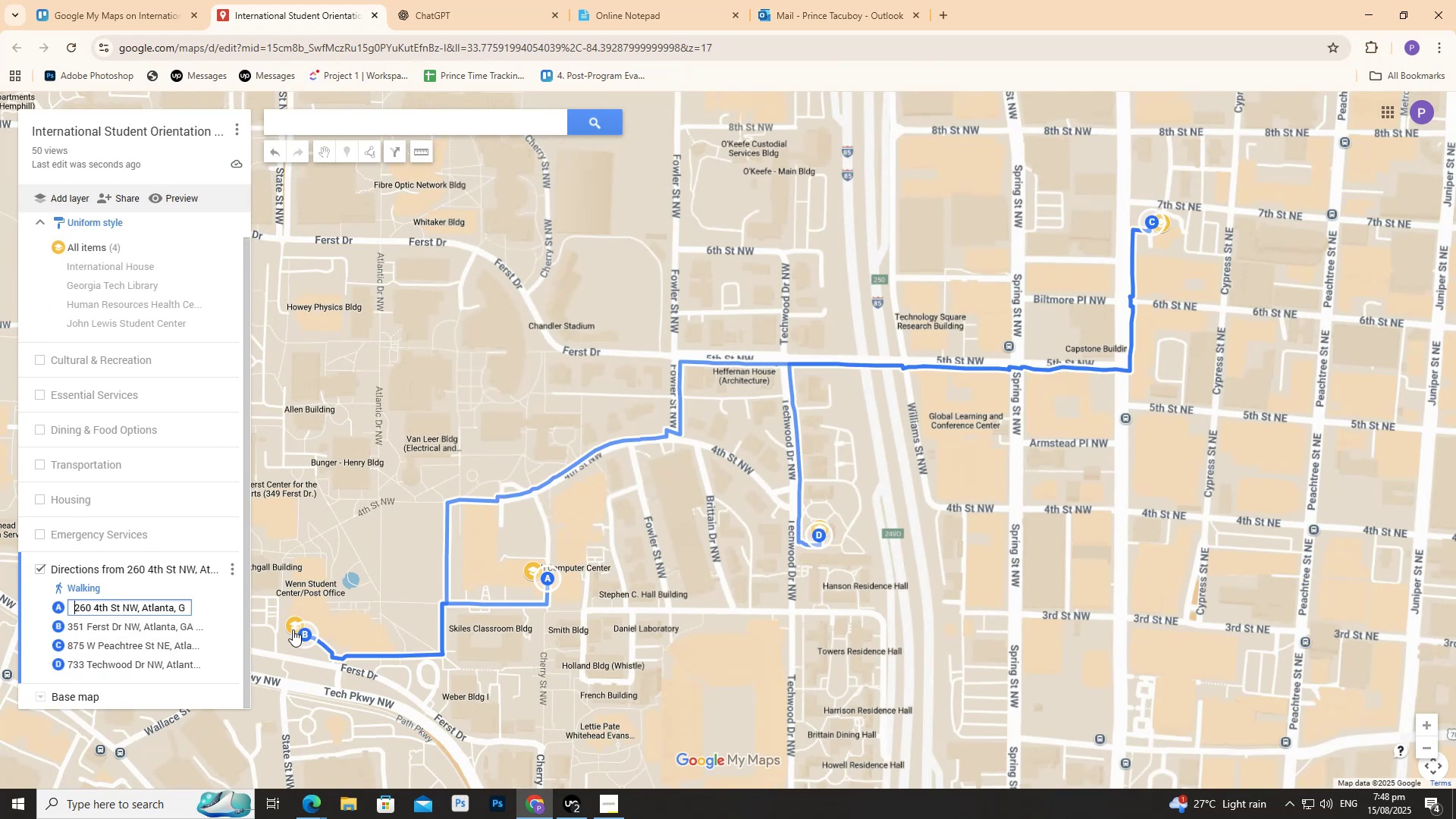 
left_click([292, 627])
 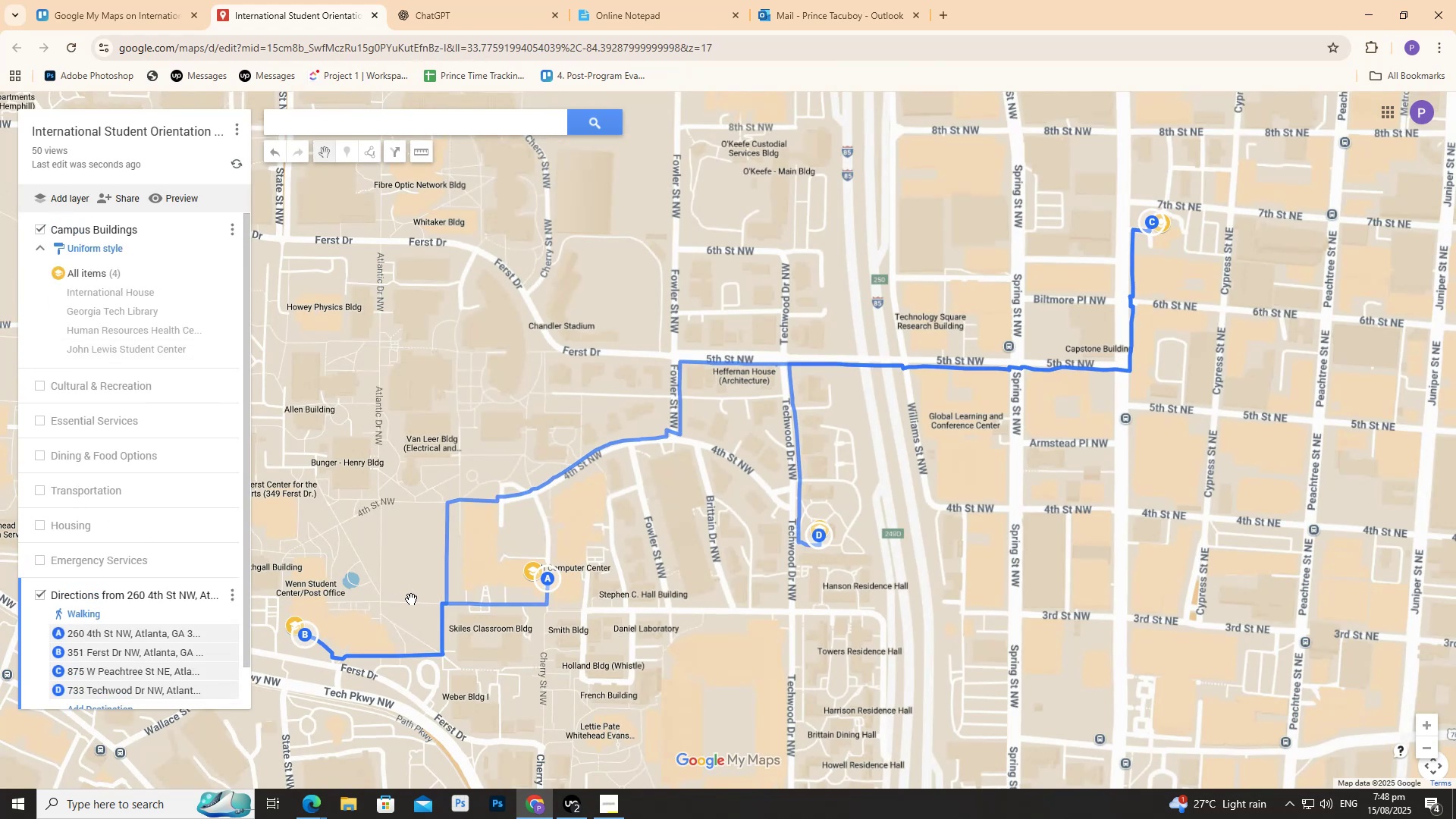 
left_click_drag(start_coordinate=[381, 573], to_coordinate=[830, 449])
 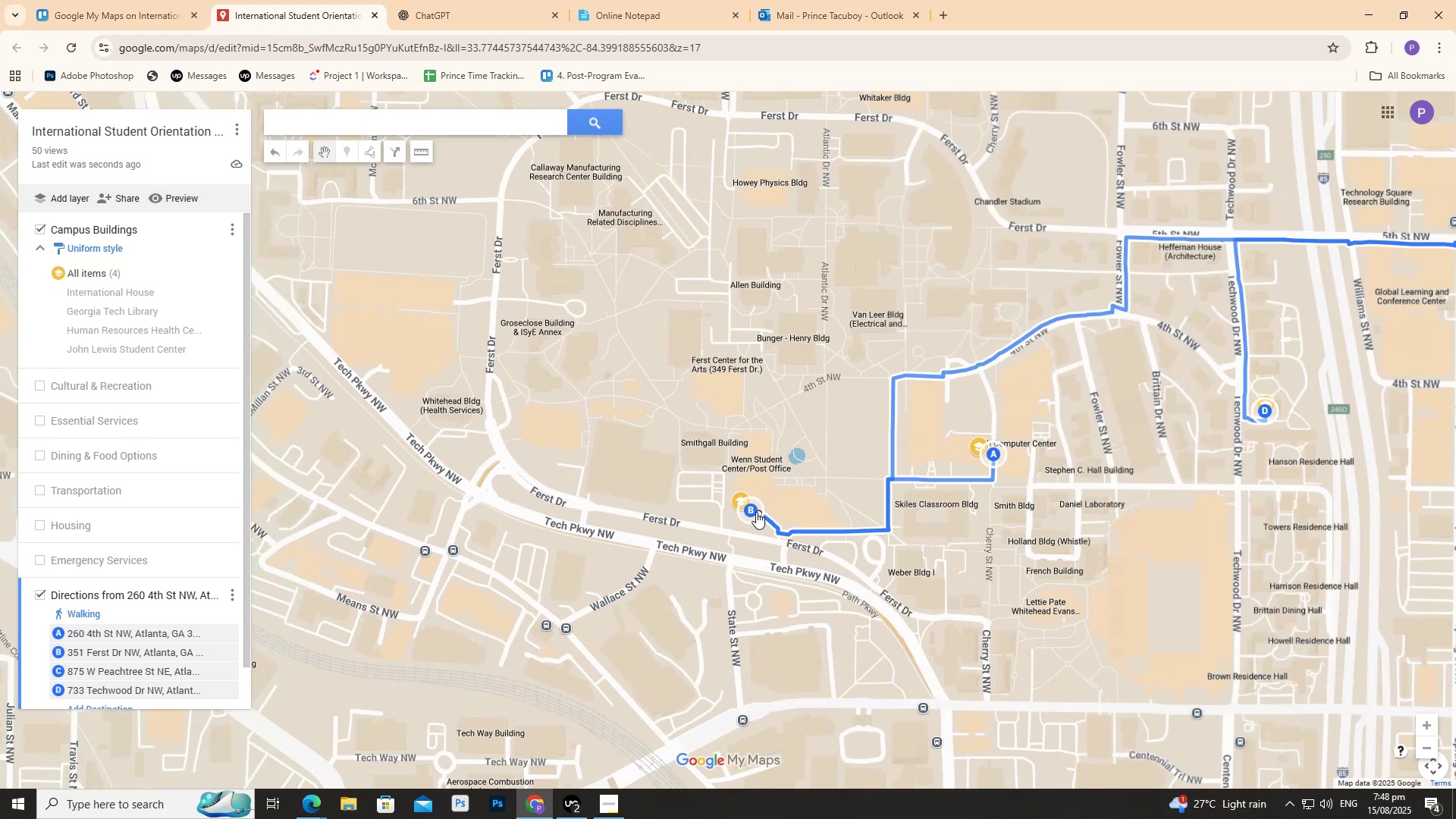 
left_click_drag(start_coordinate=[752, 512], to_coordinate=[740, 502])
 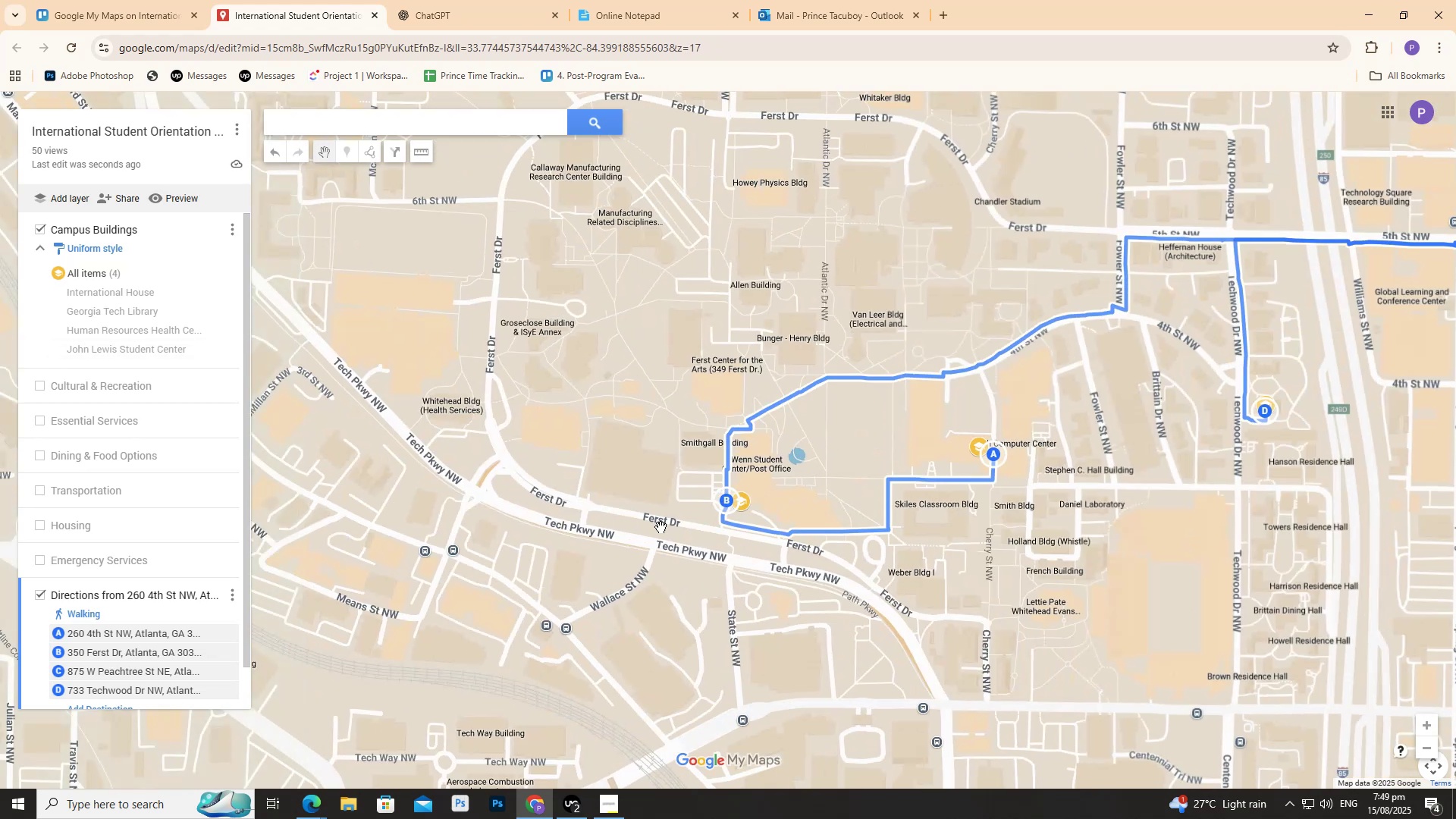 
left_click([231, 593])
 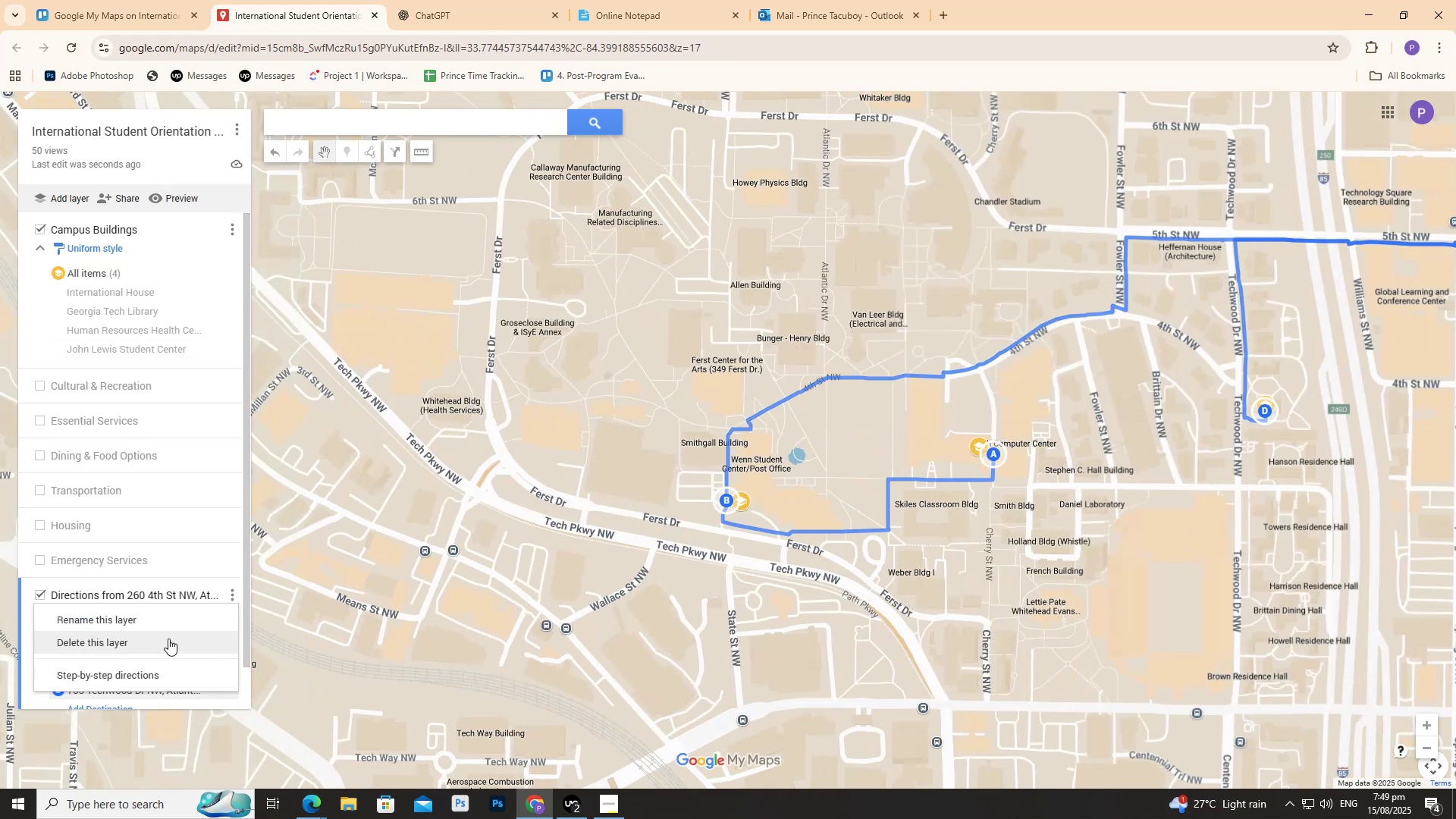 
left_click([166, 635])
 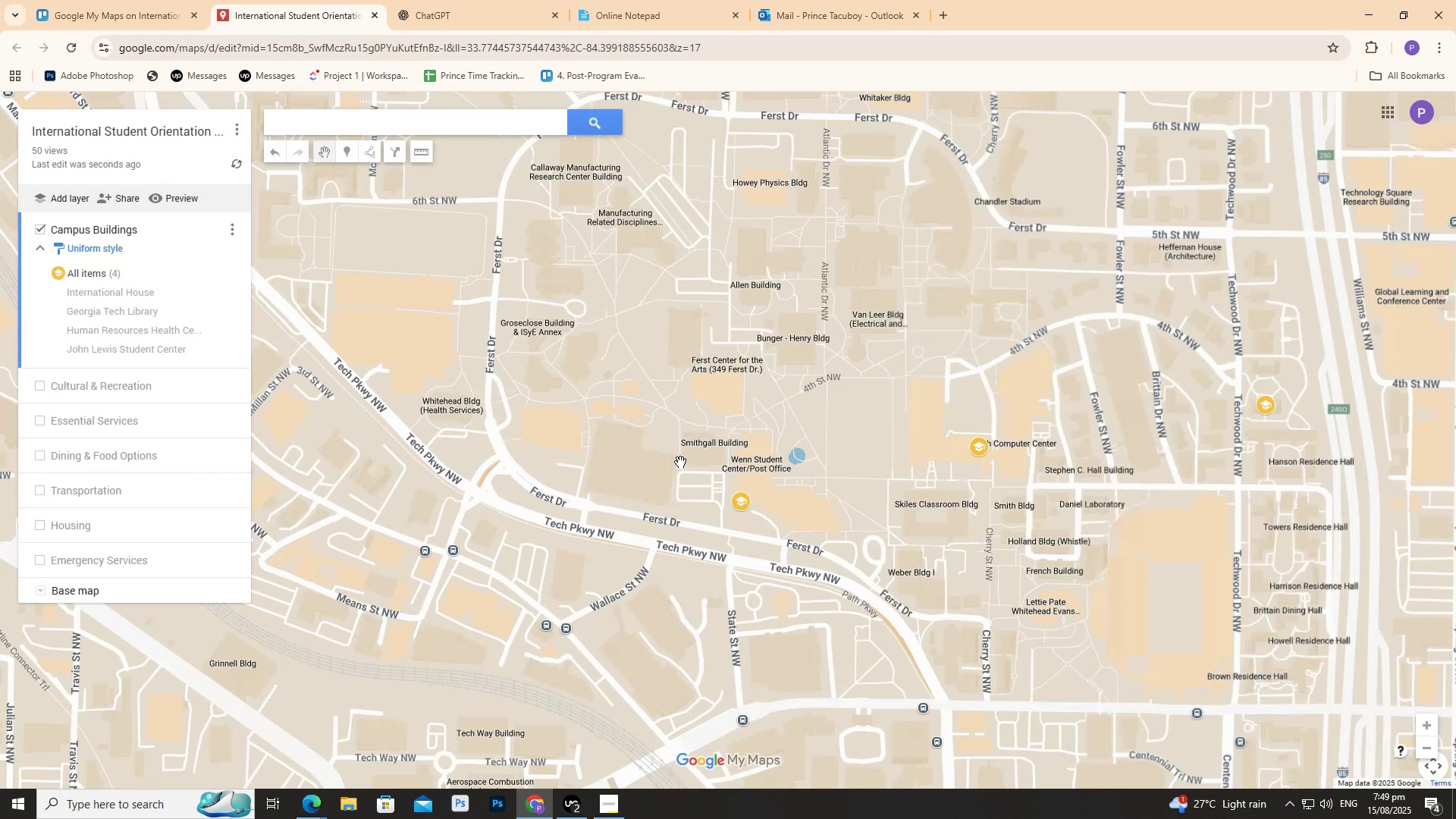 
left_click_drag(start_coordinate=[853, 475], to_coordinate=[698, 523])
 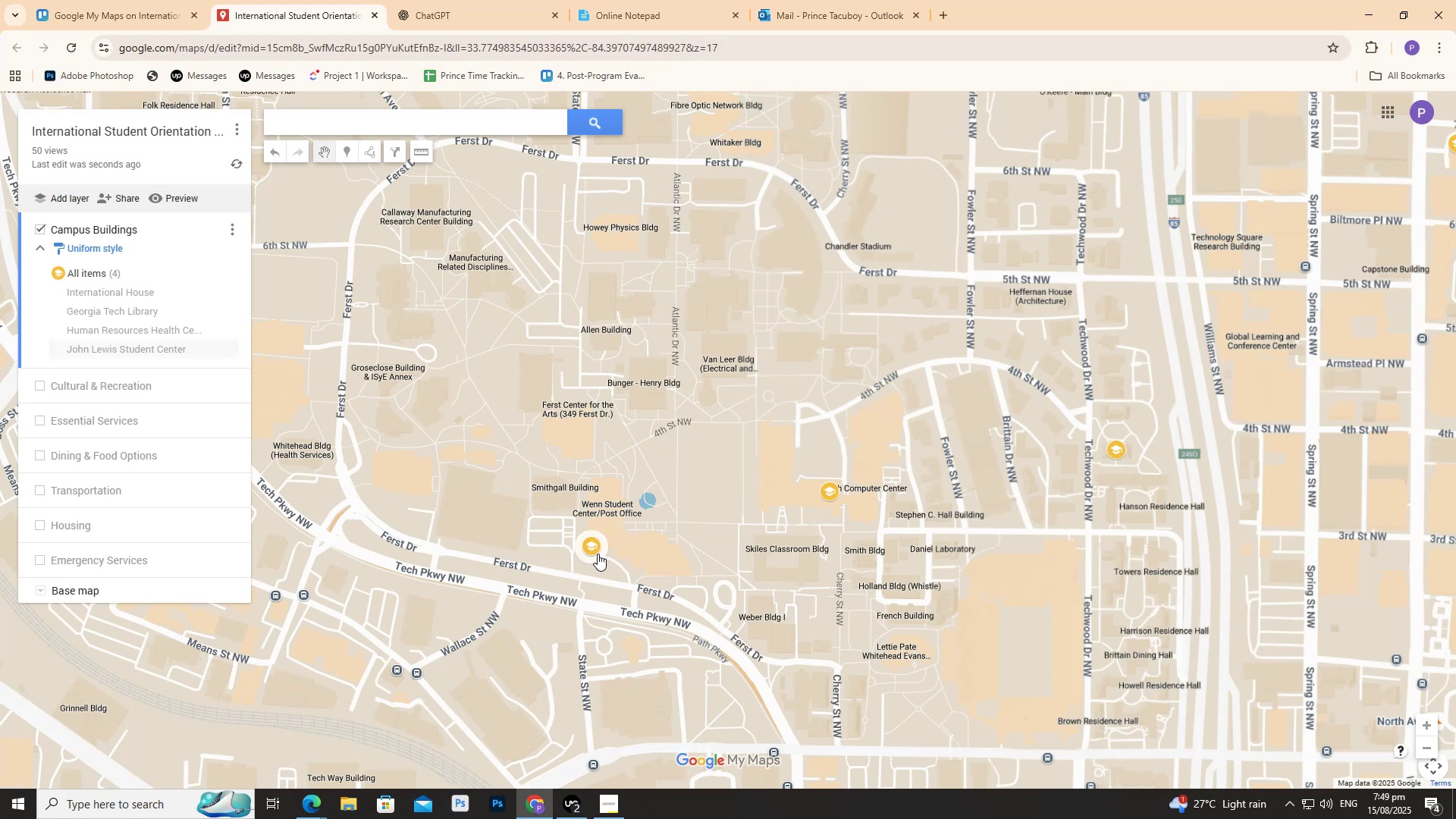 
left_click([598, 554])
 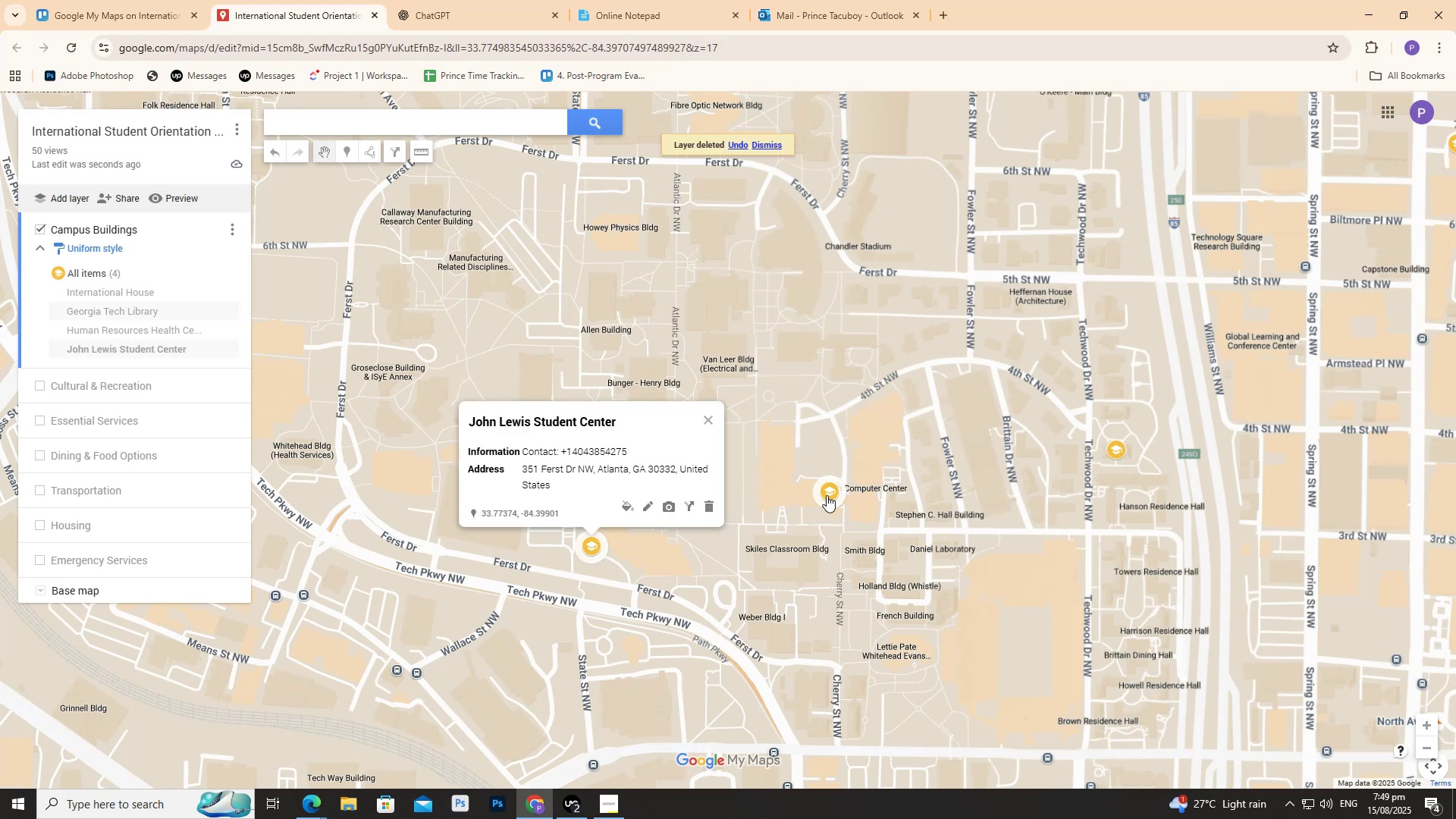 
left_click_drag(start_coordinate=[1232, 281], to_coordinate=[1085, 287])
 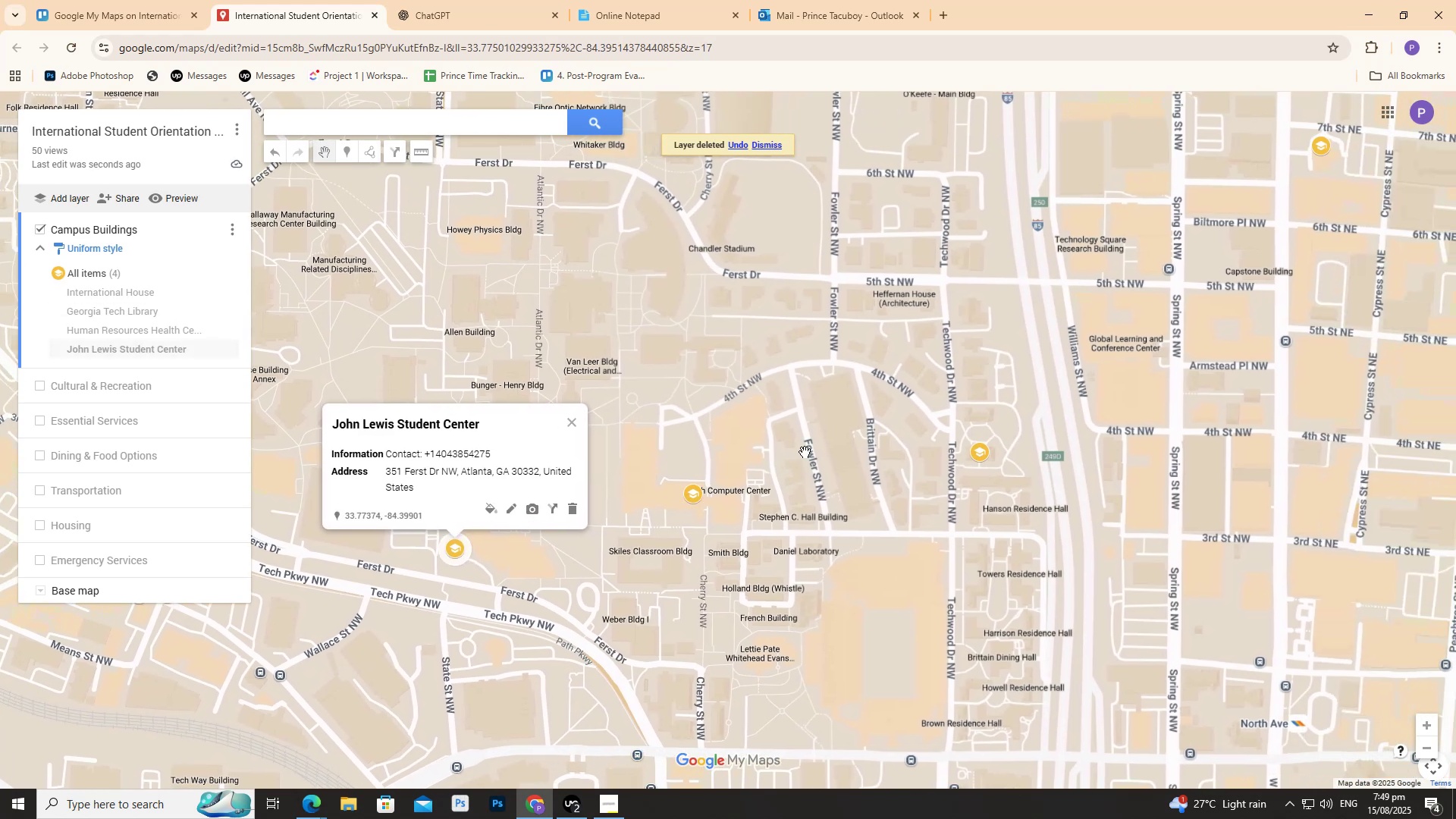 
left_click_drag(start_coordinate=[1021, 291], to_coordinate=[829, 388])
 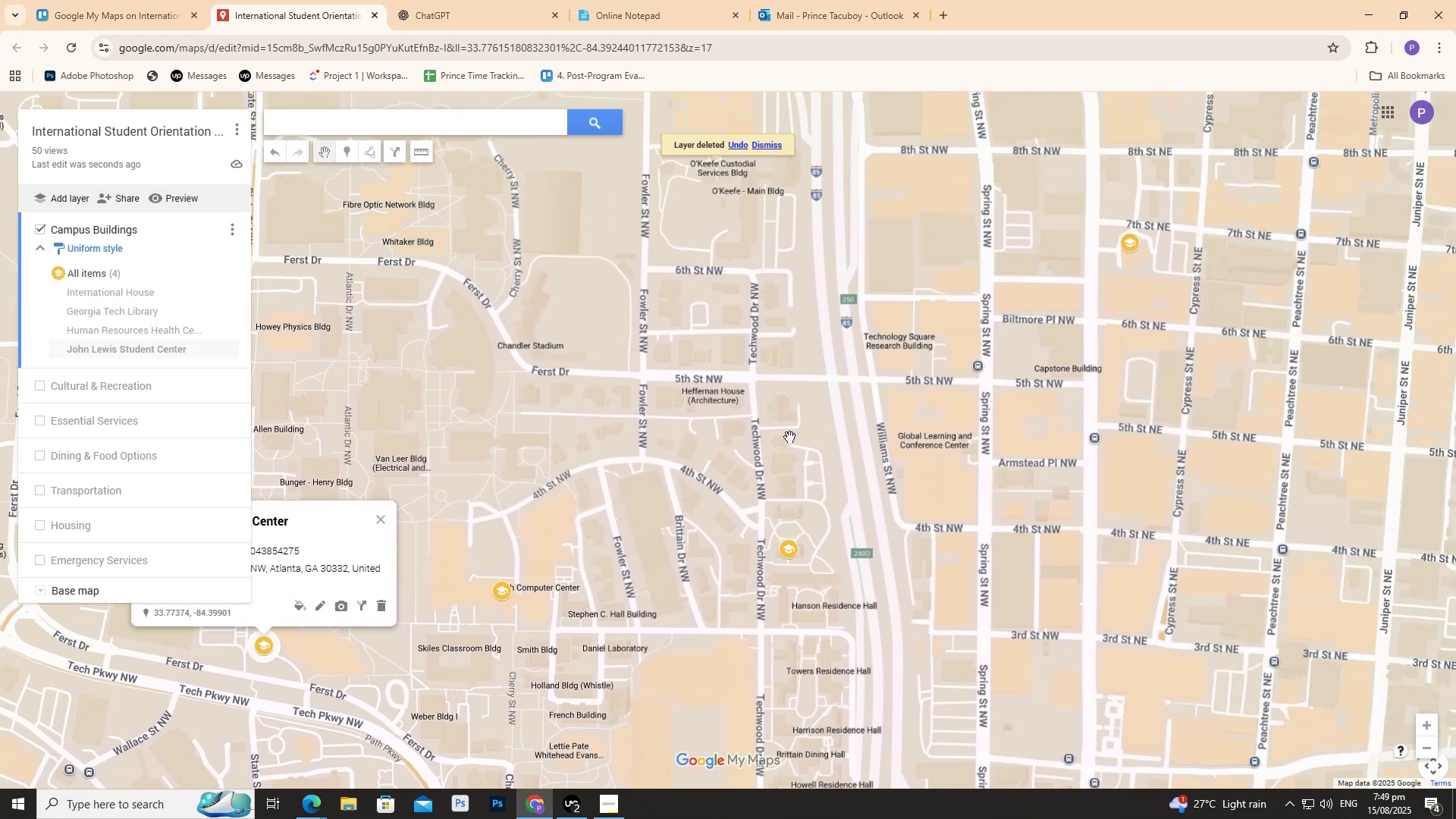 
left_click_drag(start_coordinate=[775, 446], to_coordinate=[1013, 308])
 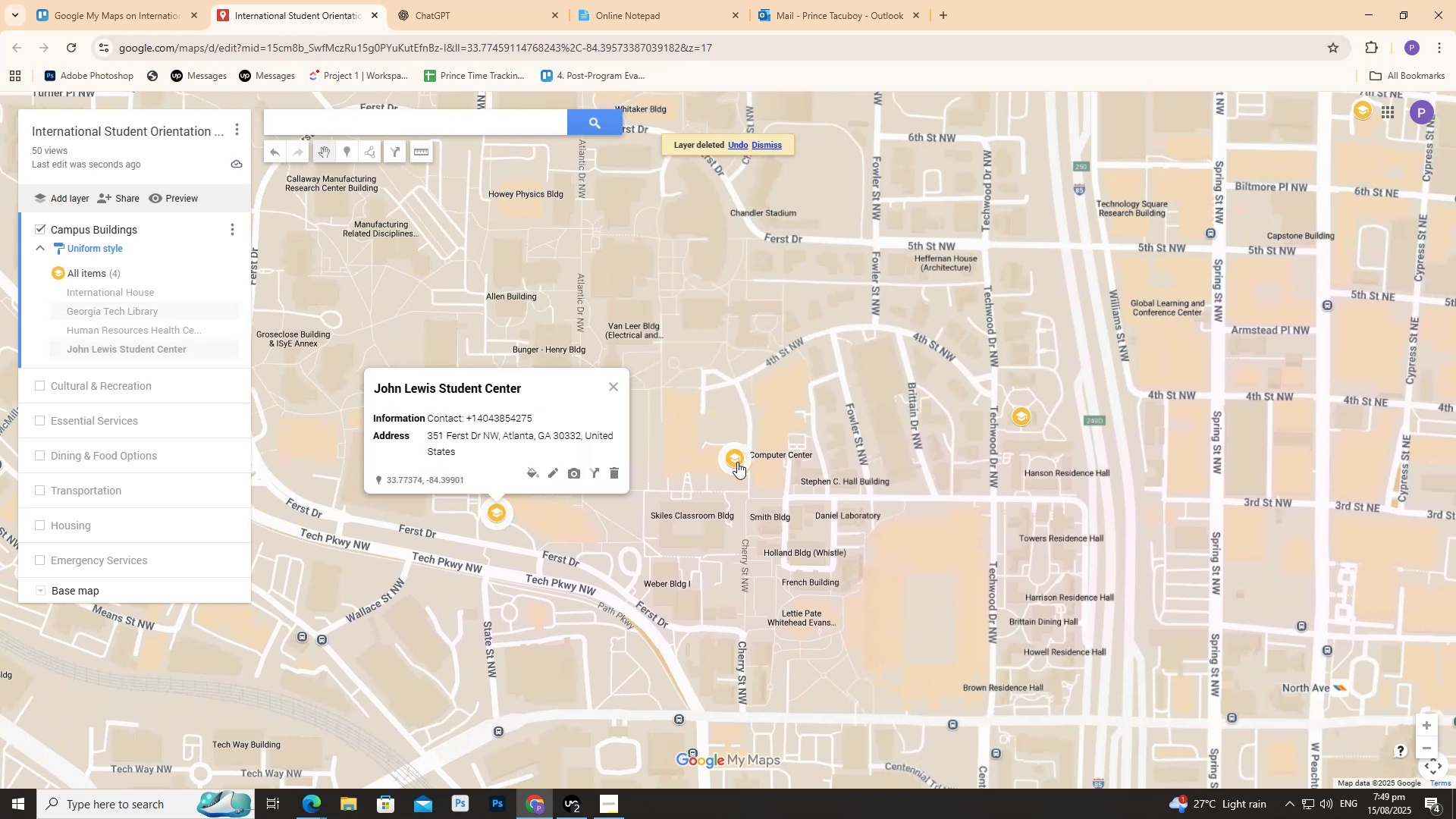 
left_click([737, 462])
 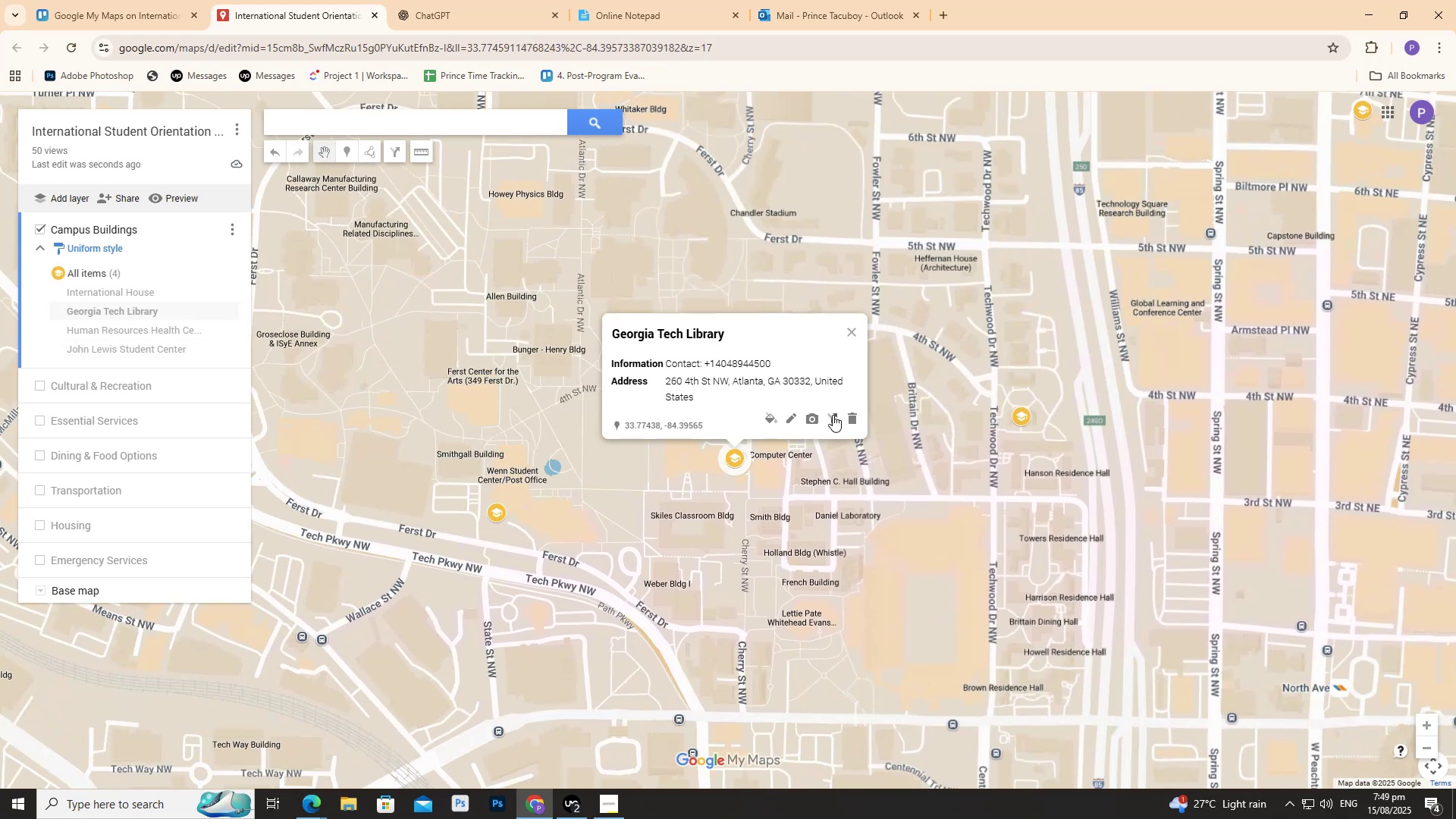 
left_click([833, 417])
 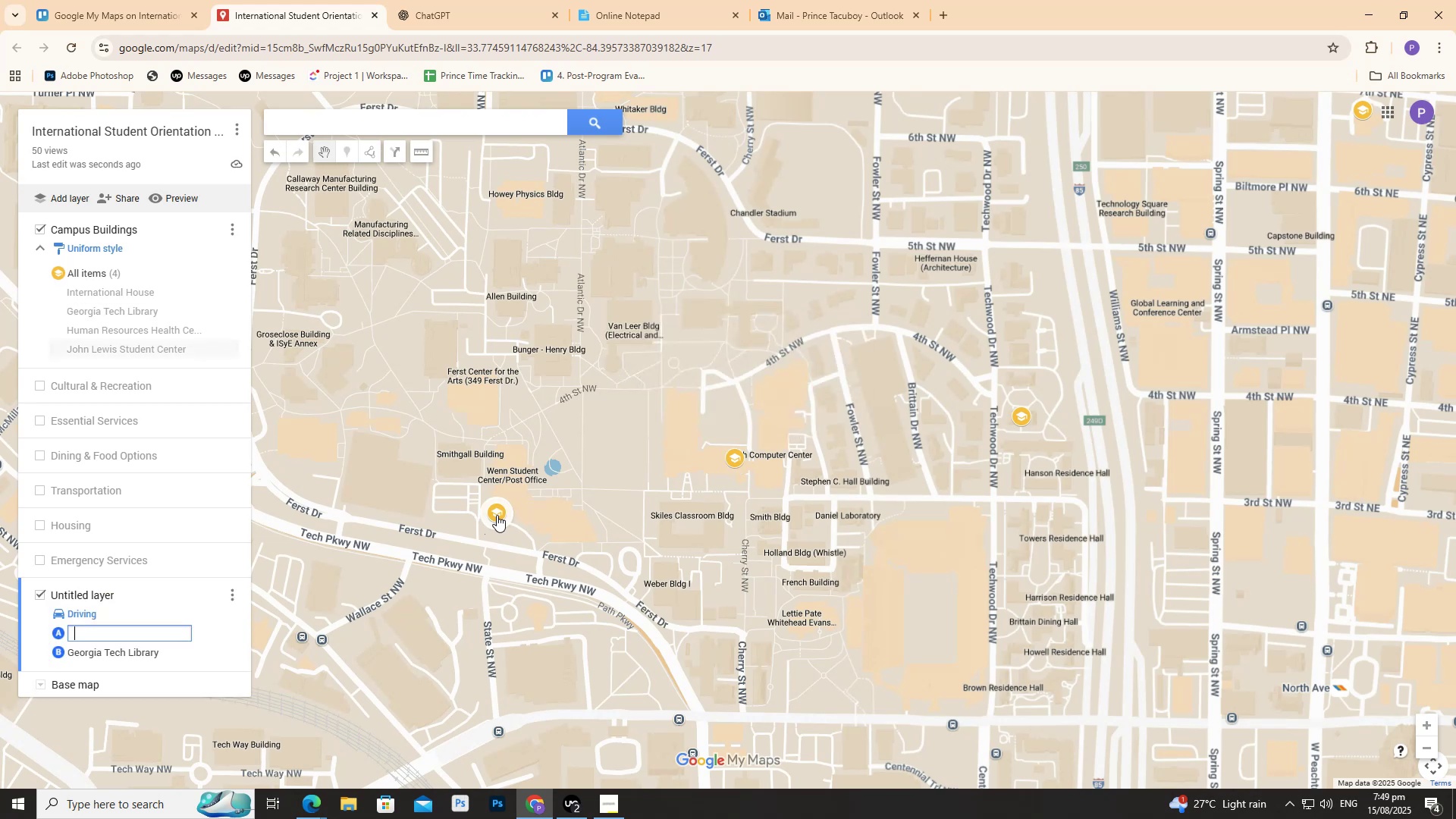 
left_click([494, 514])
 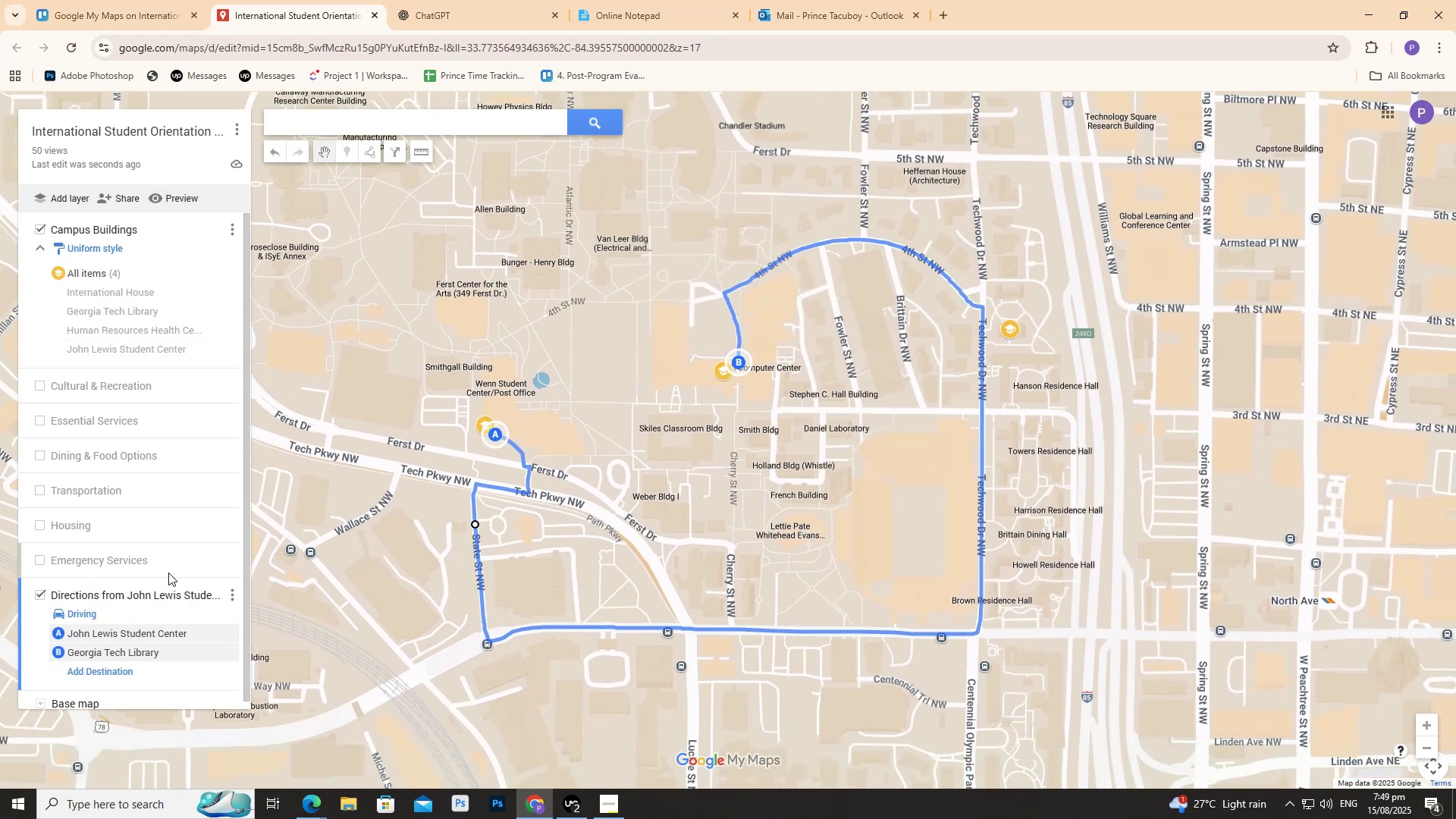 
left_click([93, 610])
 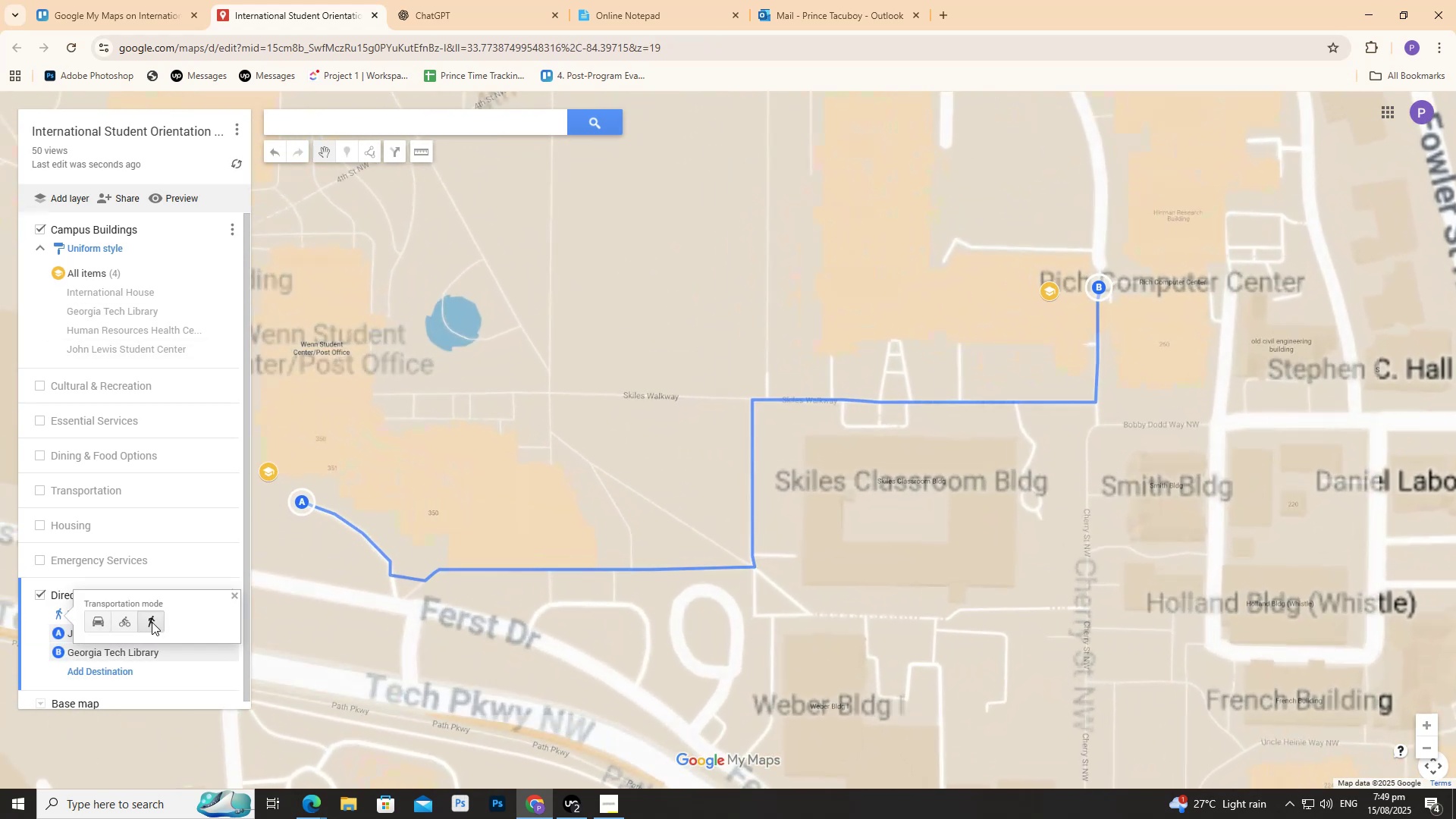 
scroll: coordinate [997, 428], scroll_direction: down, amount: 2.0
 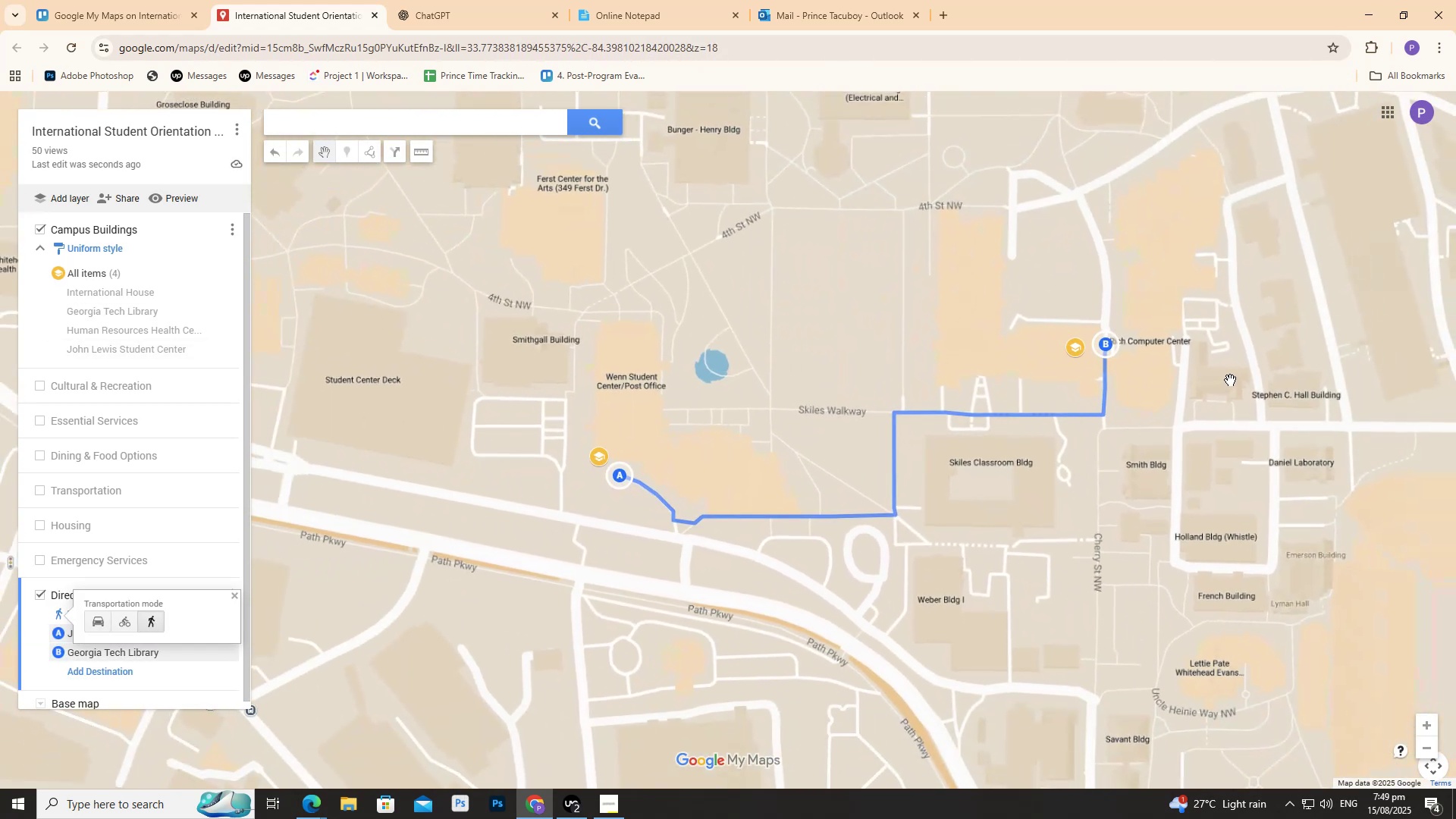 
left_click_drag(start_coordinate=[1250, 356], to_coordinate=[1053, 404])
 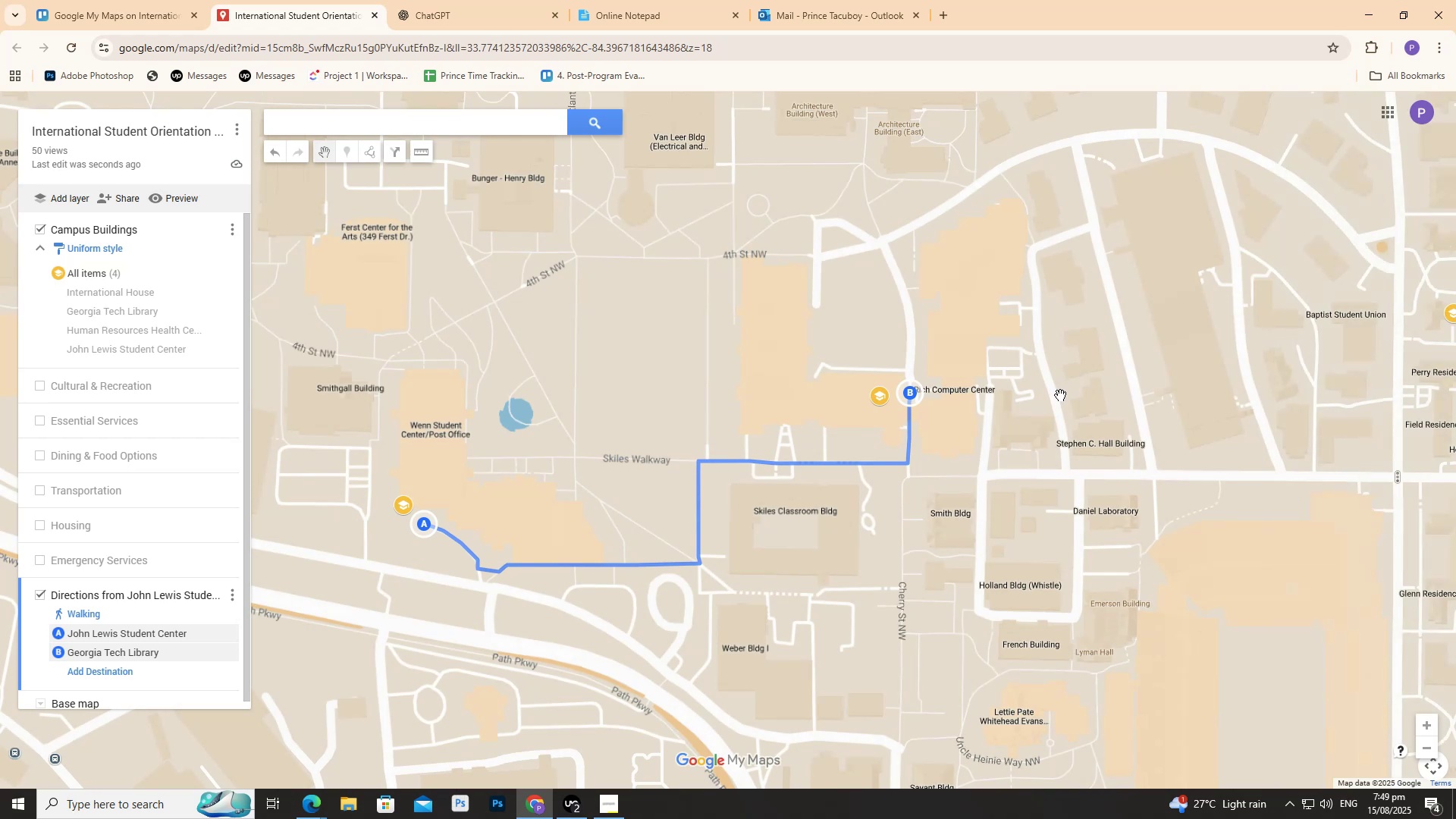 
left_click([1060, 395])
 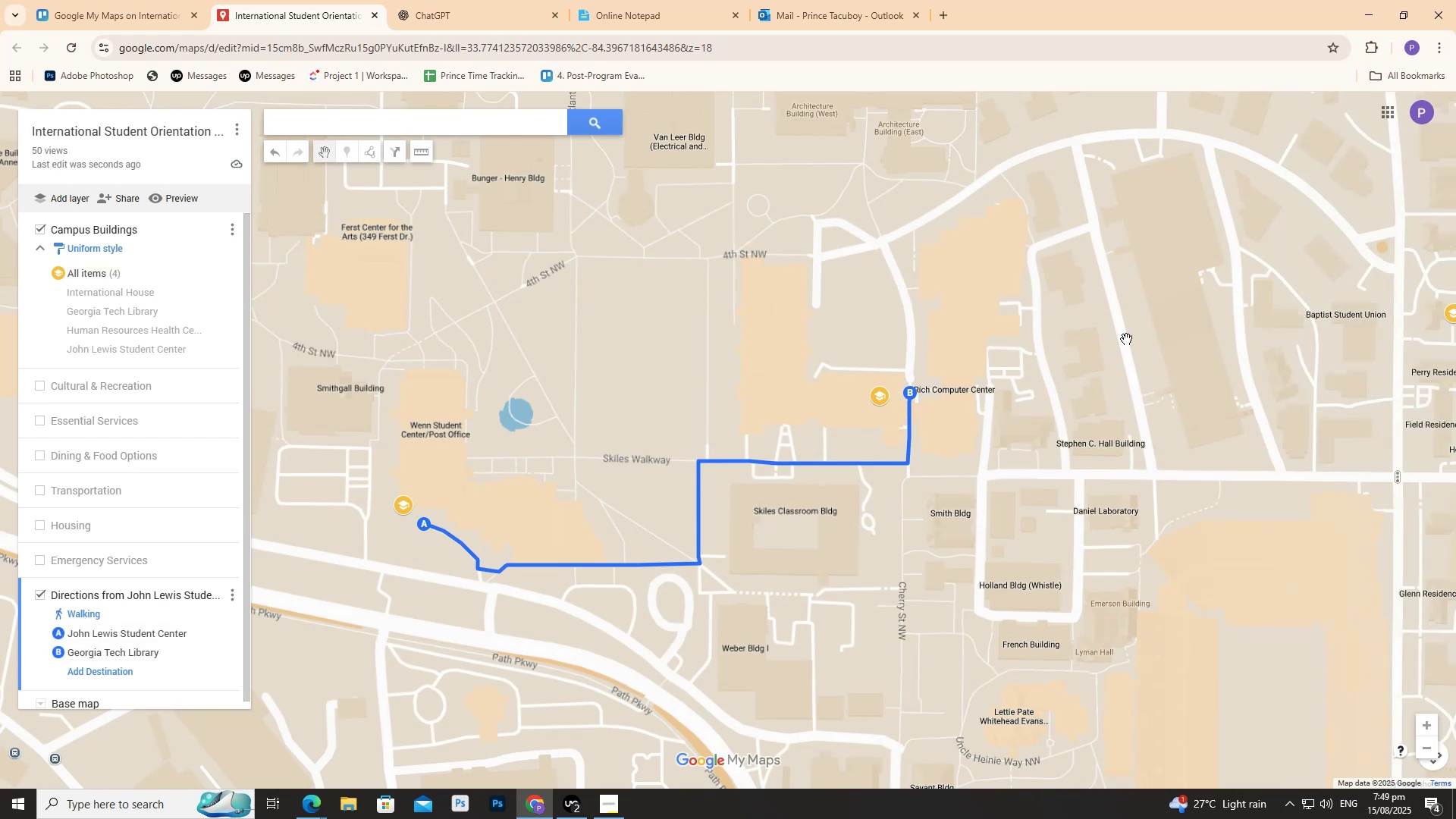 
left_click_drag(start_coordinate=[1171, 307], to_coordinate=[839, 508])
 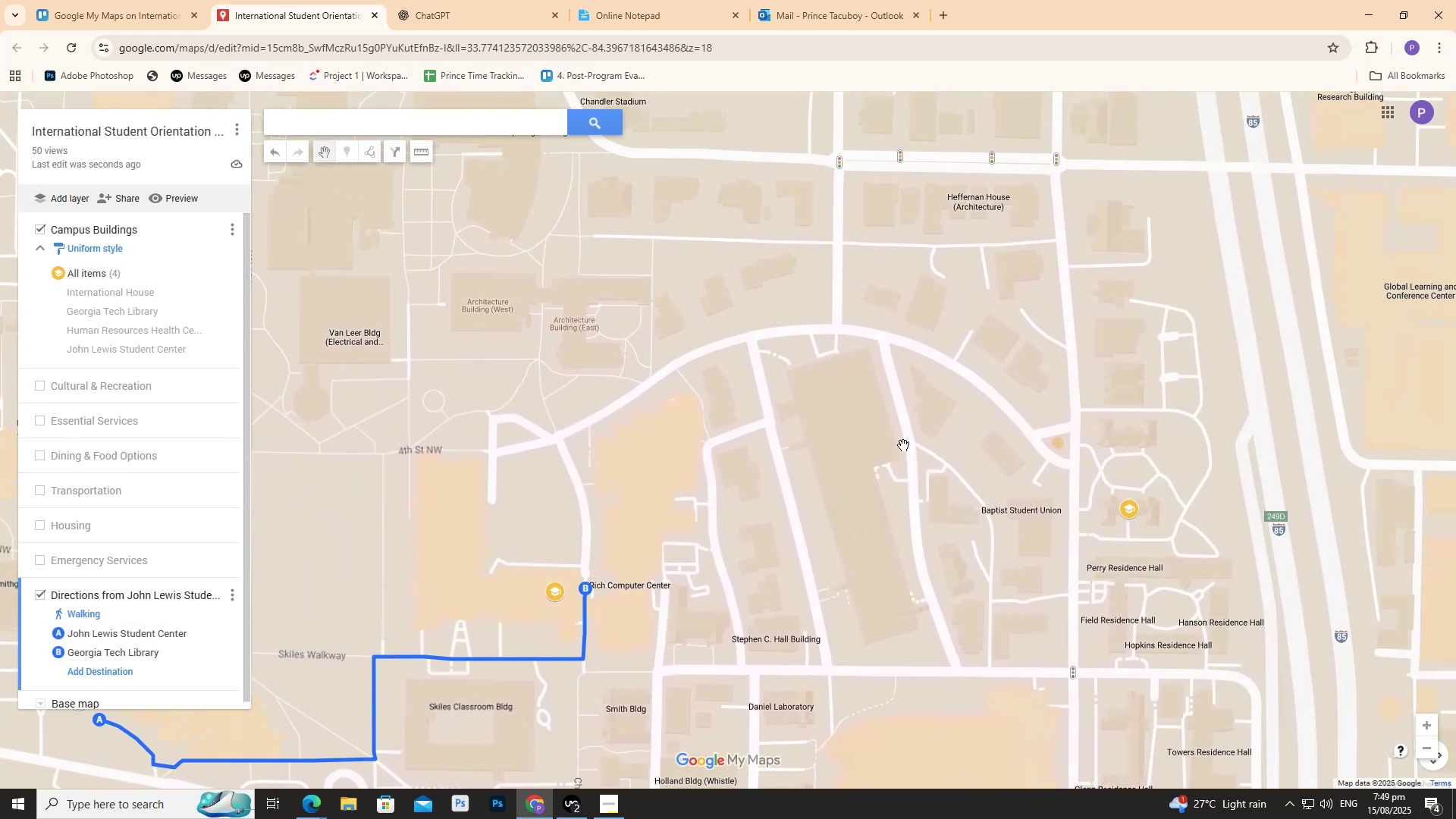 
left_click_drag(start_coordinate=[899, 456], to_coordinate=[781, 469])
 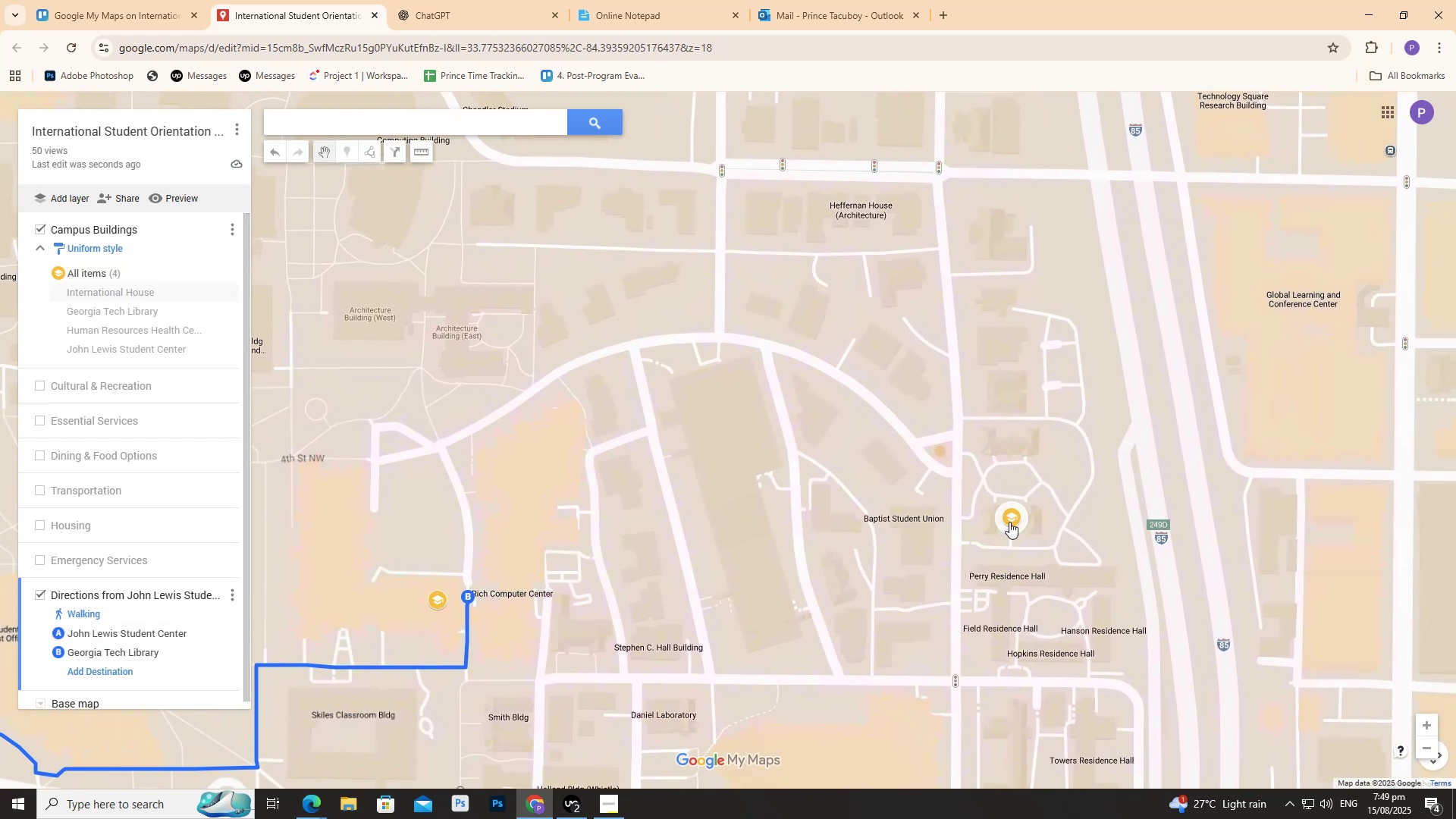 
left_click([1009, 521])
 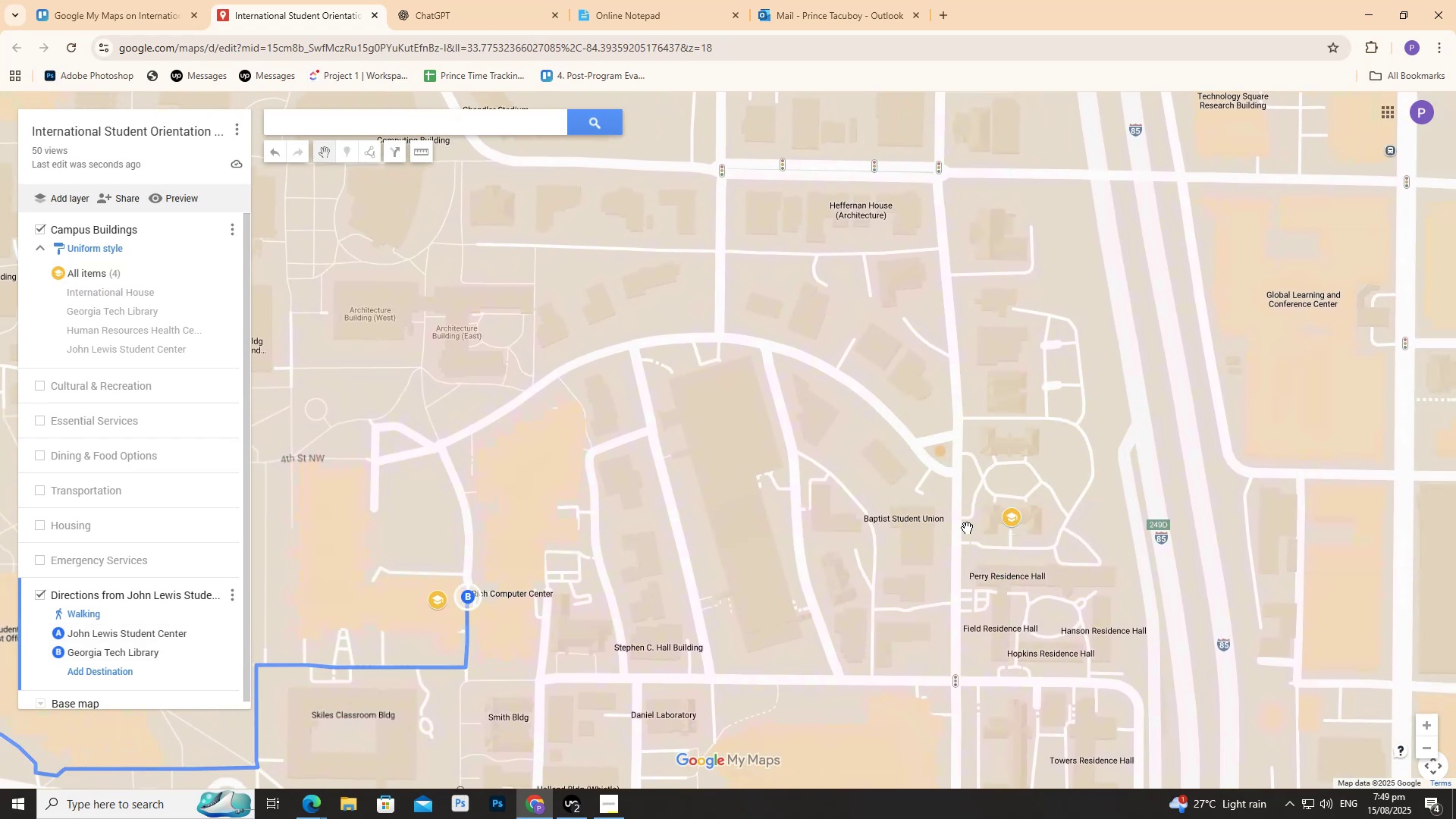 
left_click([113, 676])
 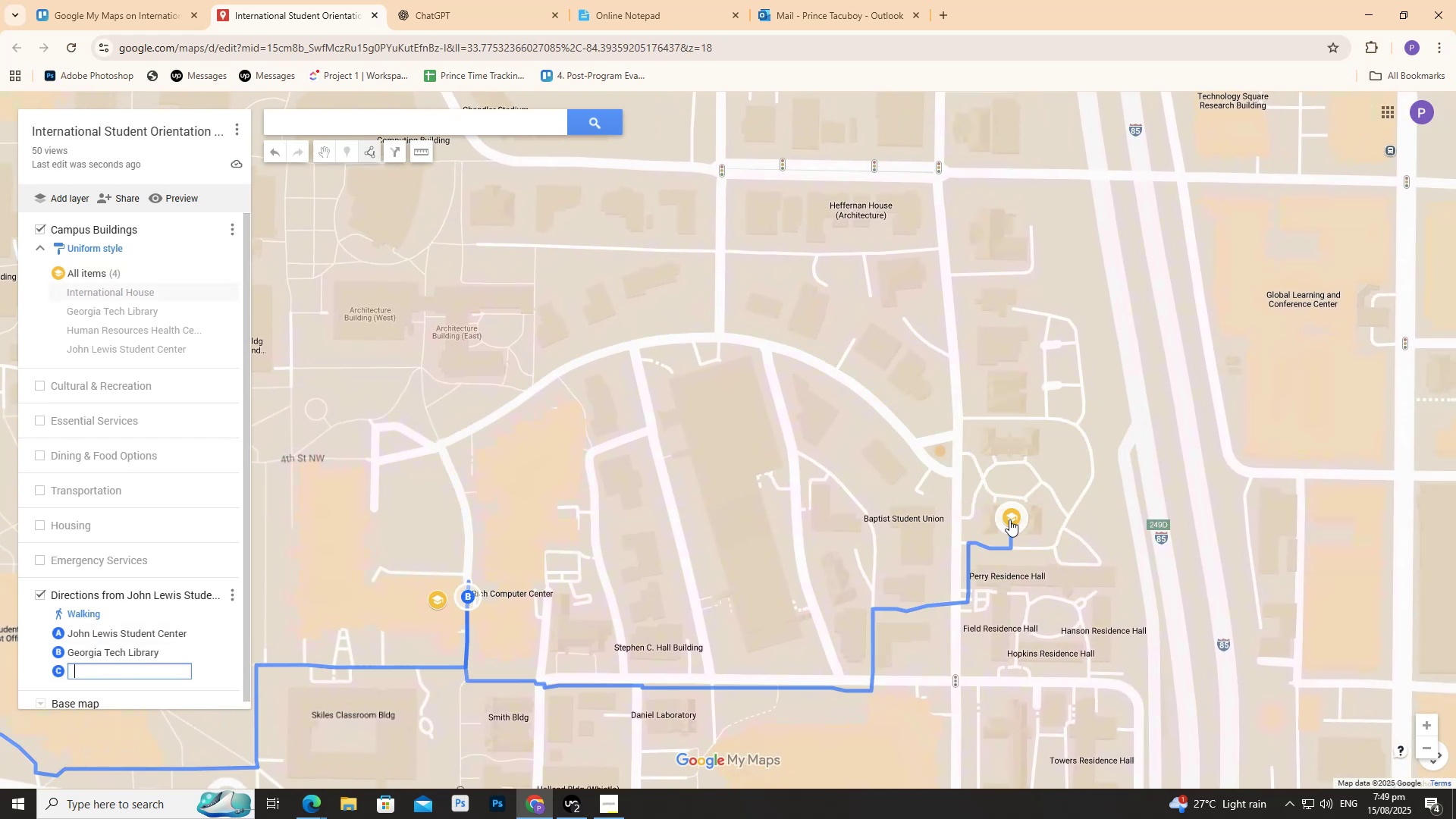 
left_click([1010, 519])
 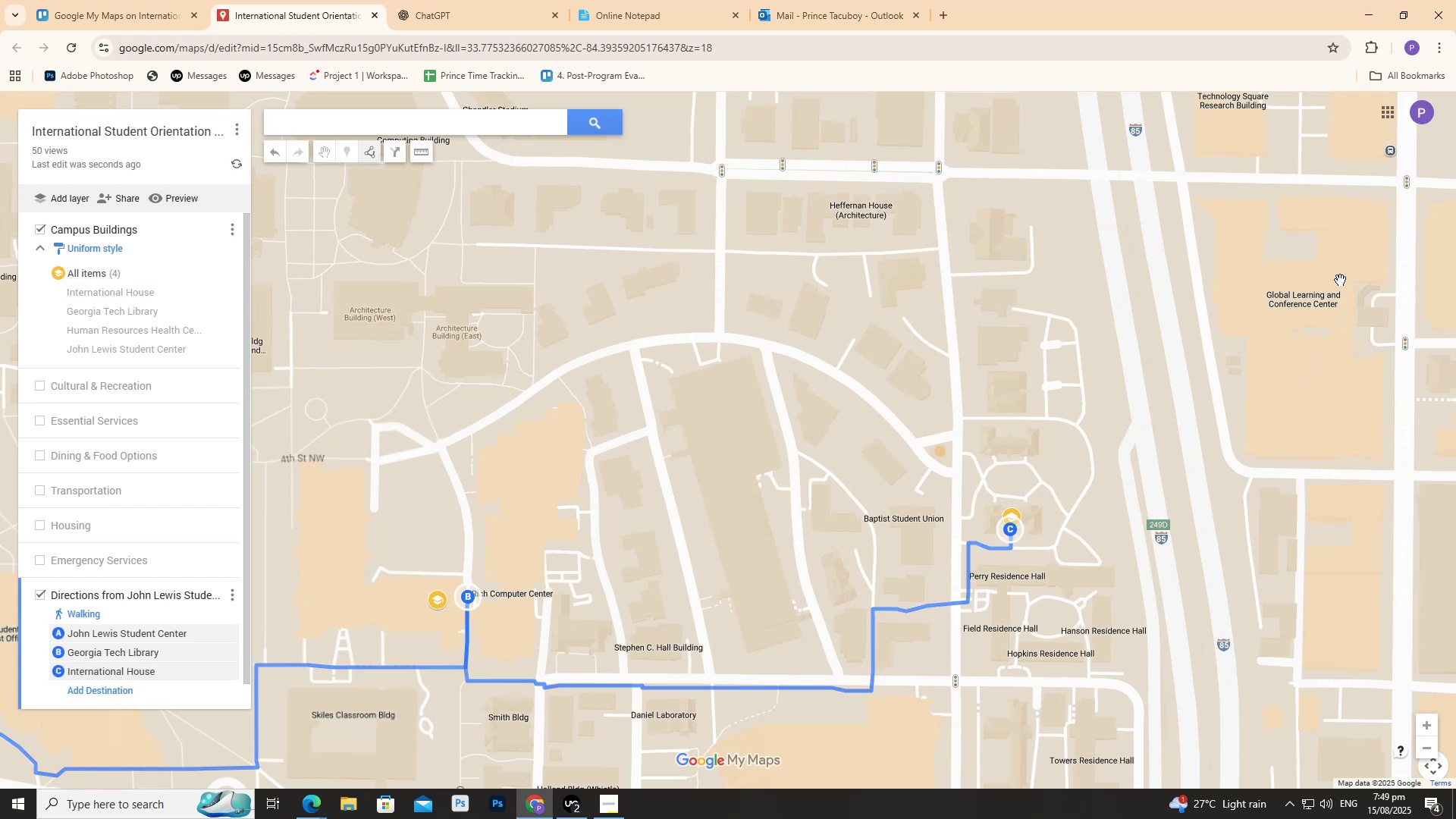 
left_click_drag(start_coordinate=[1309, 267], to_coordinate=[804, 575])
 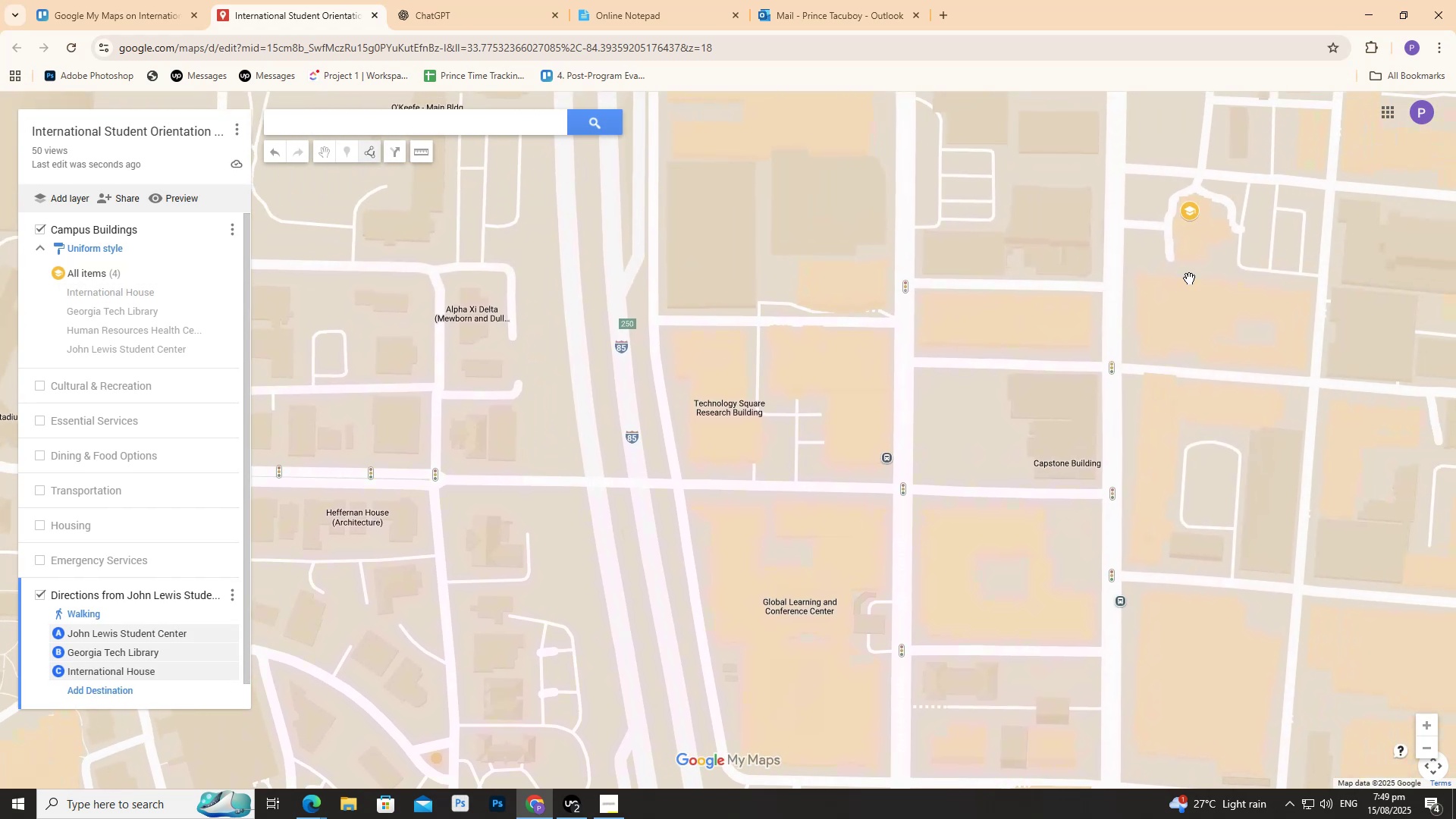 
left_click_drag(start_coordinate=[1196, 274], to_coordinate=[855, 429])
 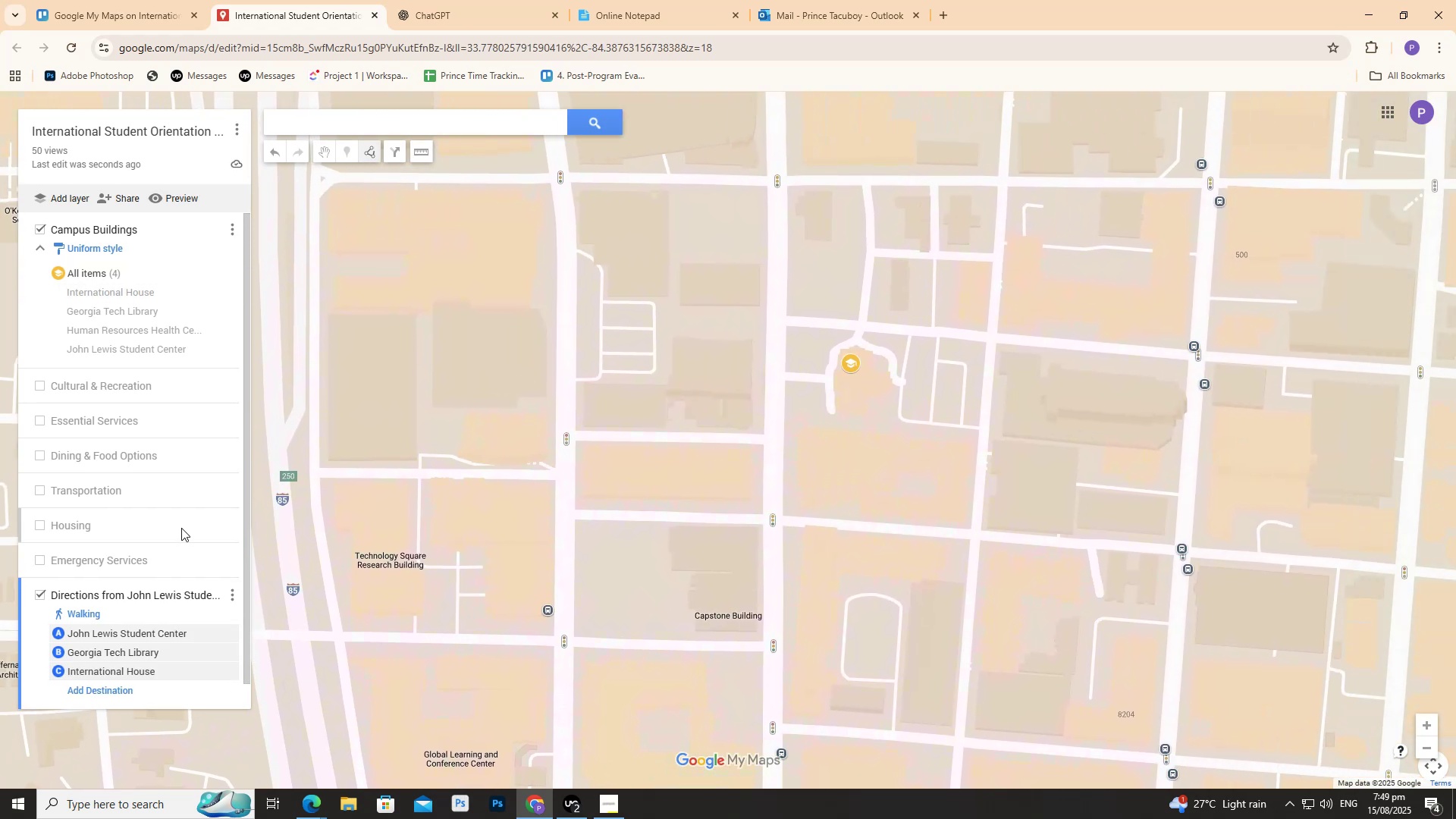 
scroll: coordinate [169, 538], scroll_direction: down, amount: 3.0
 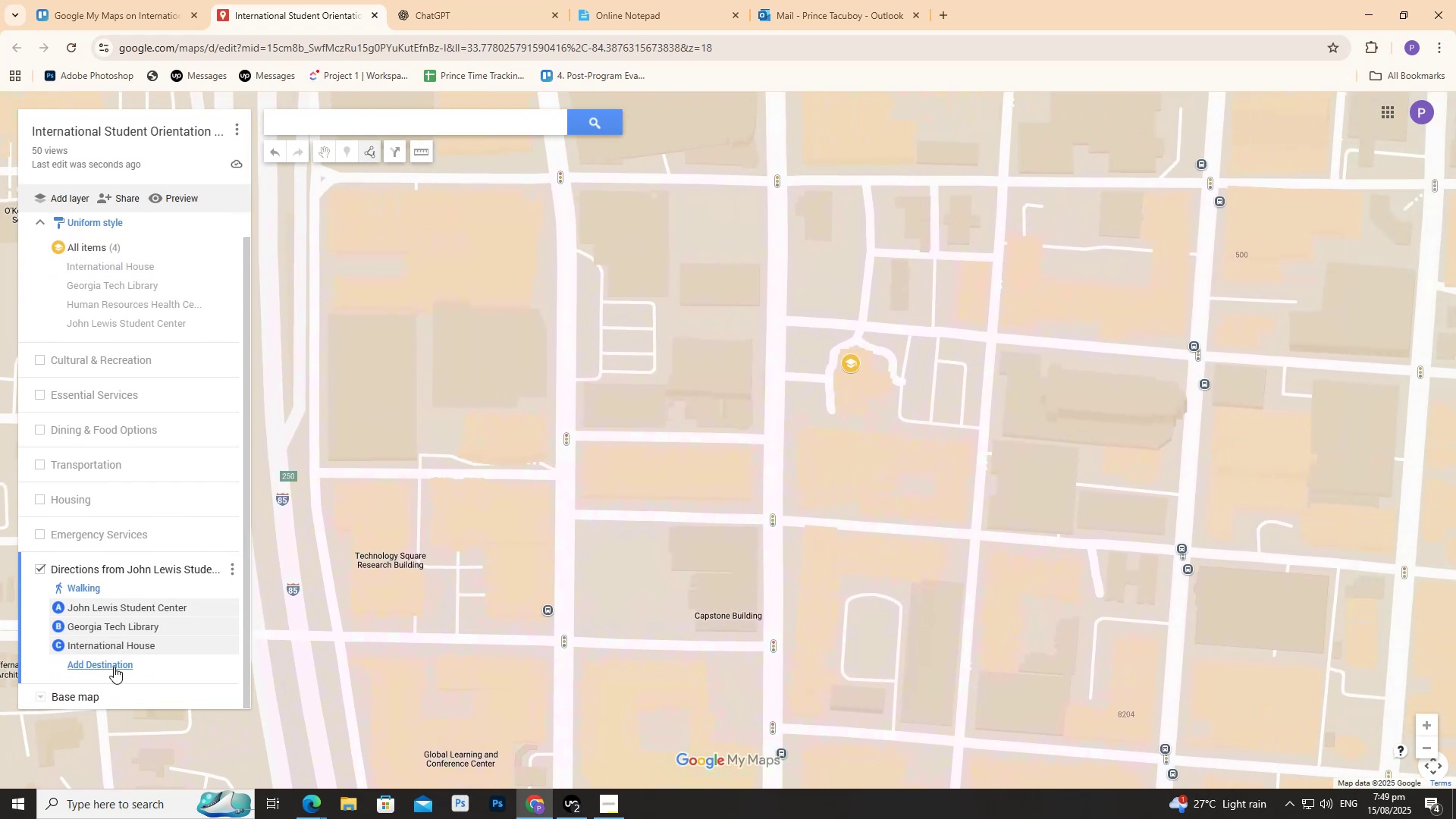 
left_click([112, 664])
 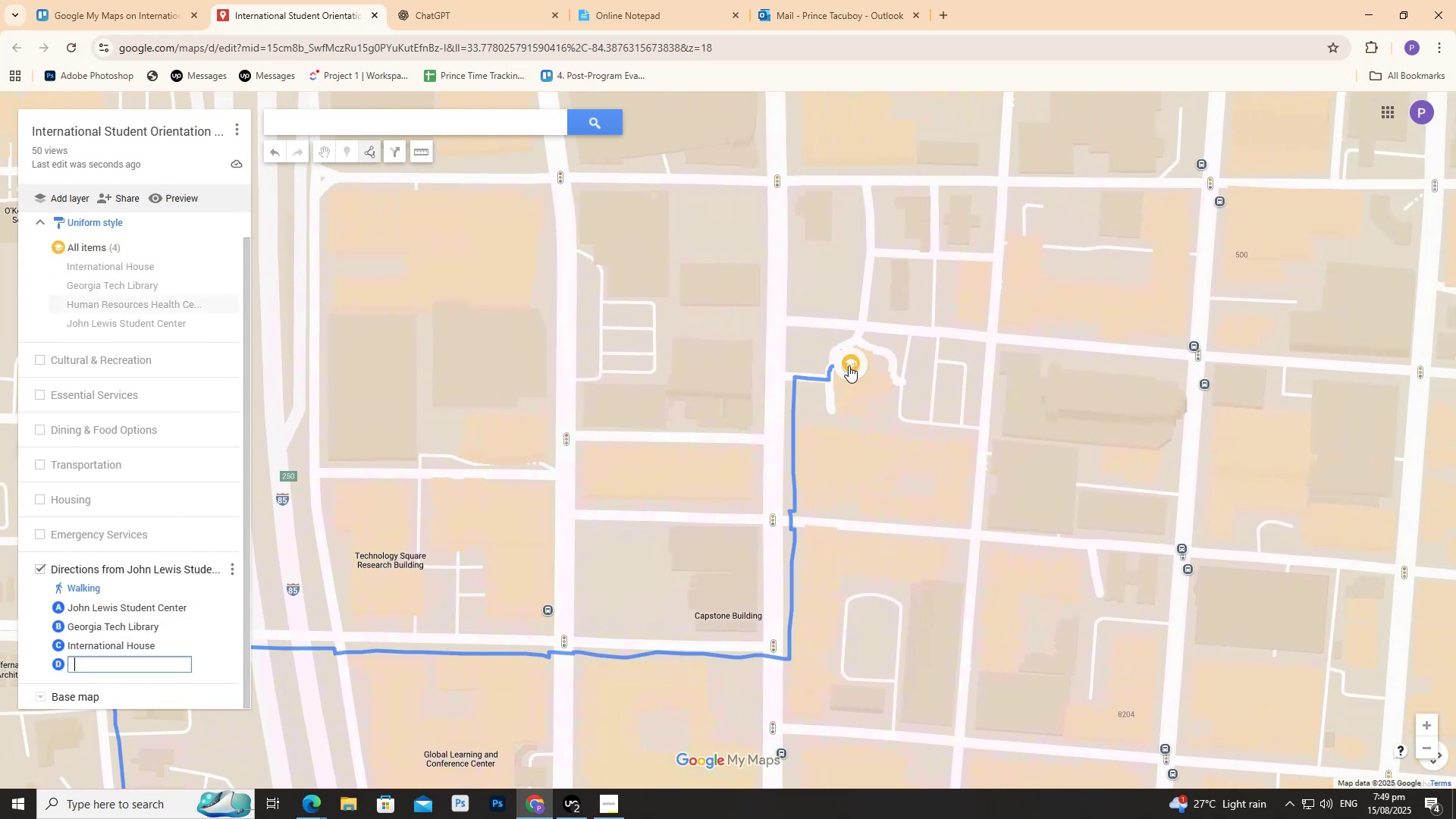 
left_click([849, 365])
 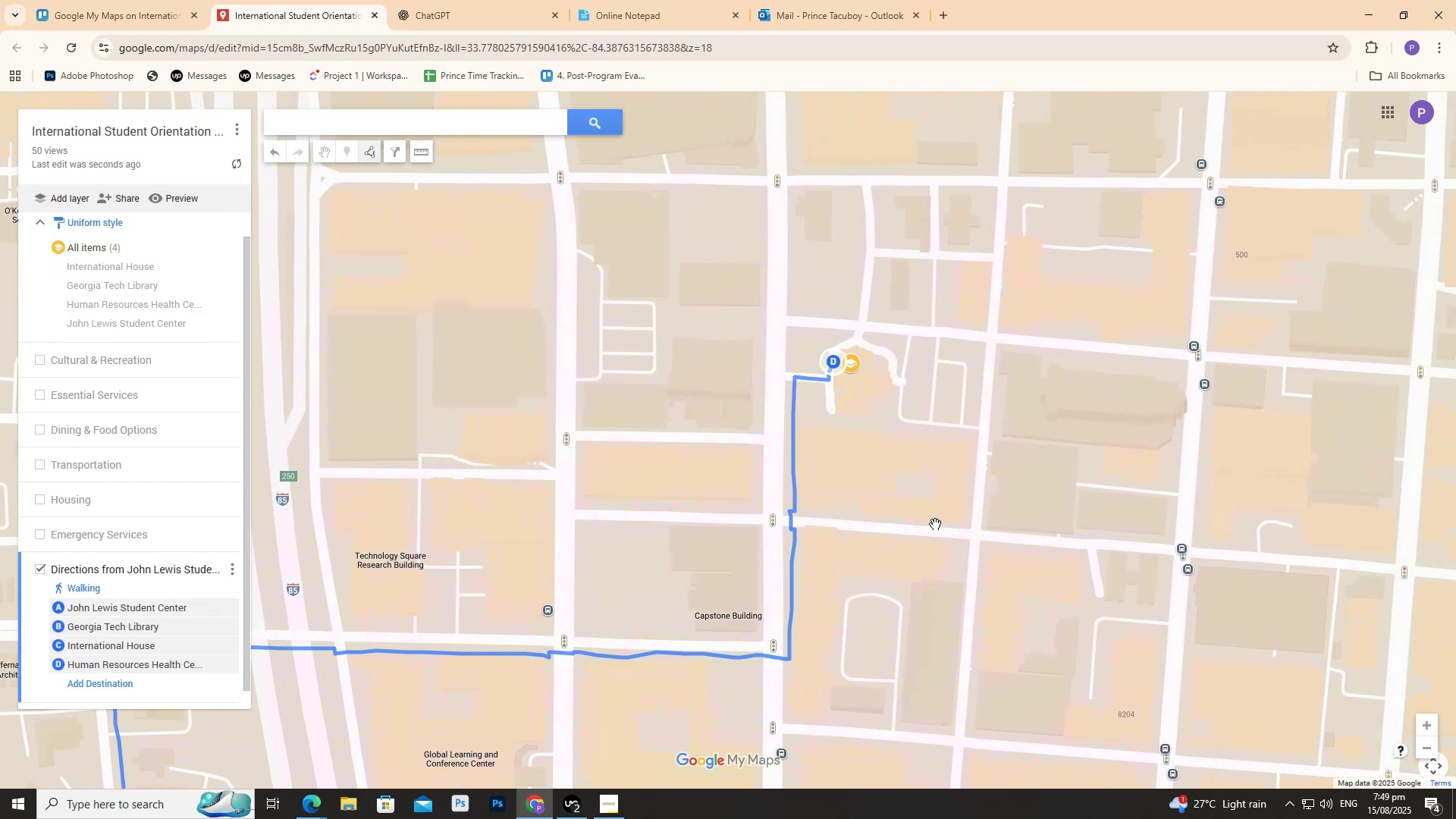 
scroll: coordinate [931, 506], scroll_direction: down, amount: 8.0
 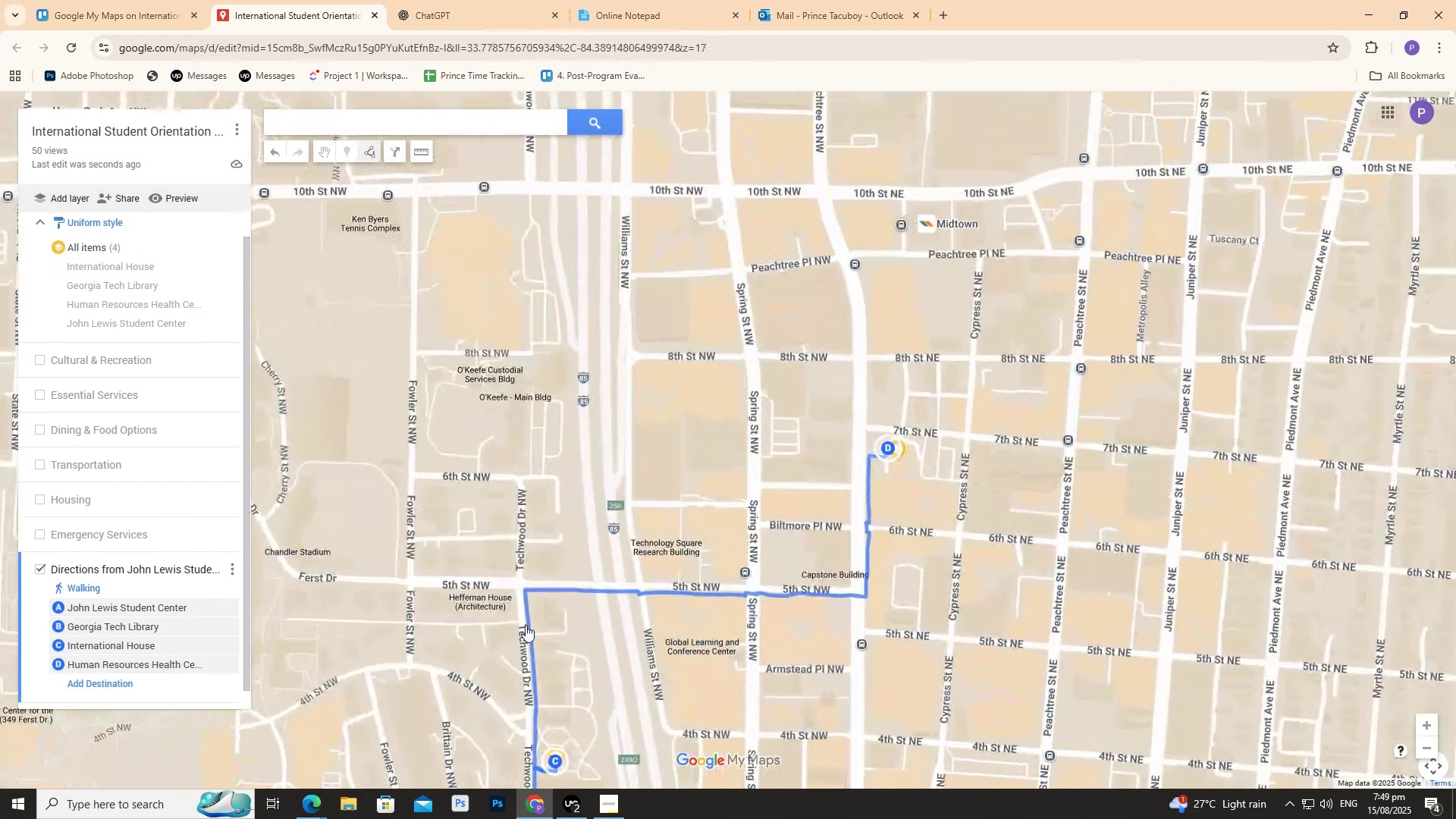 
left_click_drag(start_coordinate=[556, 656], to_coordinate=[713, 317])
 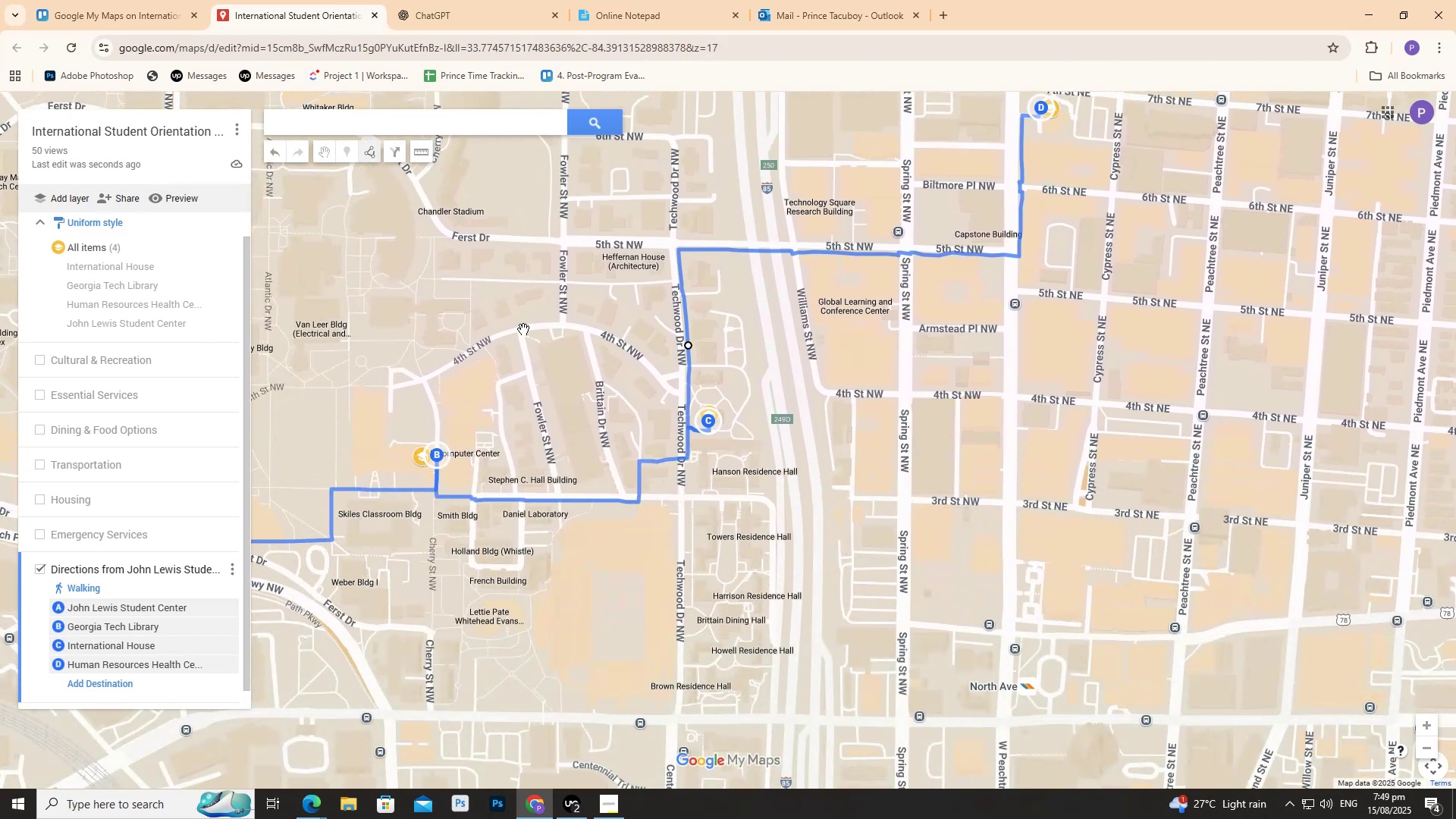 
scroll: coordinate [523, 328], scroll_direction: down, amount: 2.0
 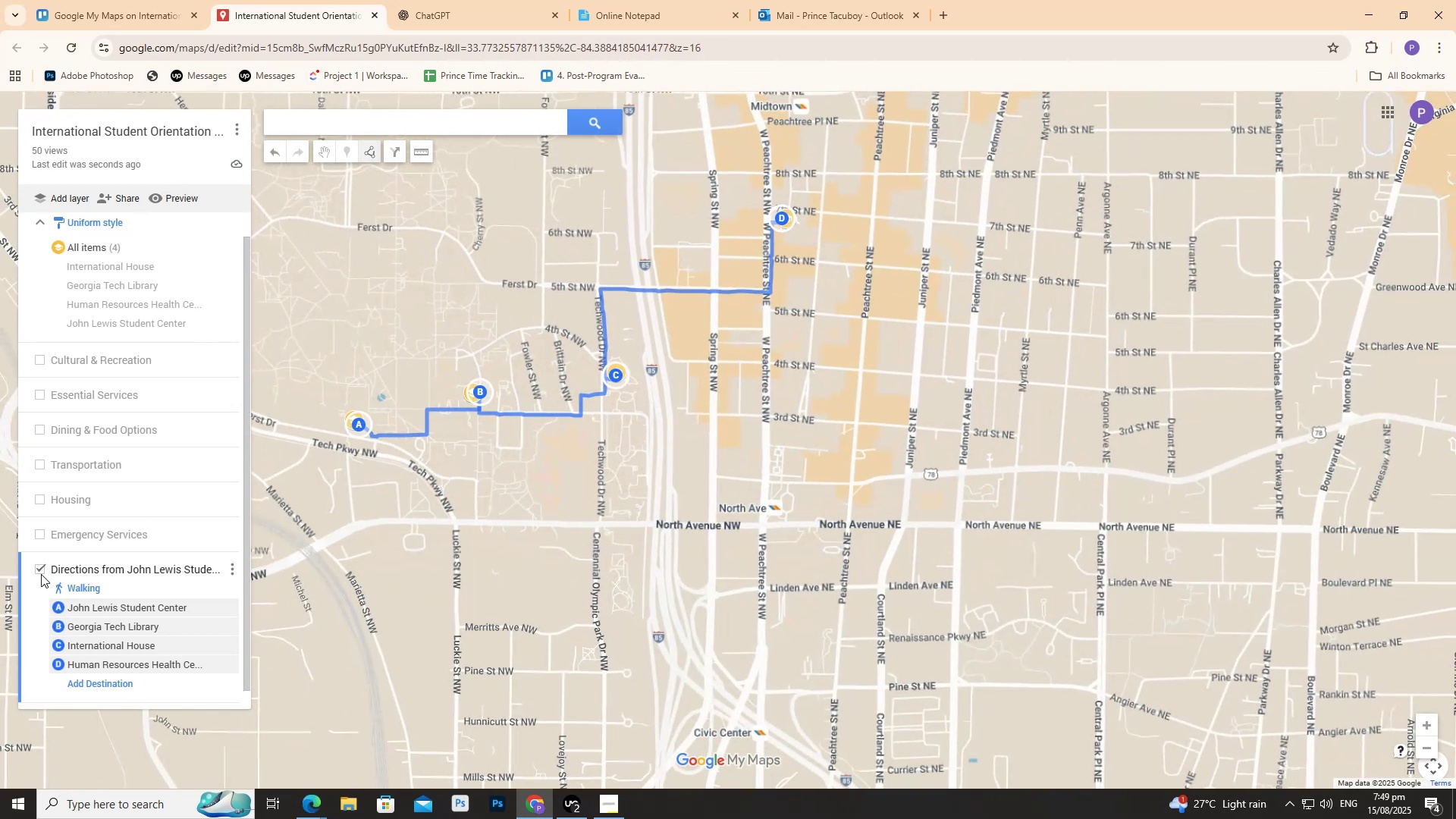 
left_click([38, 572])
 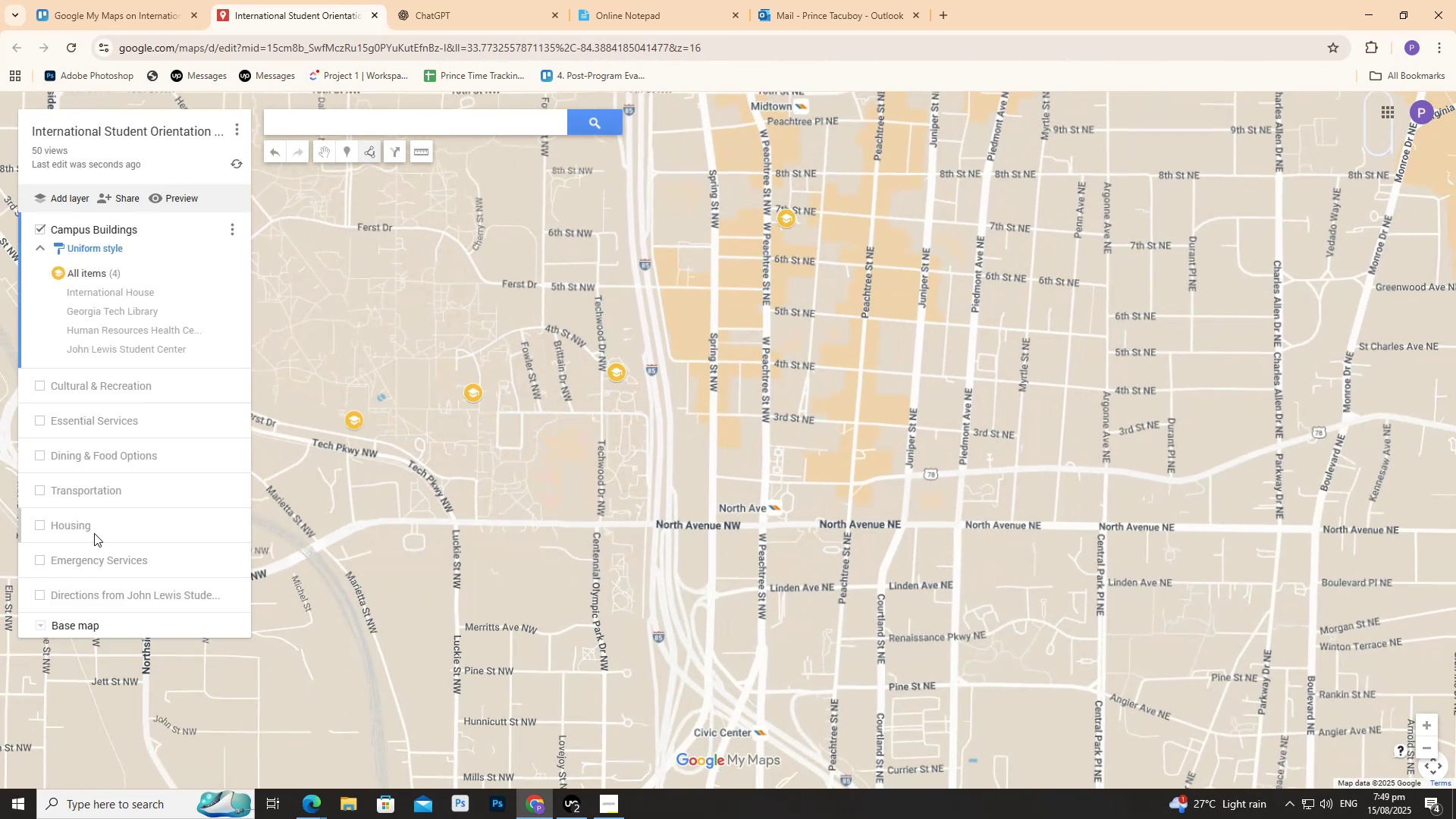 
scroll: coordinate [102, 513], scroll_direction: up, amount: 2.0
 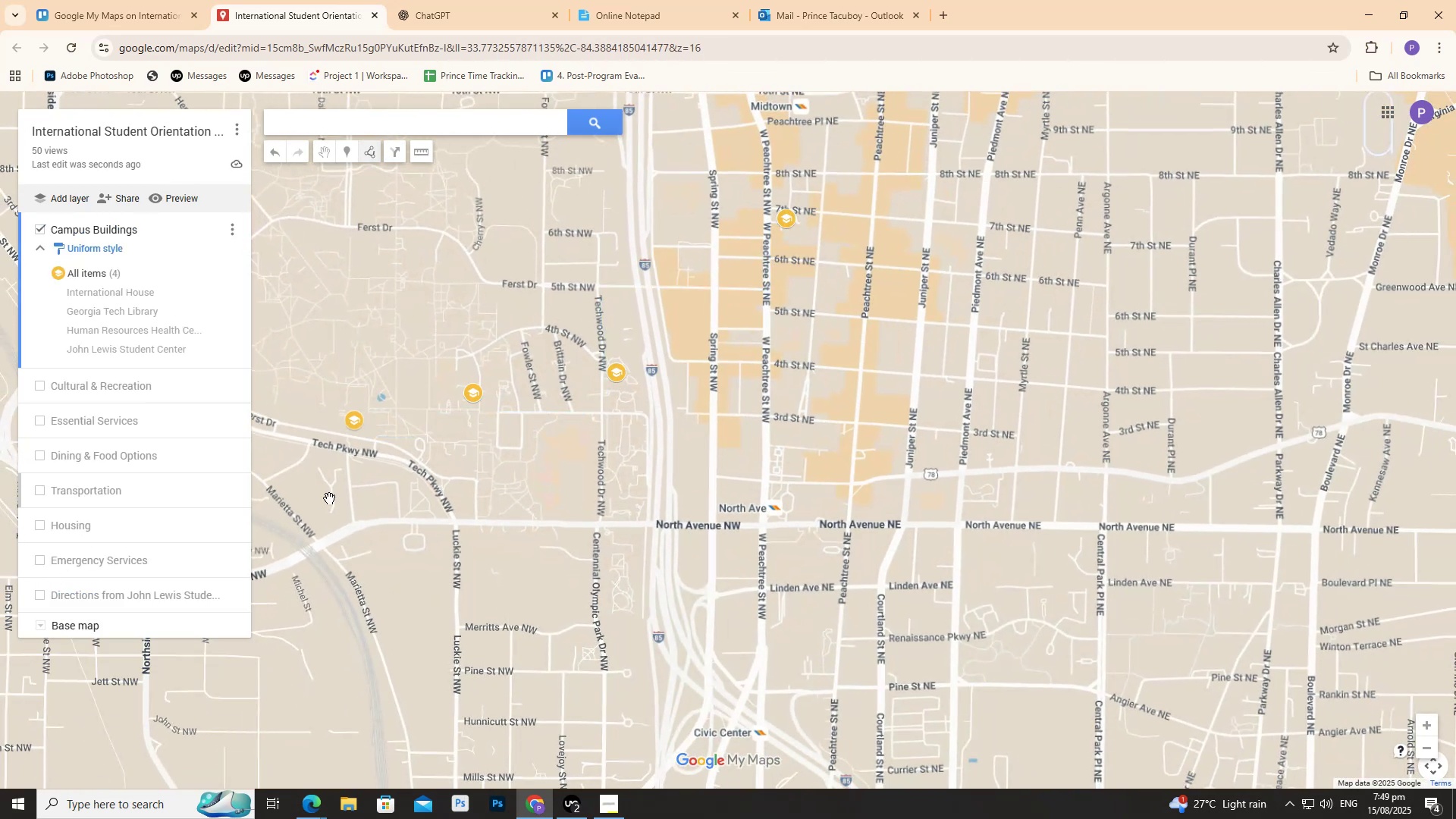 
left_click_drag(start_coordinate=[489, 498], to_coordinate=[566, 522])
 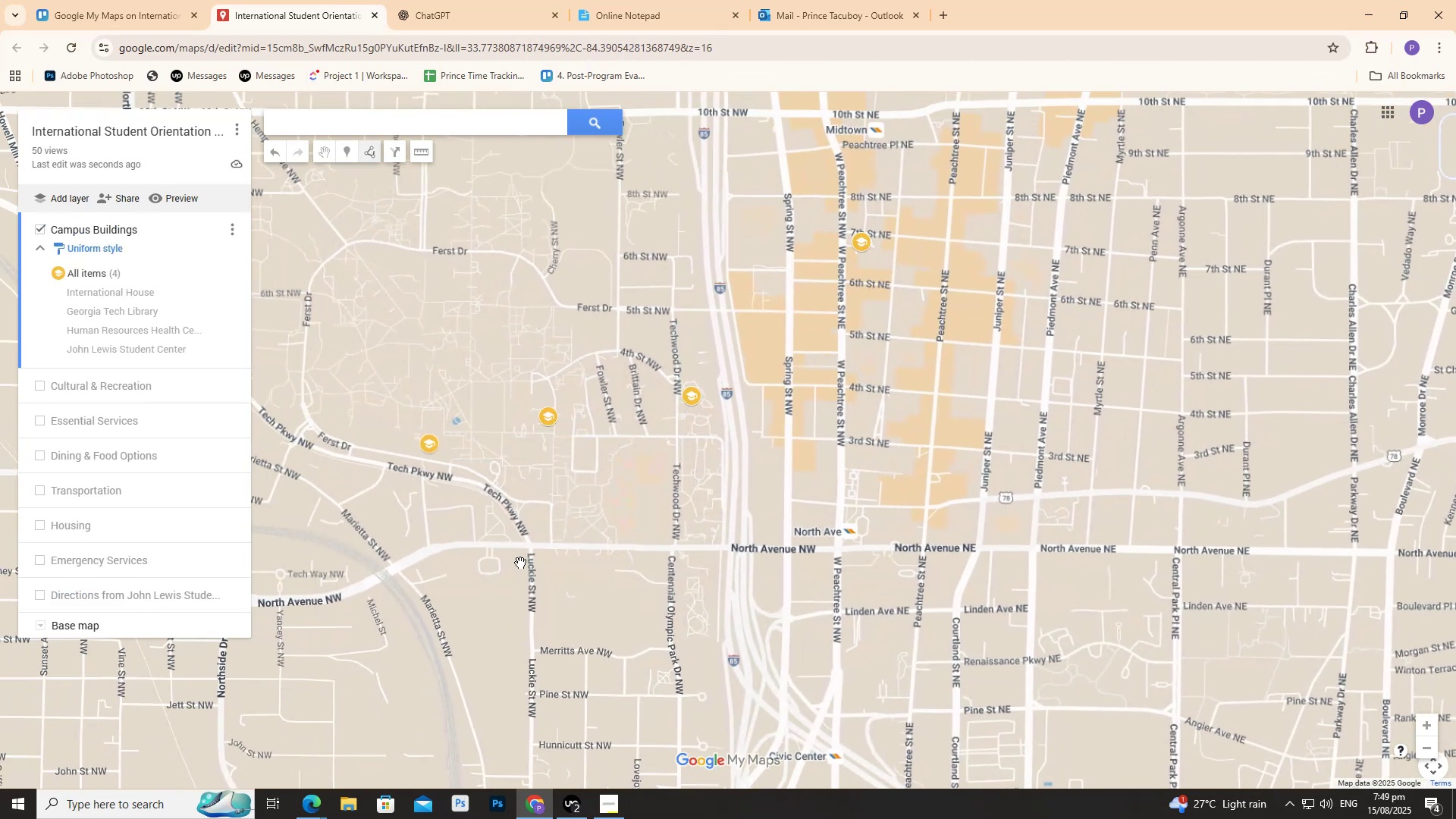 
left_click_drag(start_coordinate=[467, 493], to_coordinate=[491, 493])
 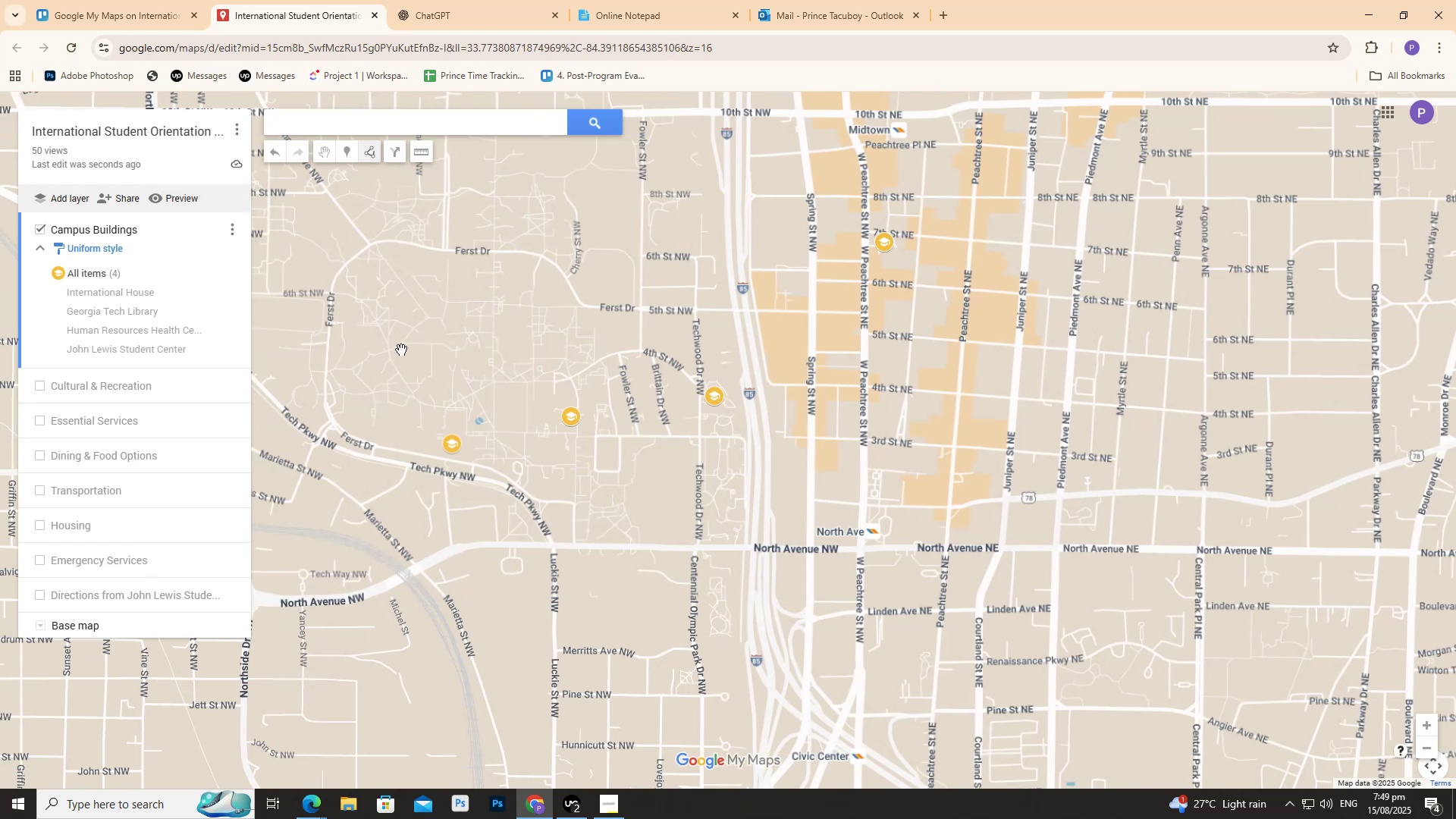 
left_click_drag(start_coordinate=[403, 360], to_coordinate=[420, 375])
 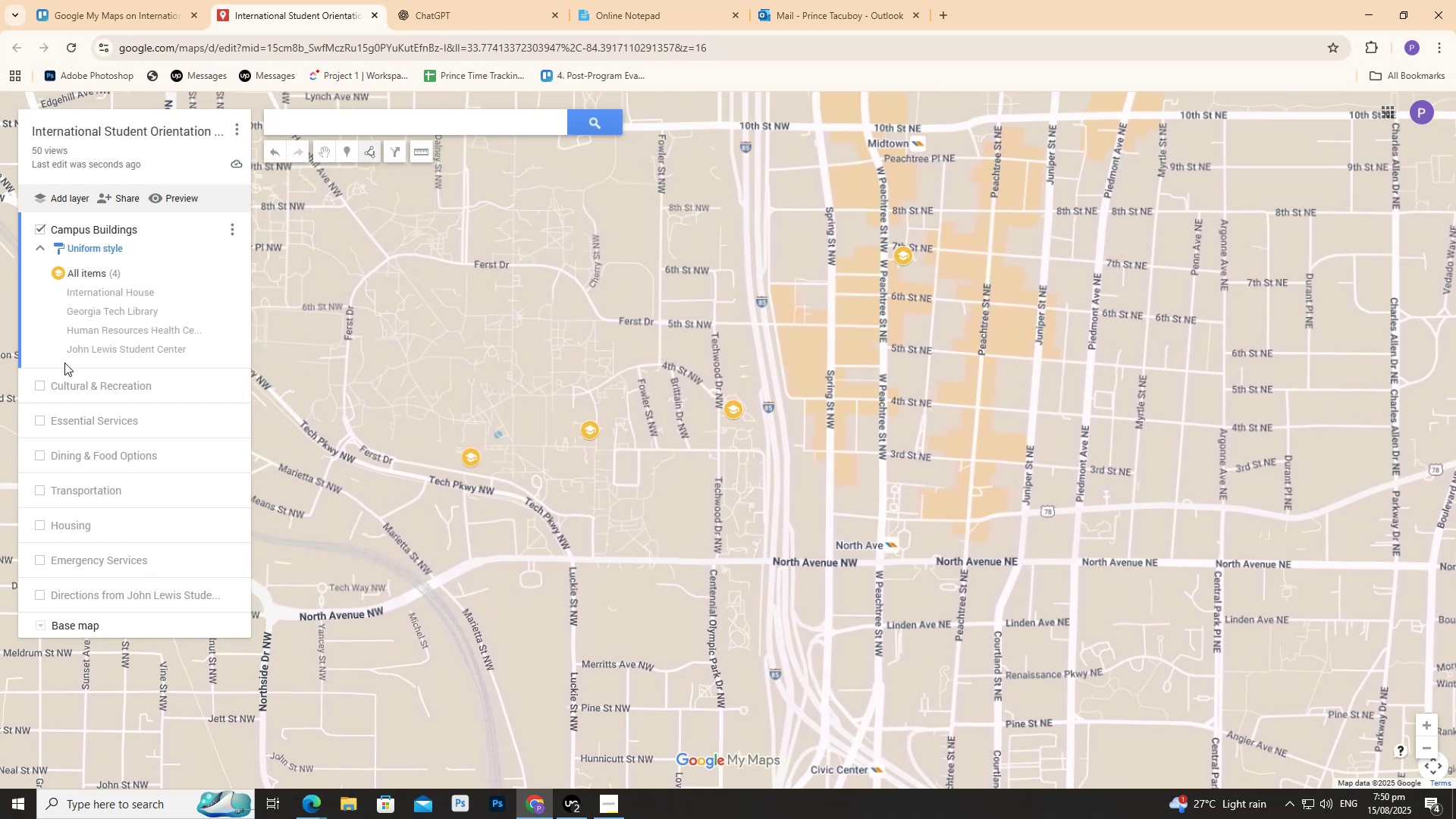 
scroll: coordinate [98, 361], scroll_direction: up, amount: 1.0
 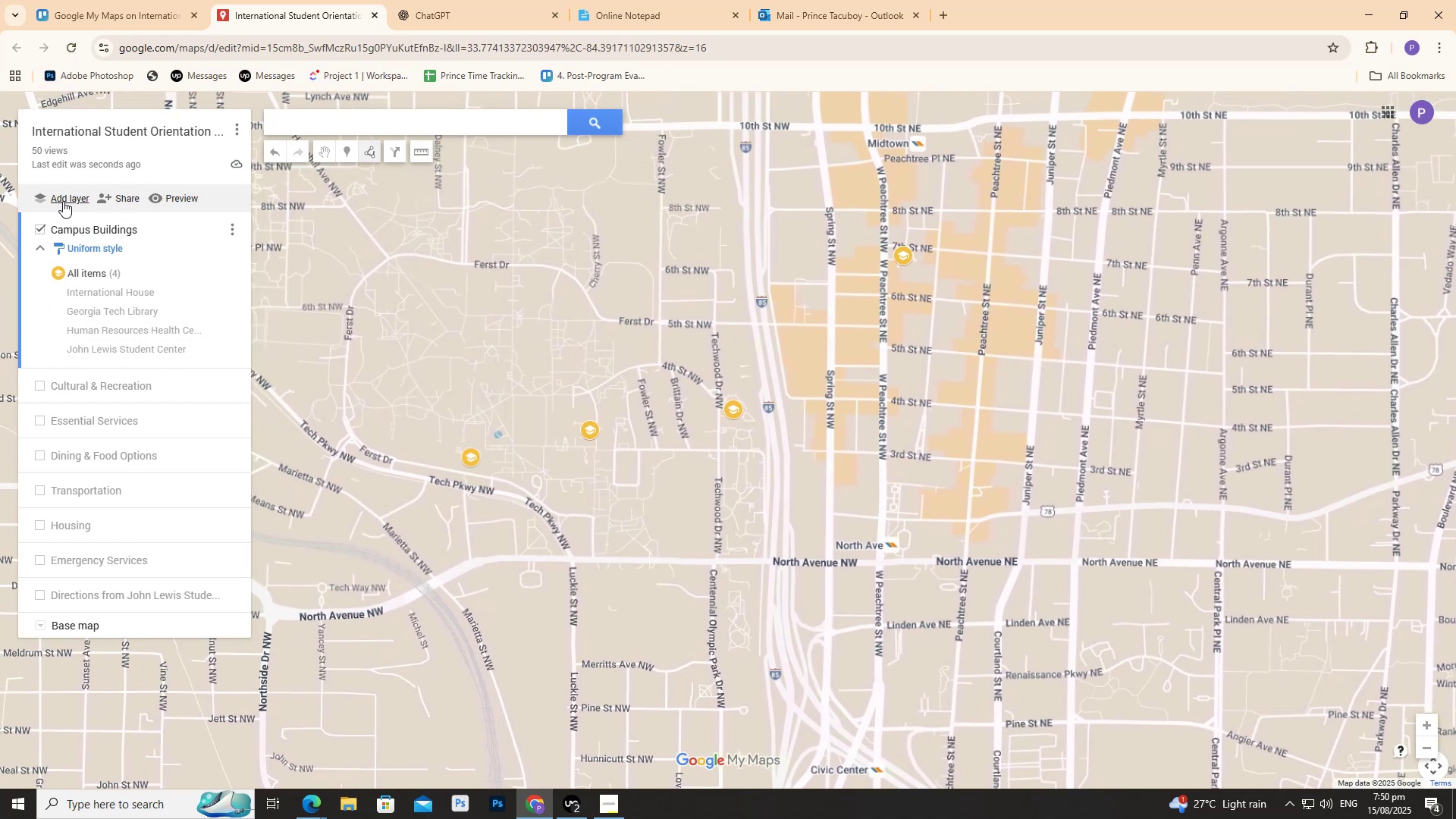 
left_click([62, 200])
 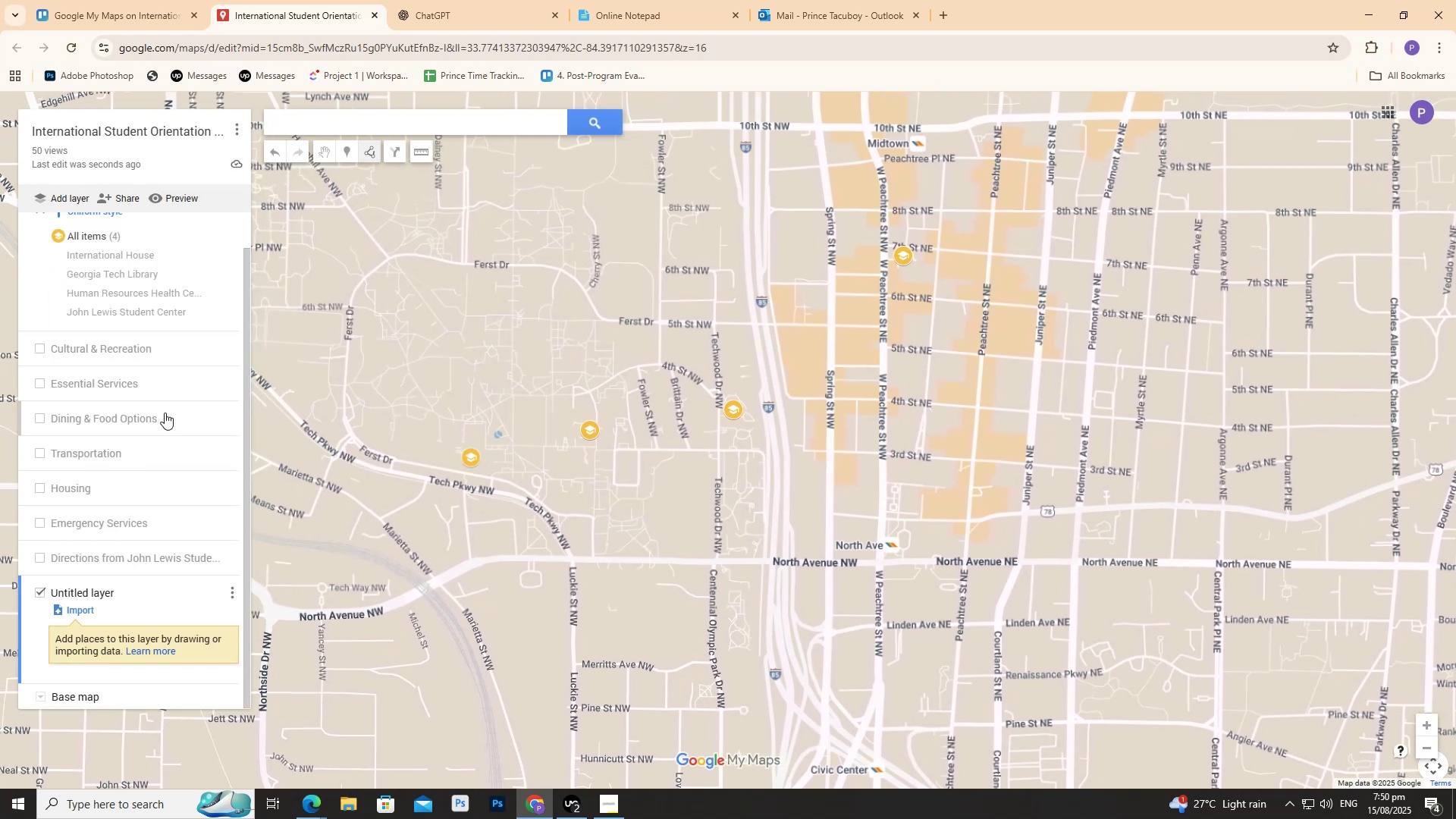 
left_click([63, 192])
 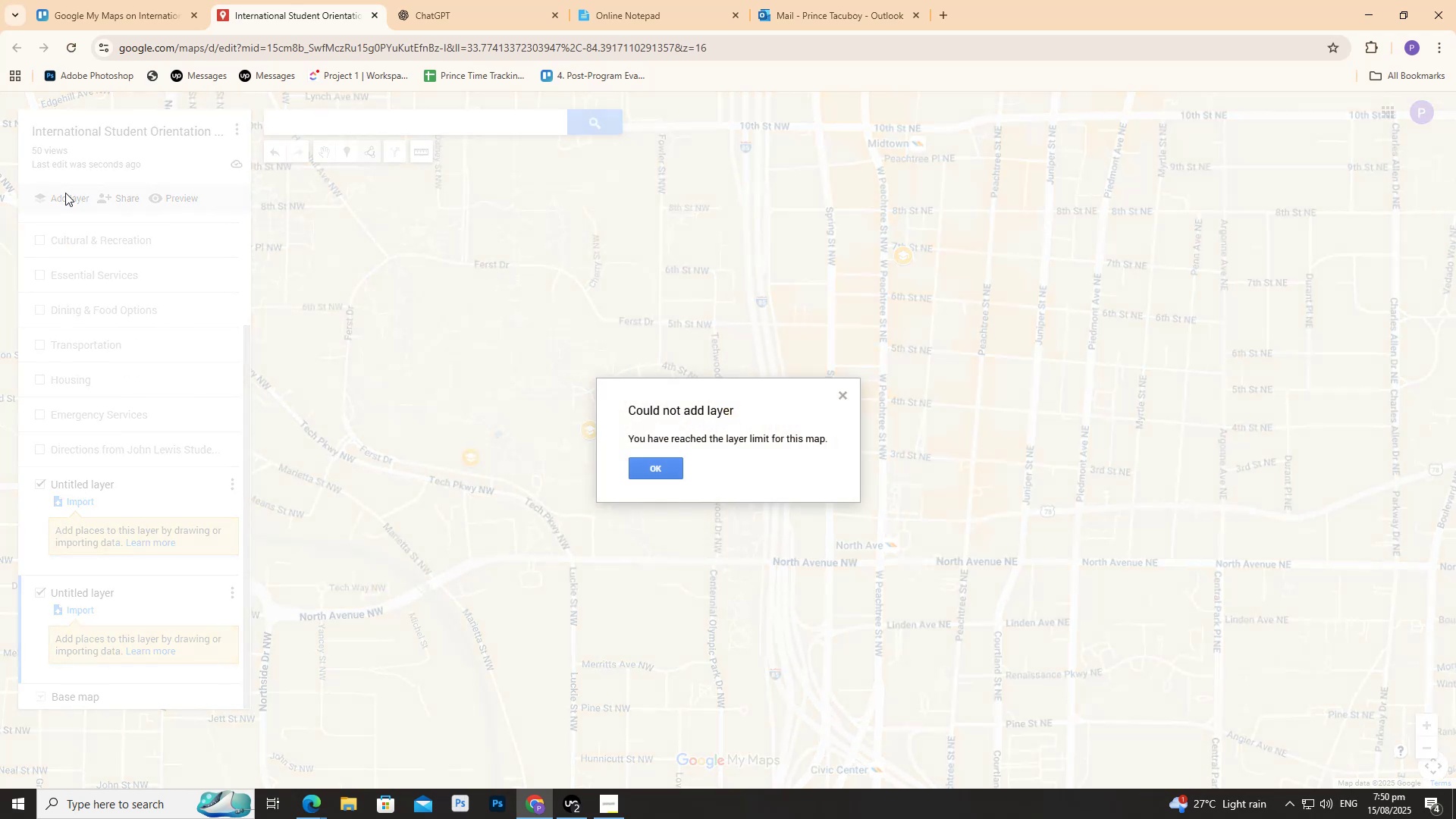 
left_click([843, 401])
 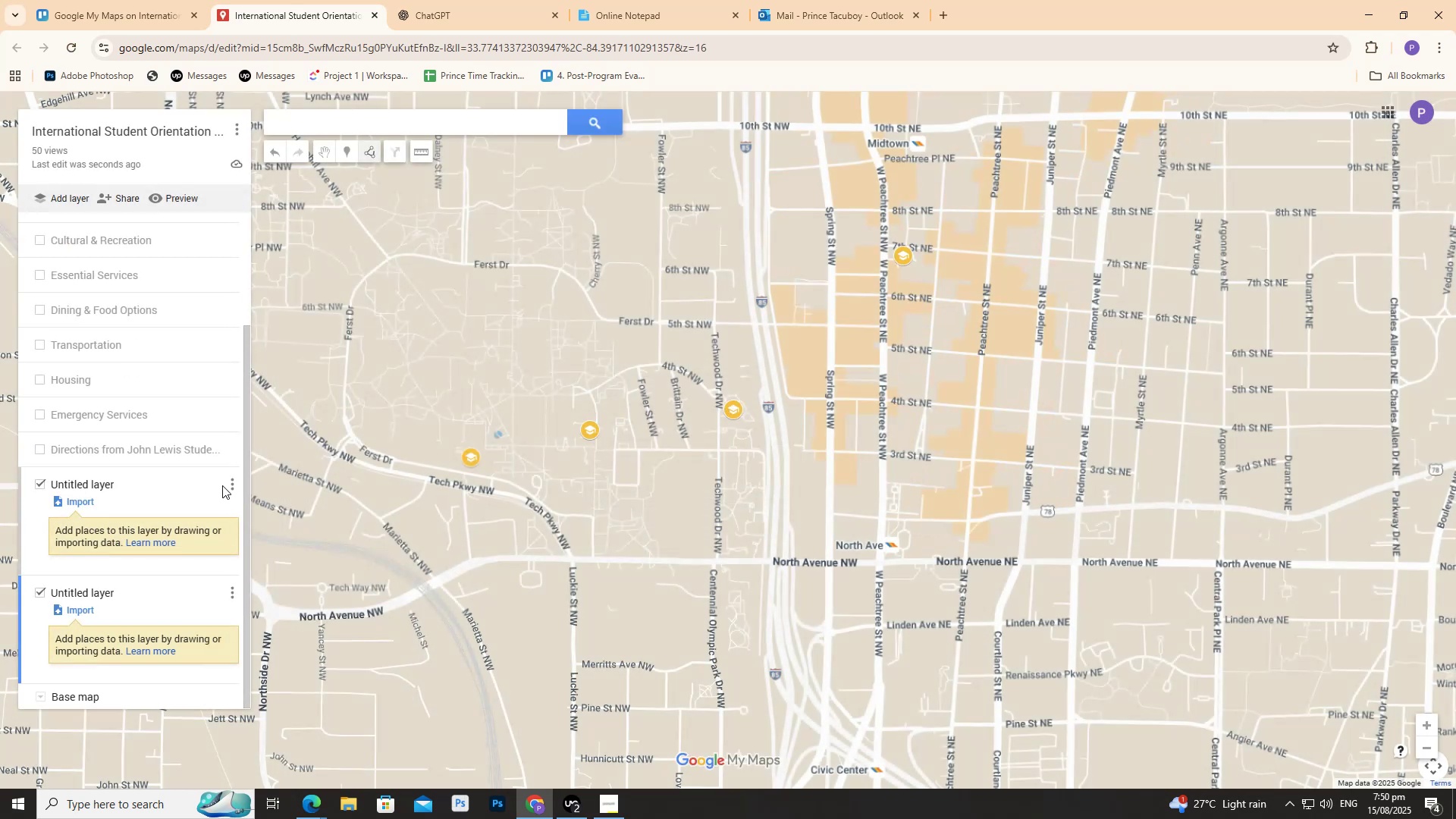 
left_click([231, 482])
 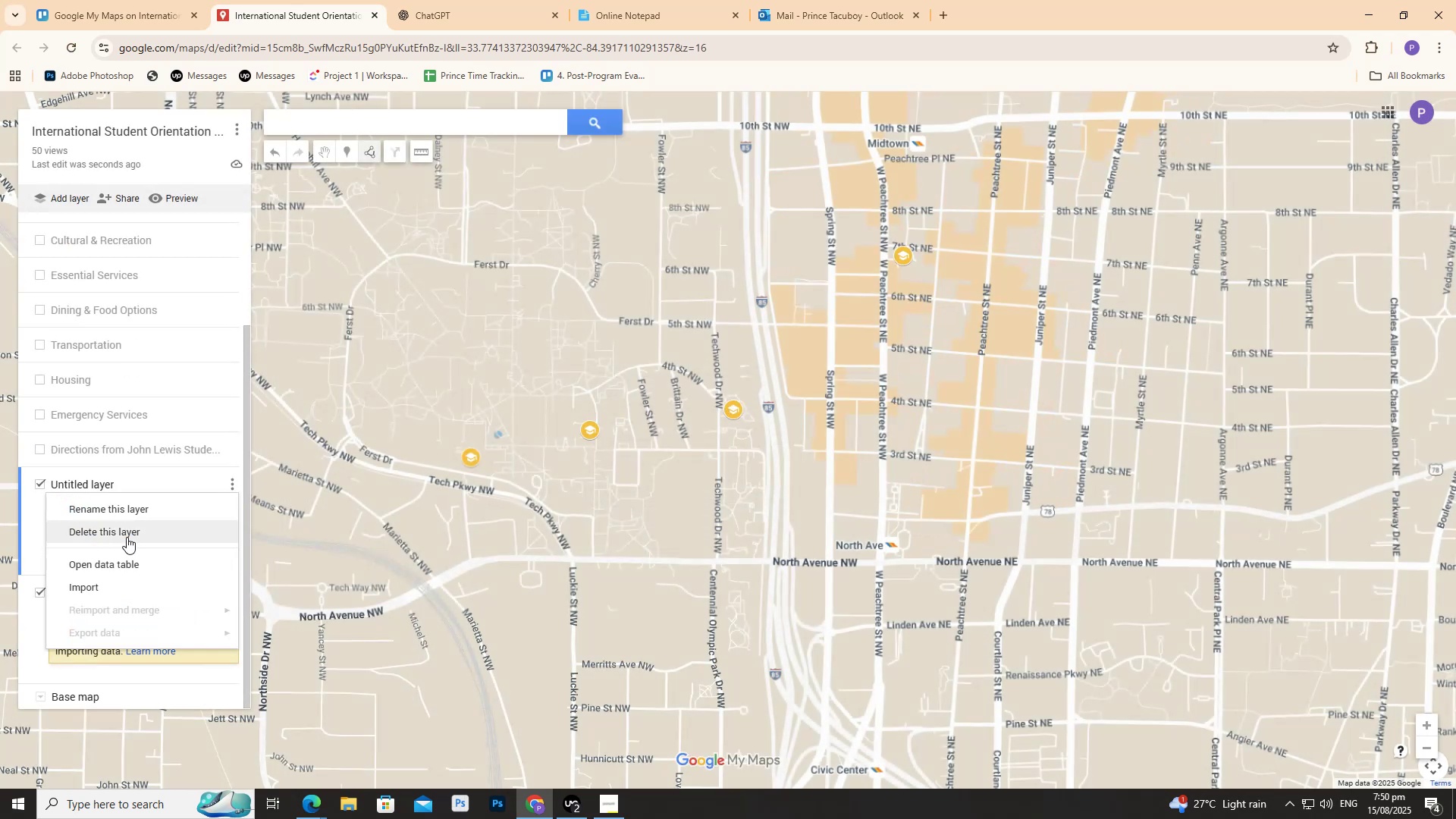 
left_click([127, 536])
 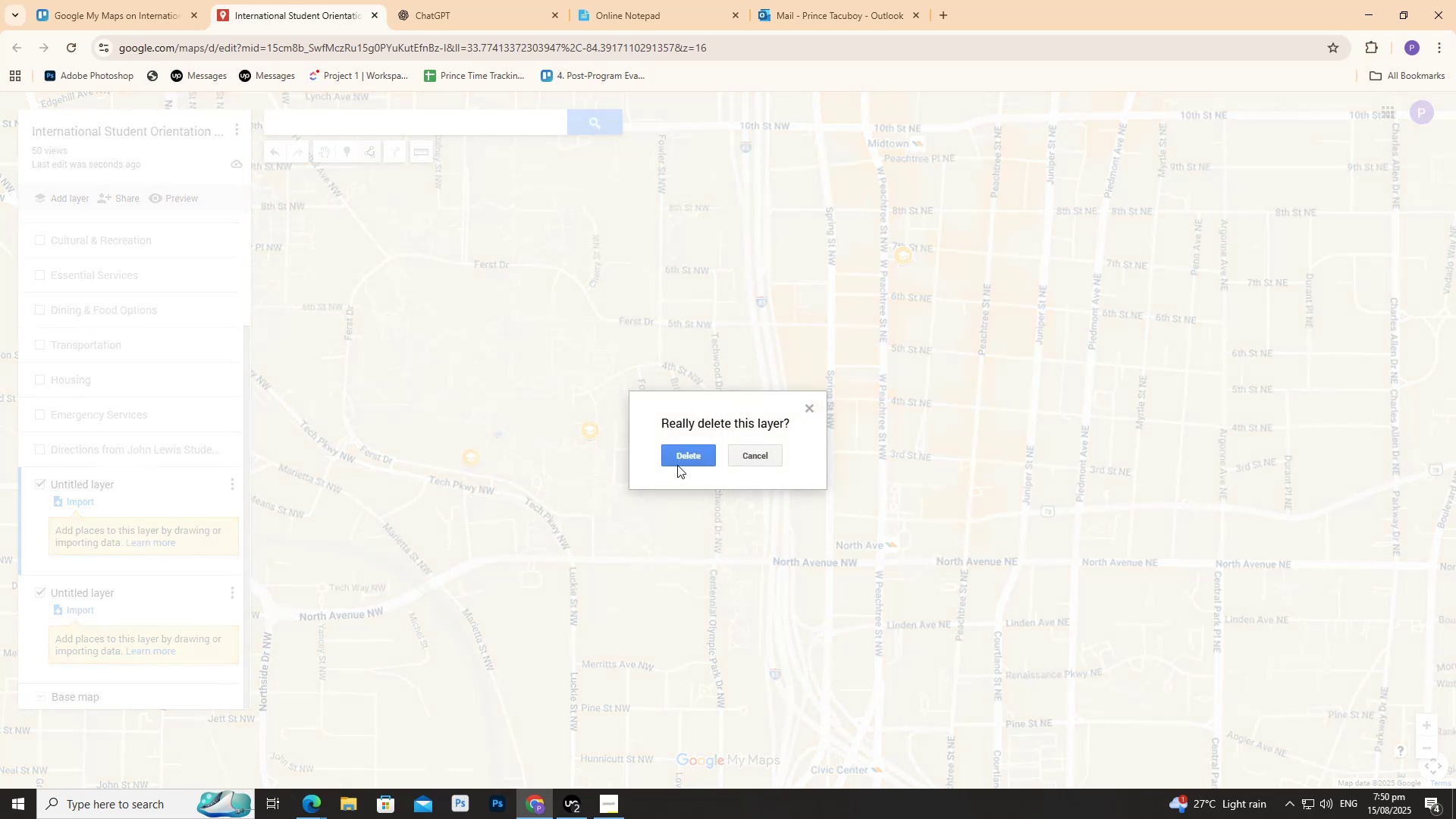 
left_click([677, 460])
 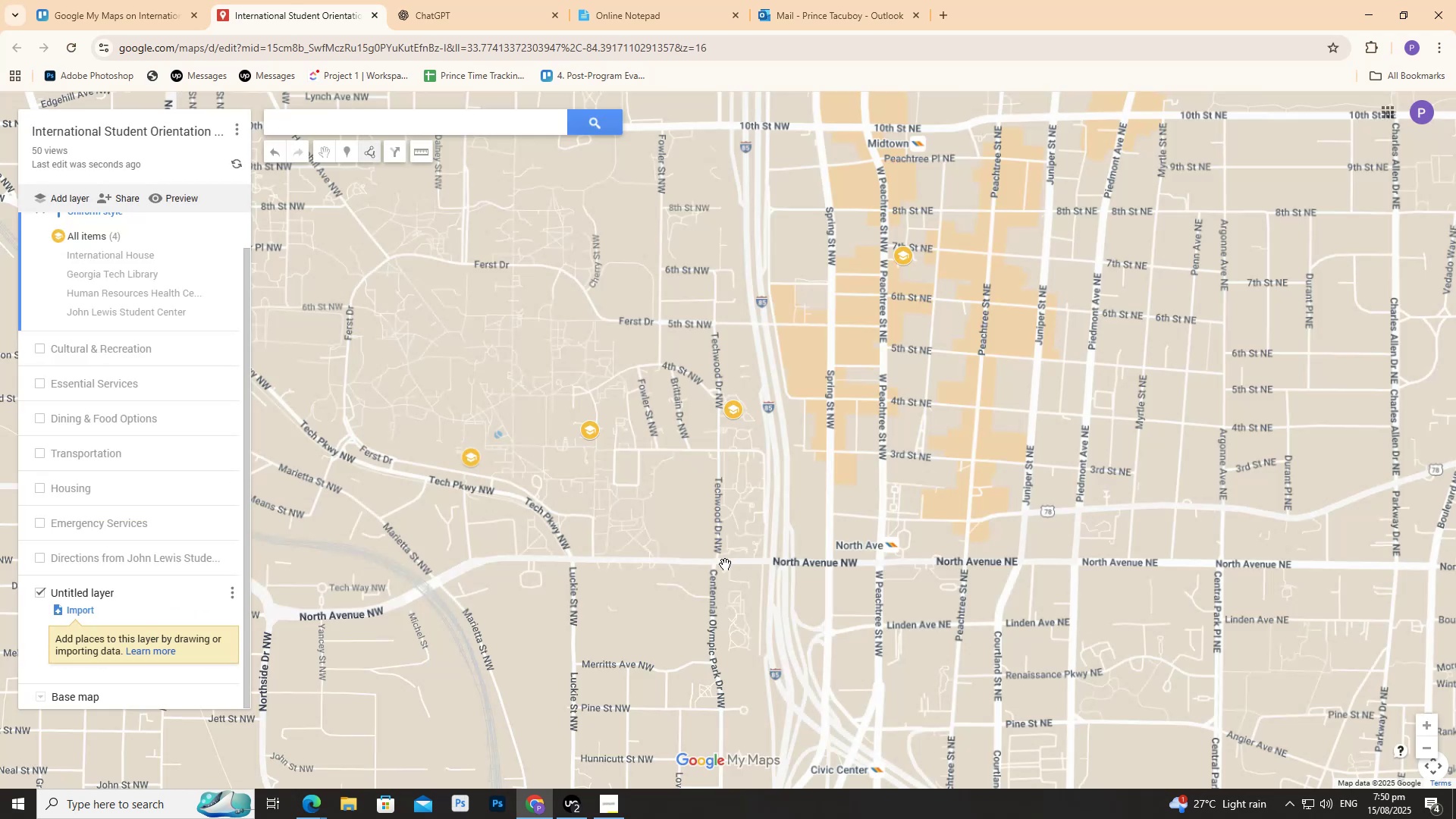 
left_click([725, 564])
 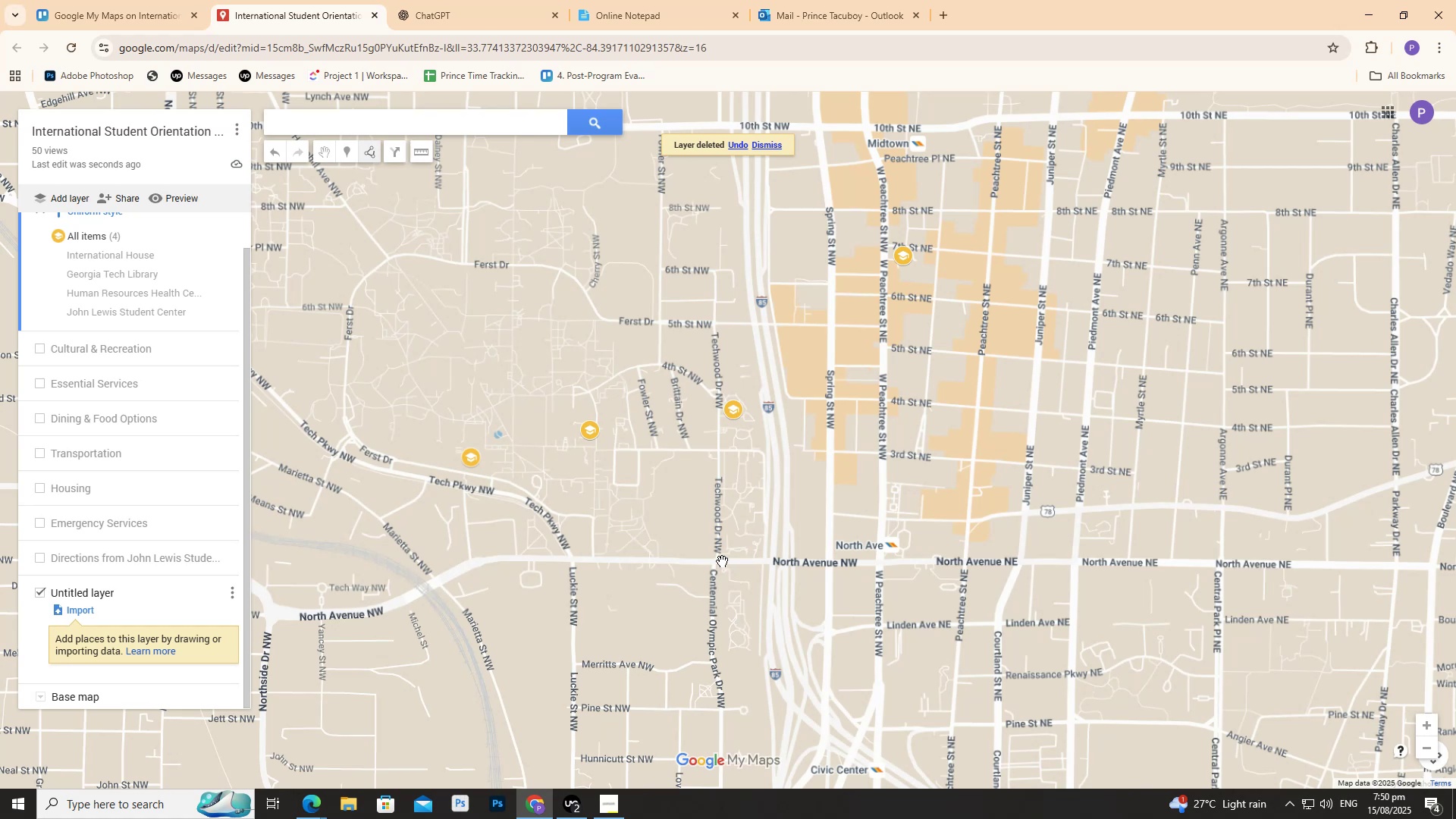 
wait(9.75)
 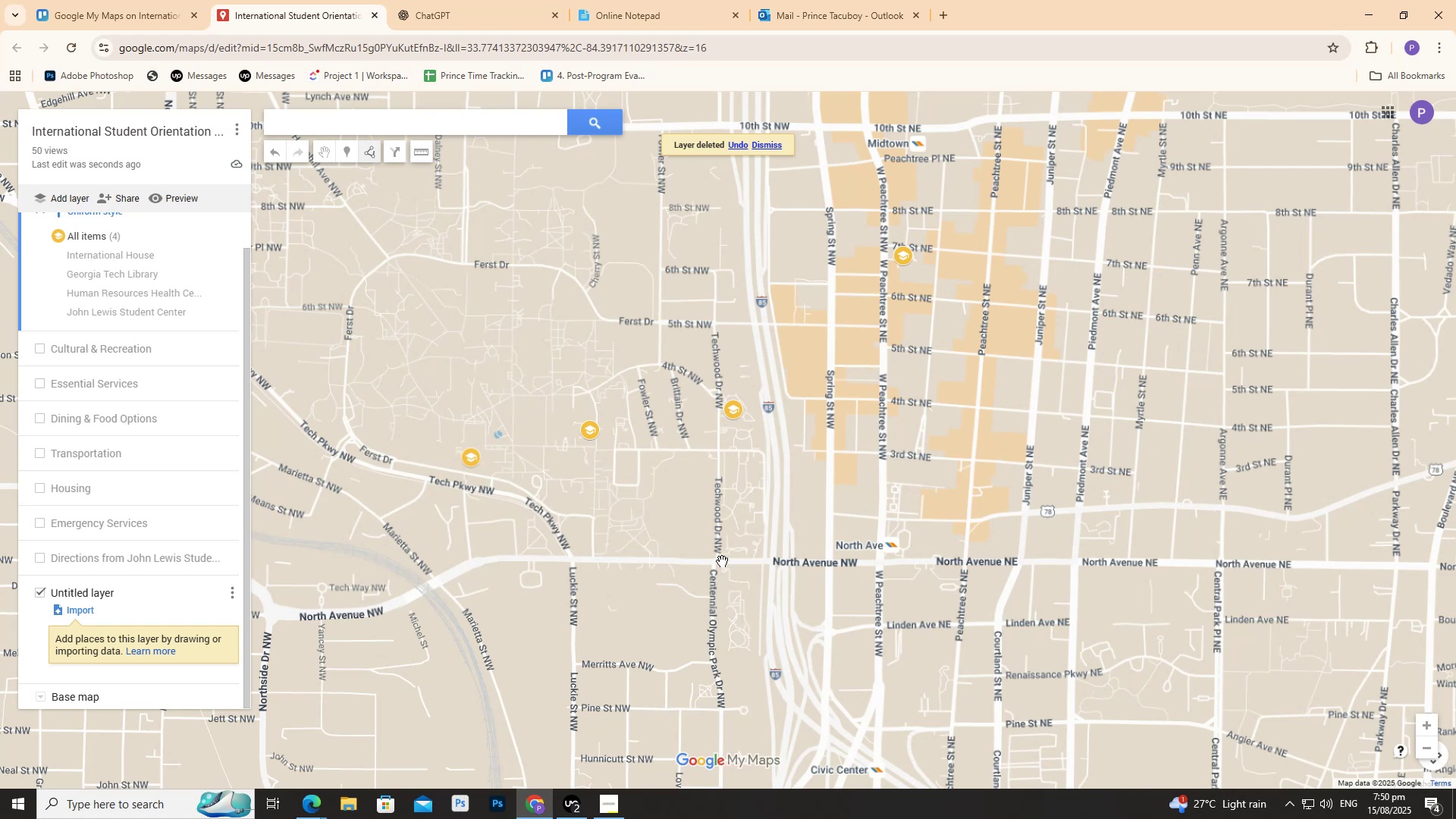 
left_click_drag(start_coordinate=[124, 592], to_coordinate=[121, 557])
 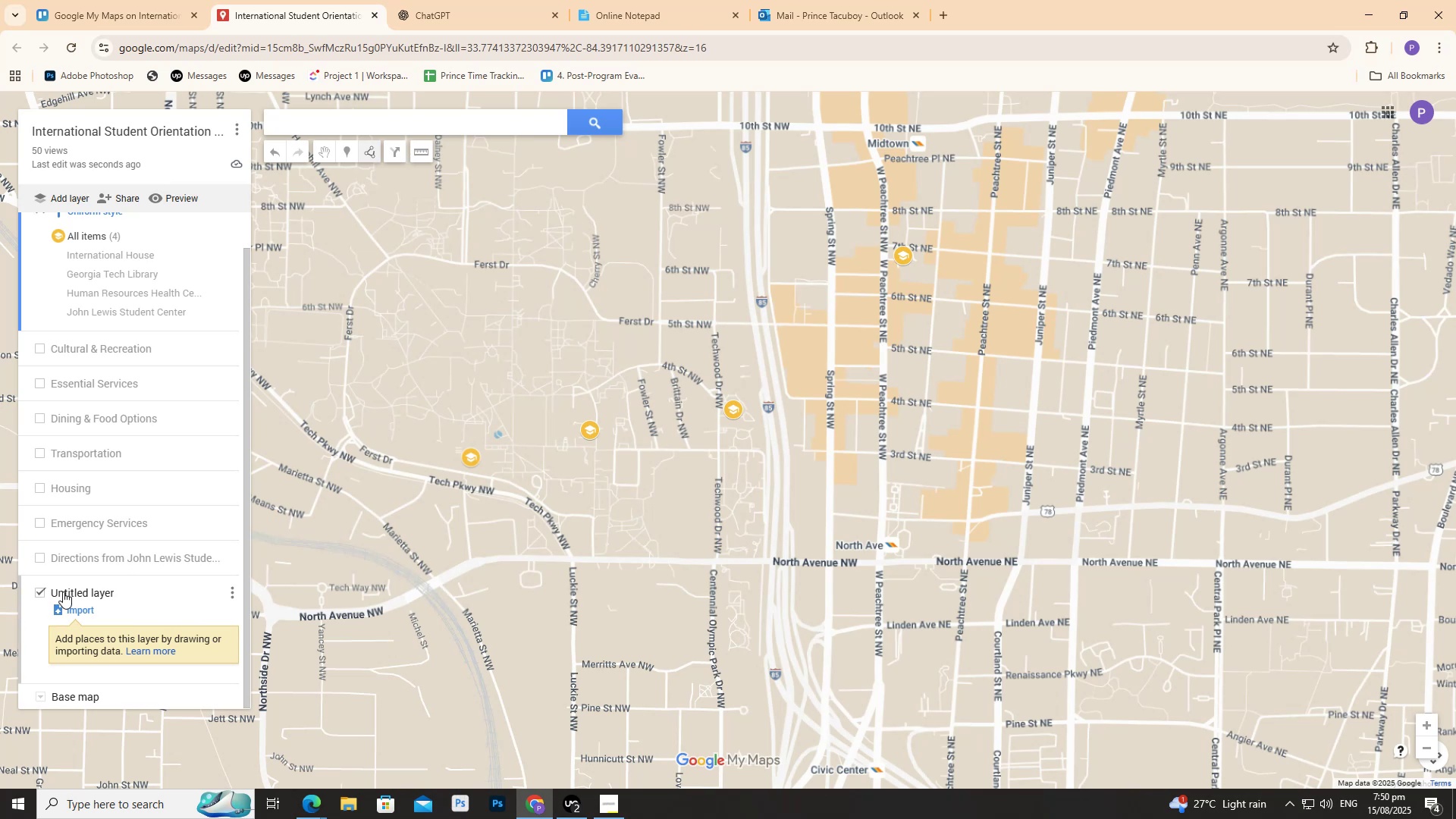 
left_click_drag(start_coordinate=[63, 592], to_coordinate=[76, 468])
 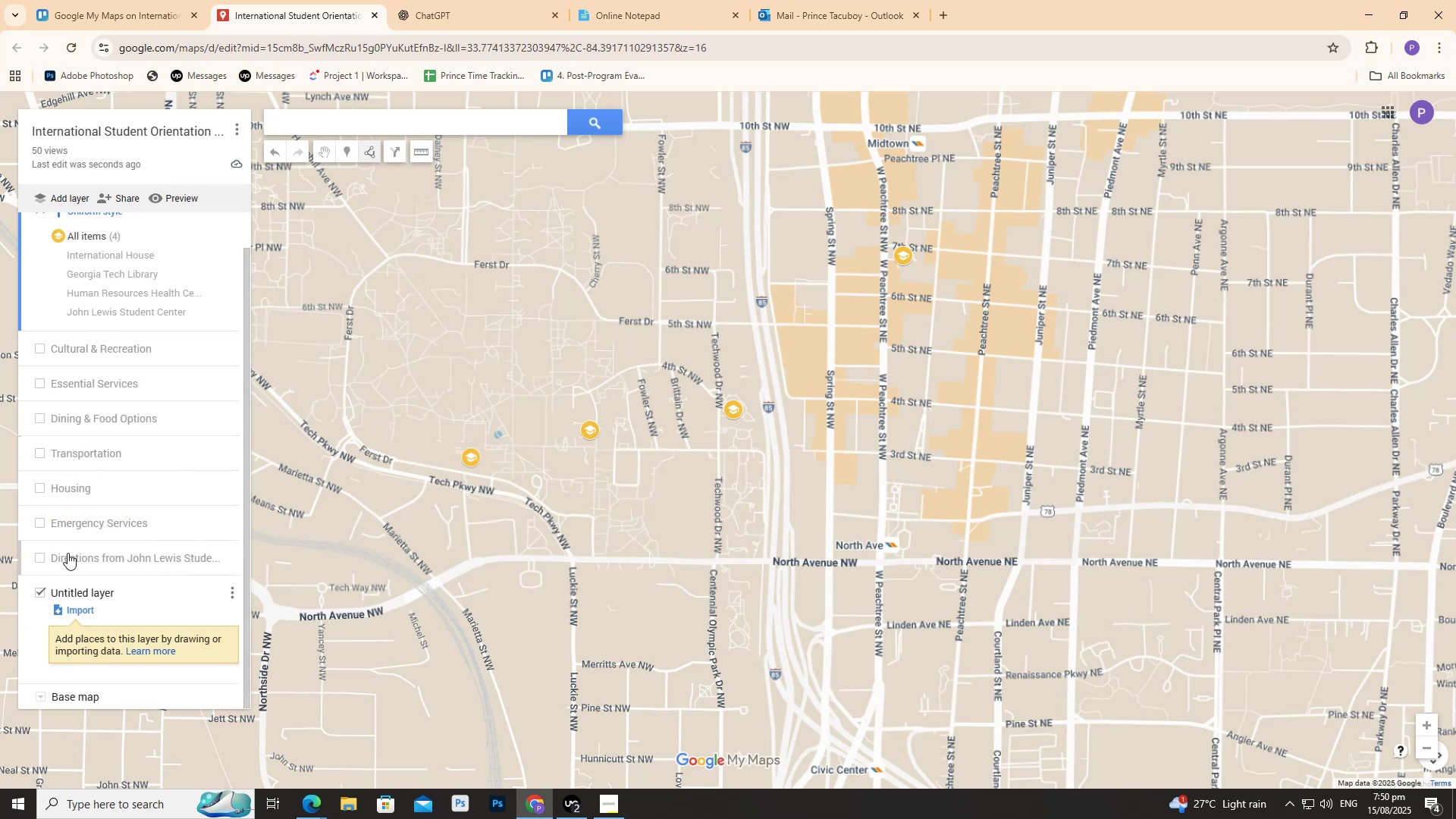 
left_click_drag(start_coordinate=[72, 595], to_coordinate=[61, 576])
 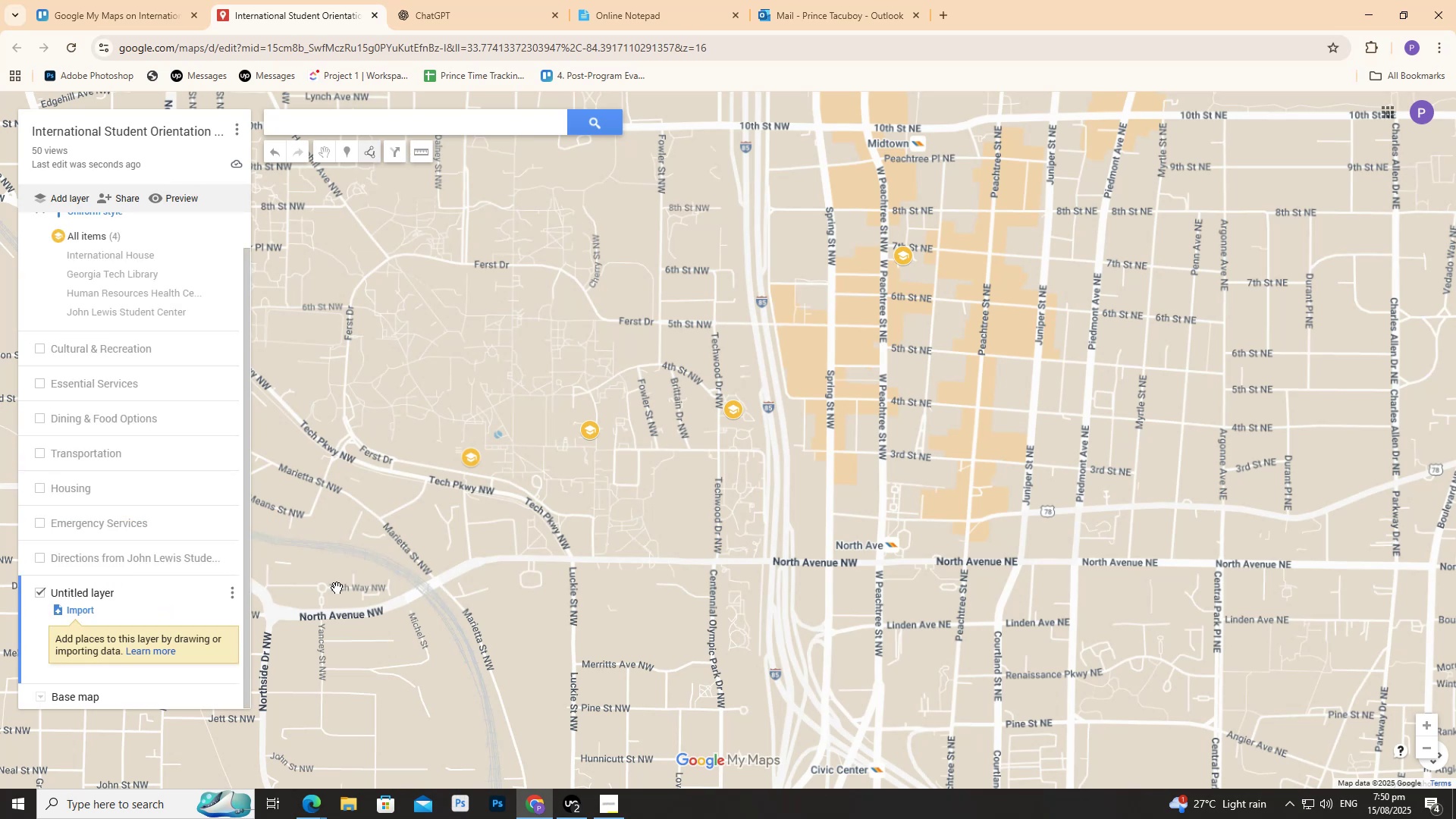 
left_click([231, 597])
 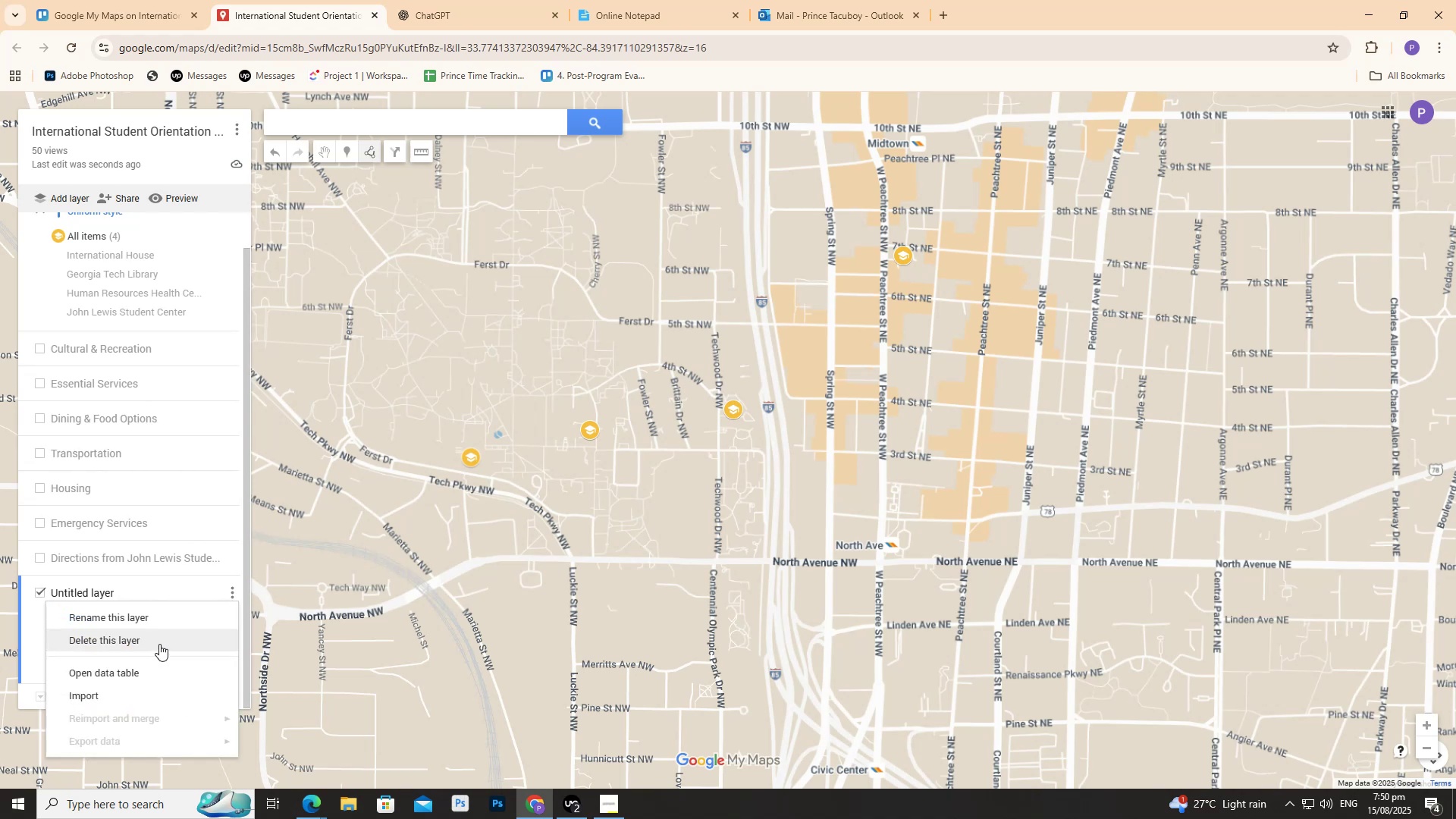 
left_click([158, 641])
 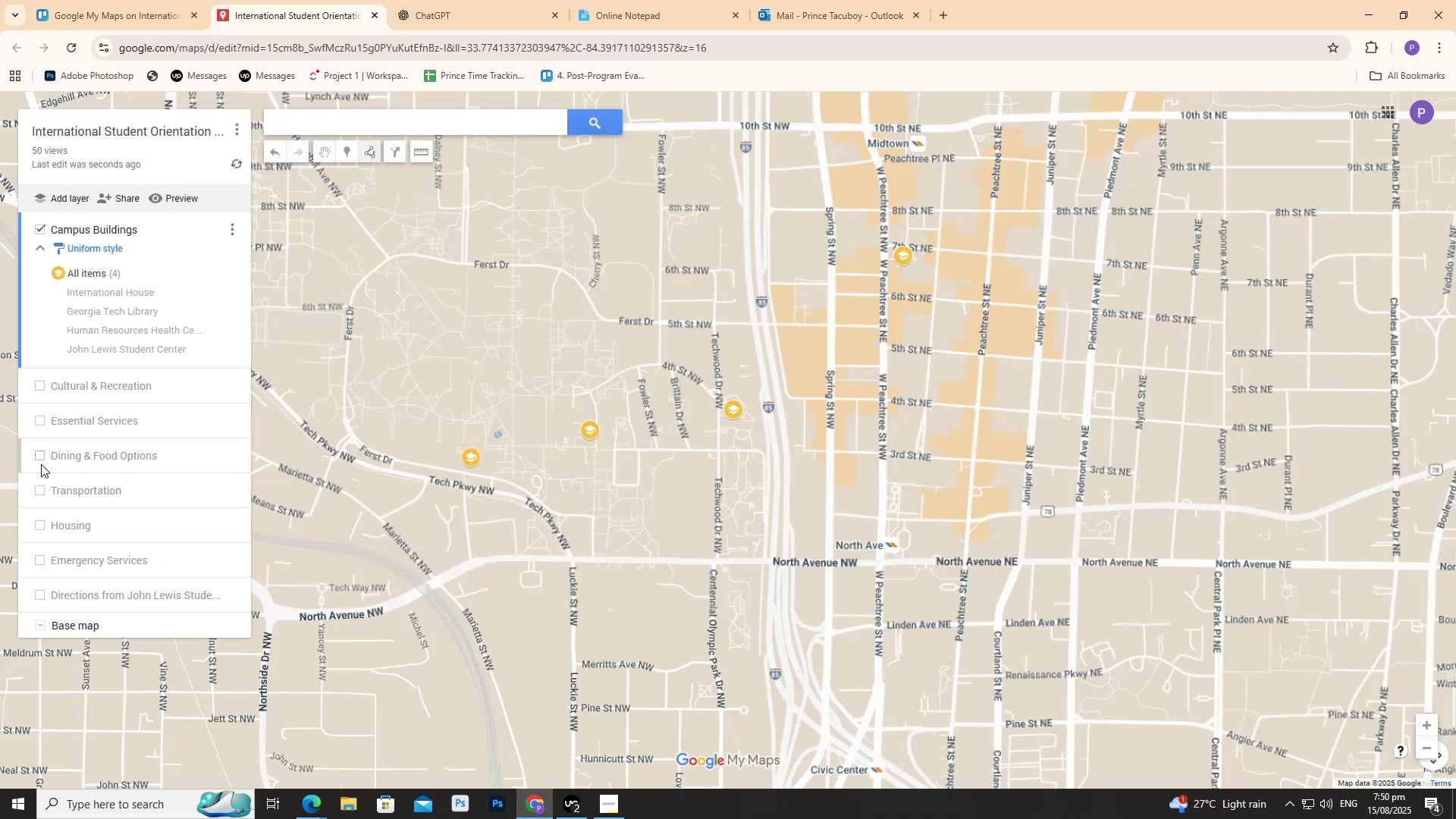 
scroll: coordinate [46, 497], scroll_direction: up, amount: 3.0
 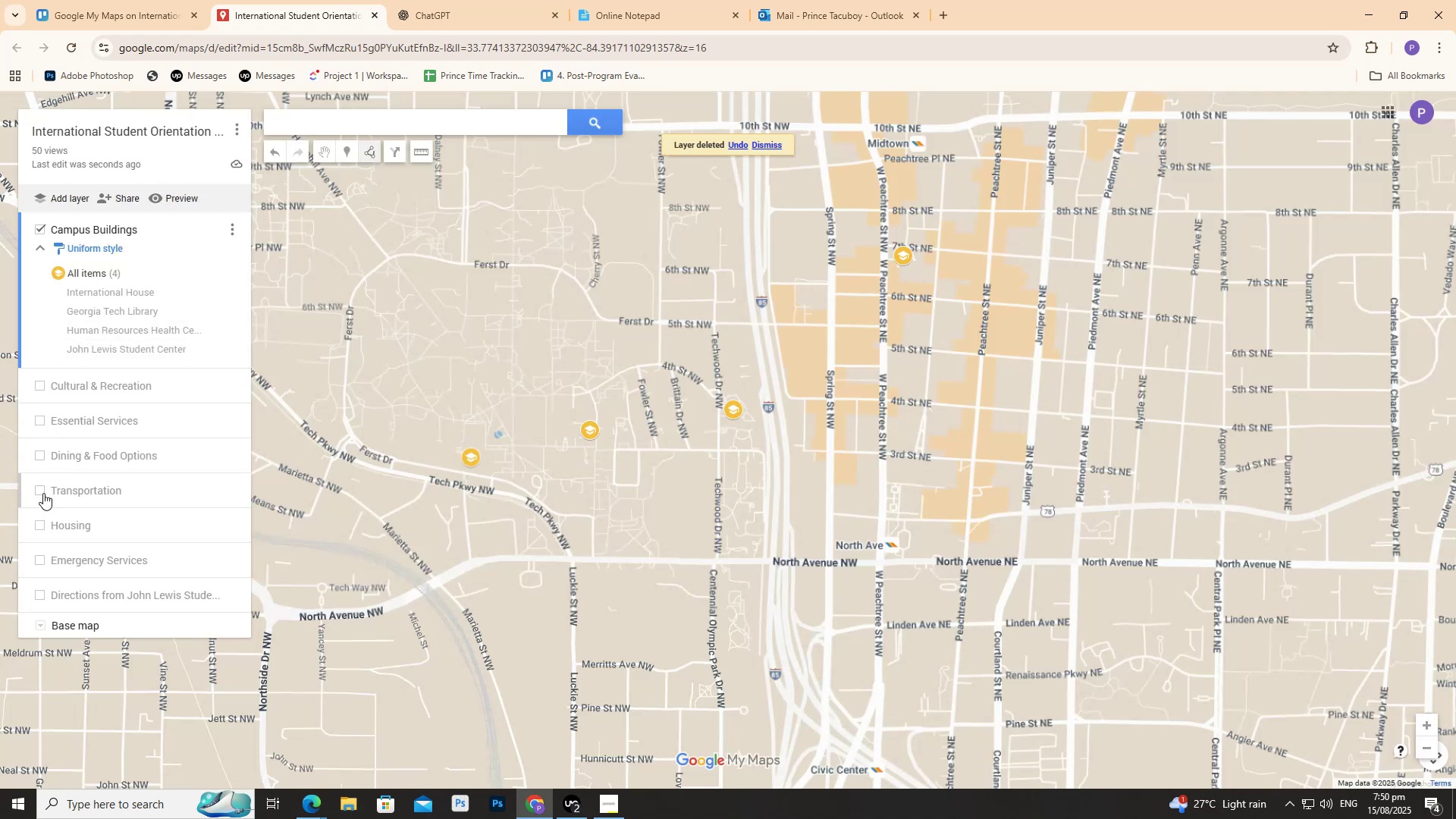 
left_click([38, 564])
 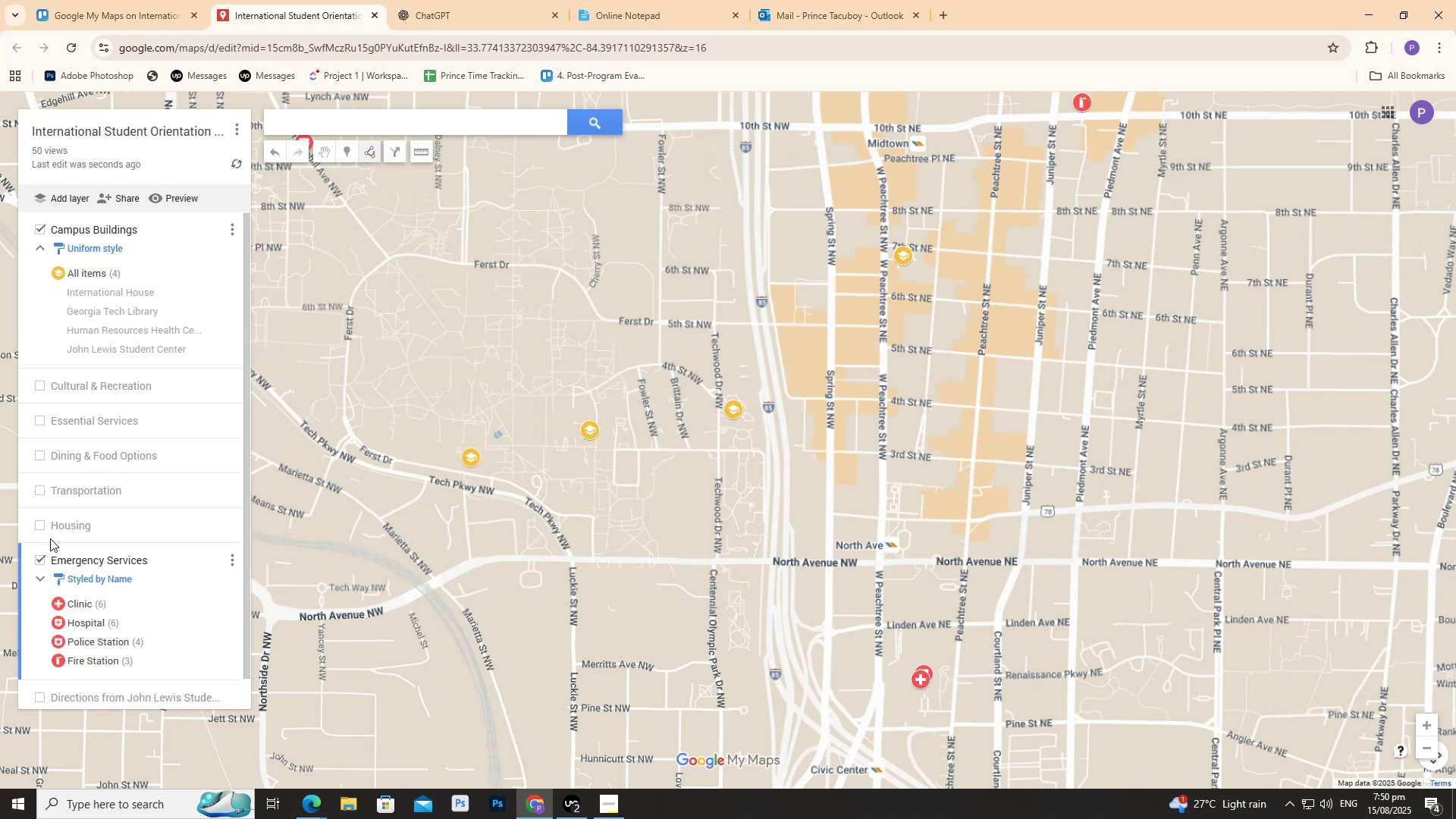 
scroll: coordinate [869, 427], scroll_direction: down, amount: 1.0
 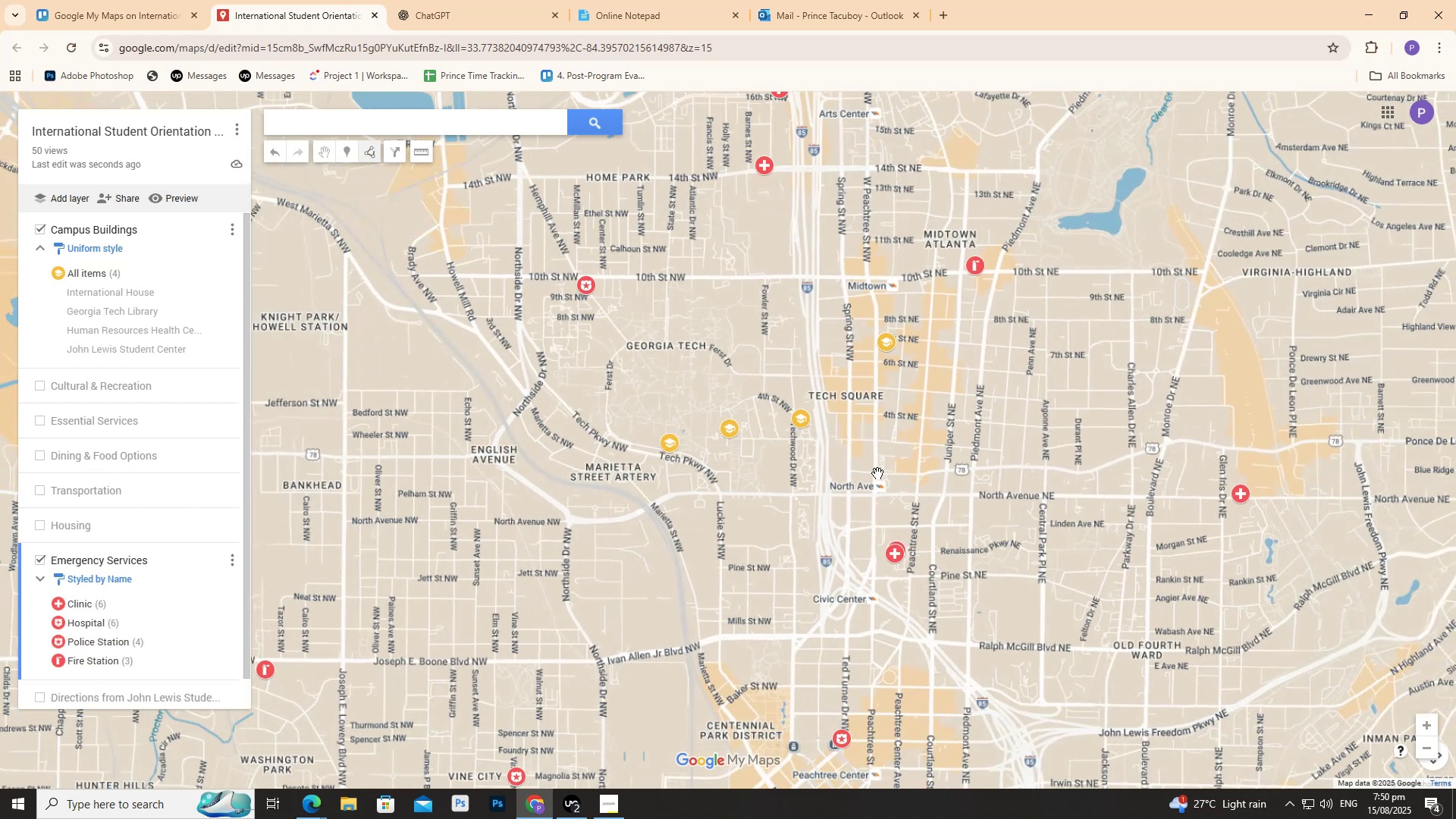 
scroll: coordinate [781, 520], scroll_direction: up, amount: 11.0
 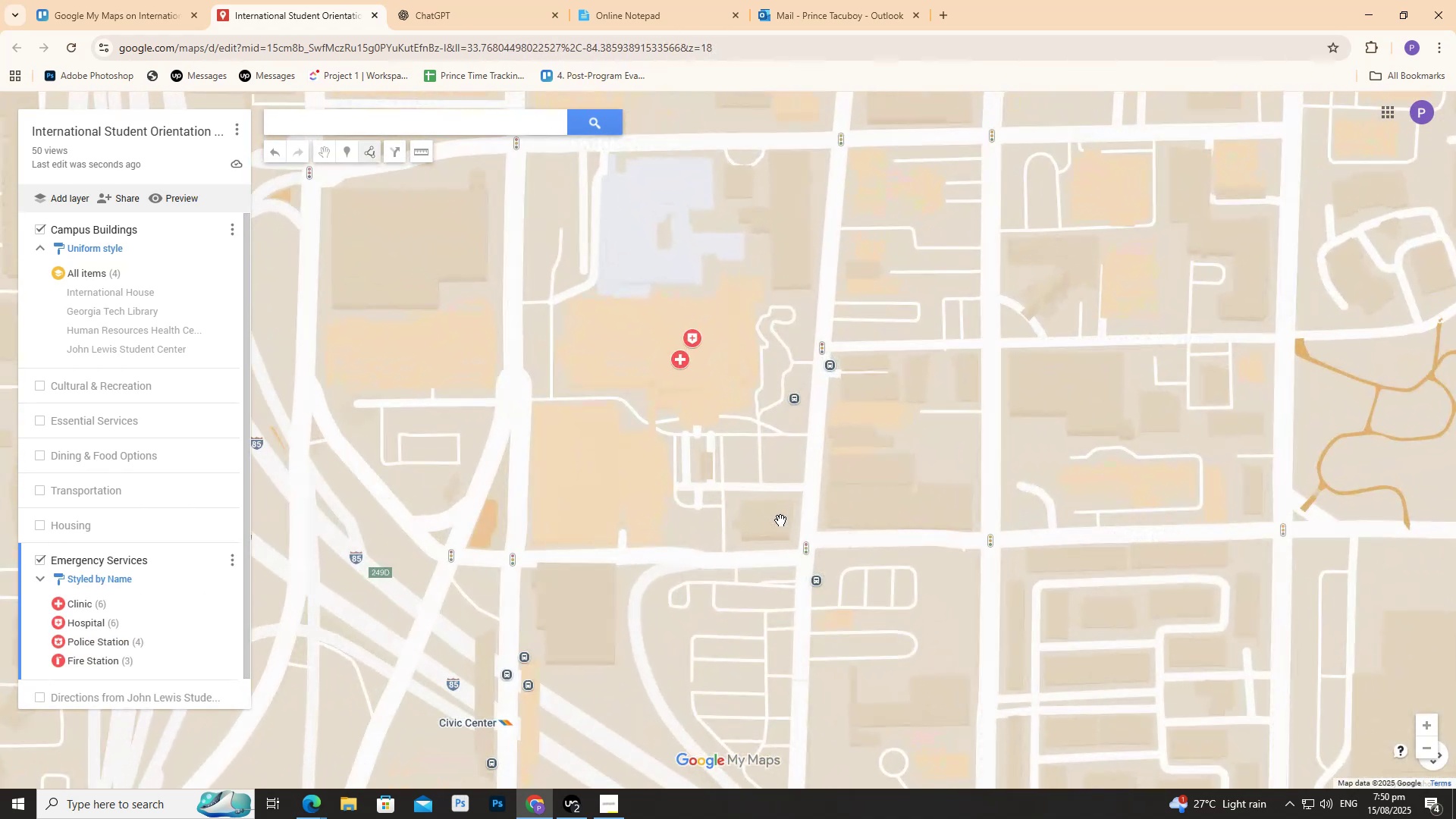 
scroll: coordinate [874, 389], scroll_direction: down, amount: 17.0
 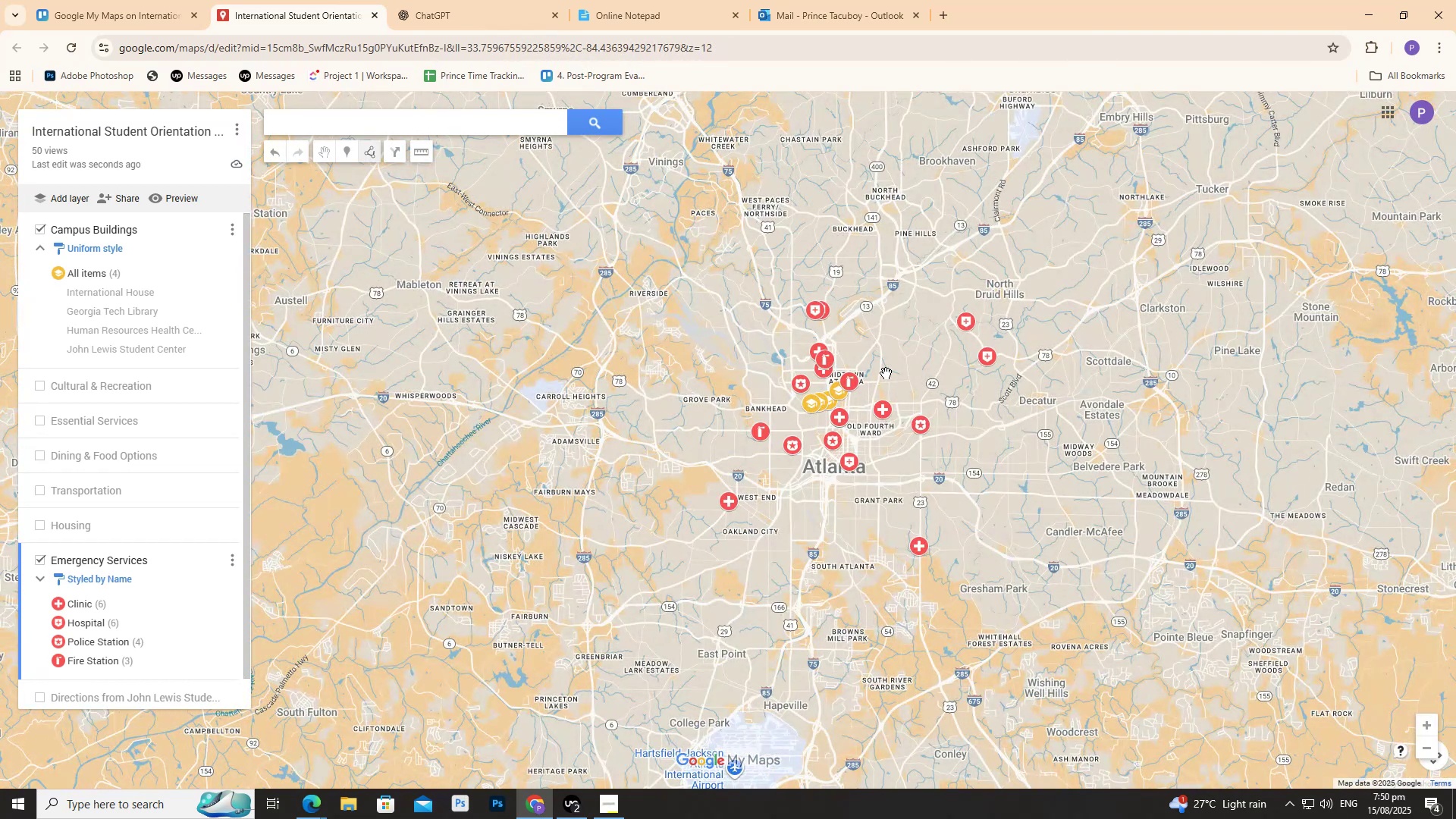 
scroll: coordinate [886, 373], scroll_direction: up, amount: 1.0
 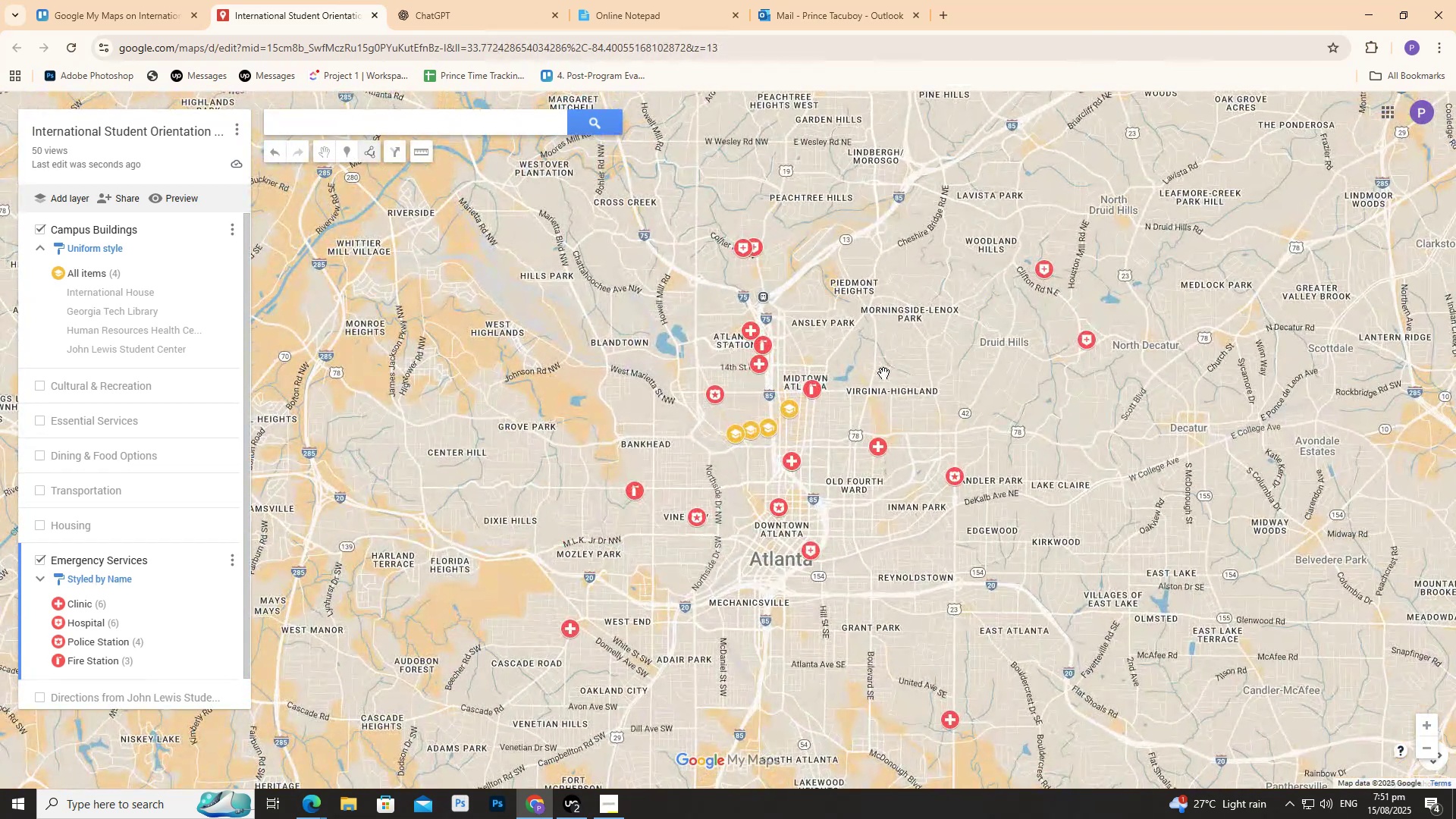 
scroll: coordinate [883, 373], scroll_direction: down, amount: 1.0
 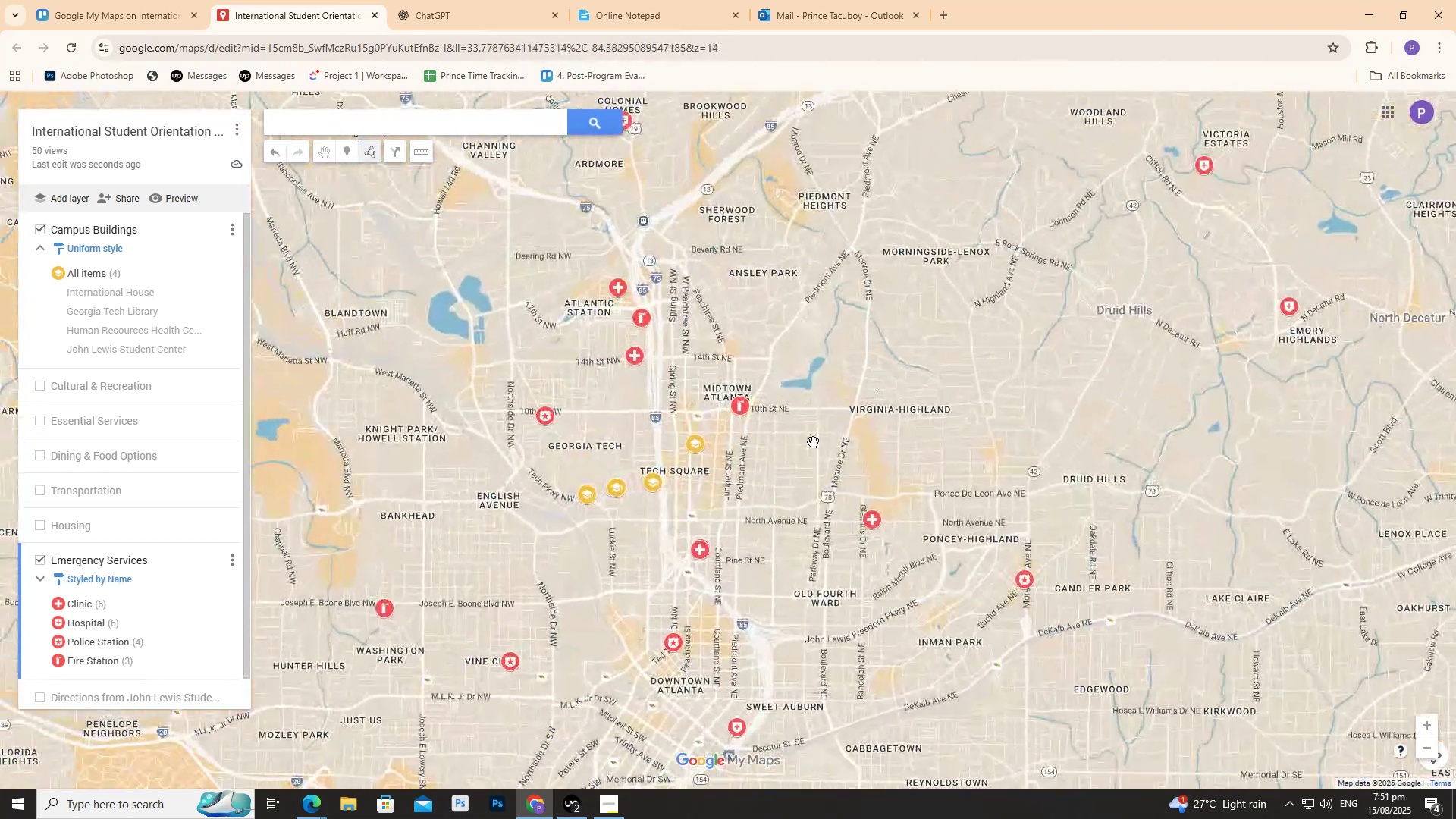 
scroll: coordinate [629, 526], scroll_direction: up, amount: 3.0
 